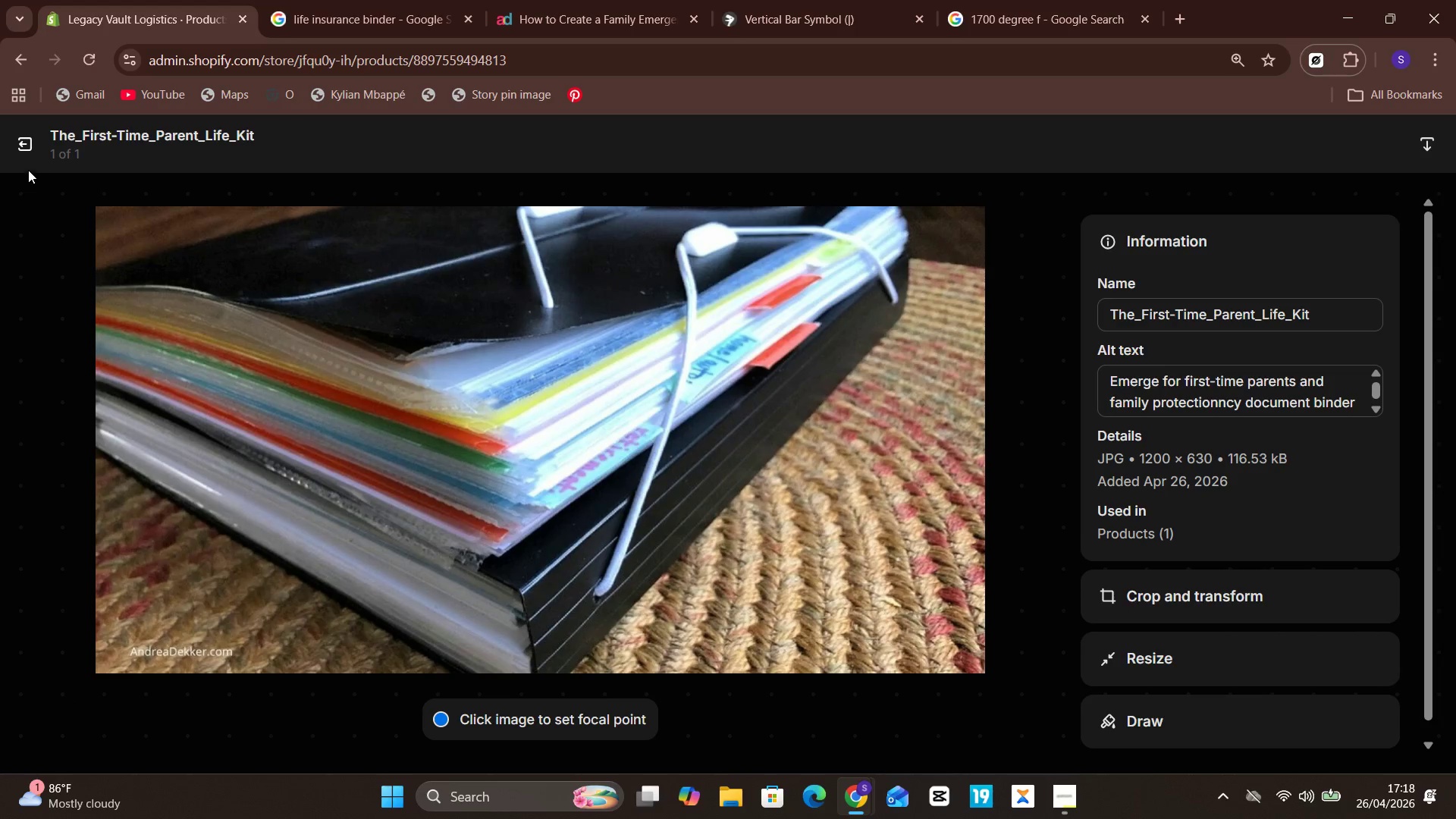 
left_click([27, 153])
 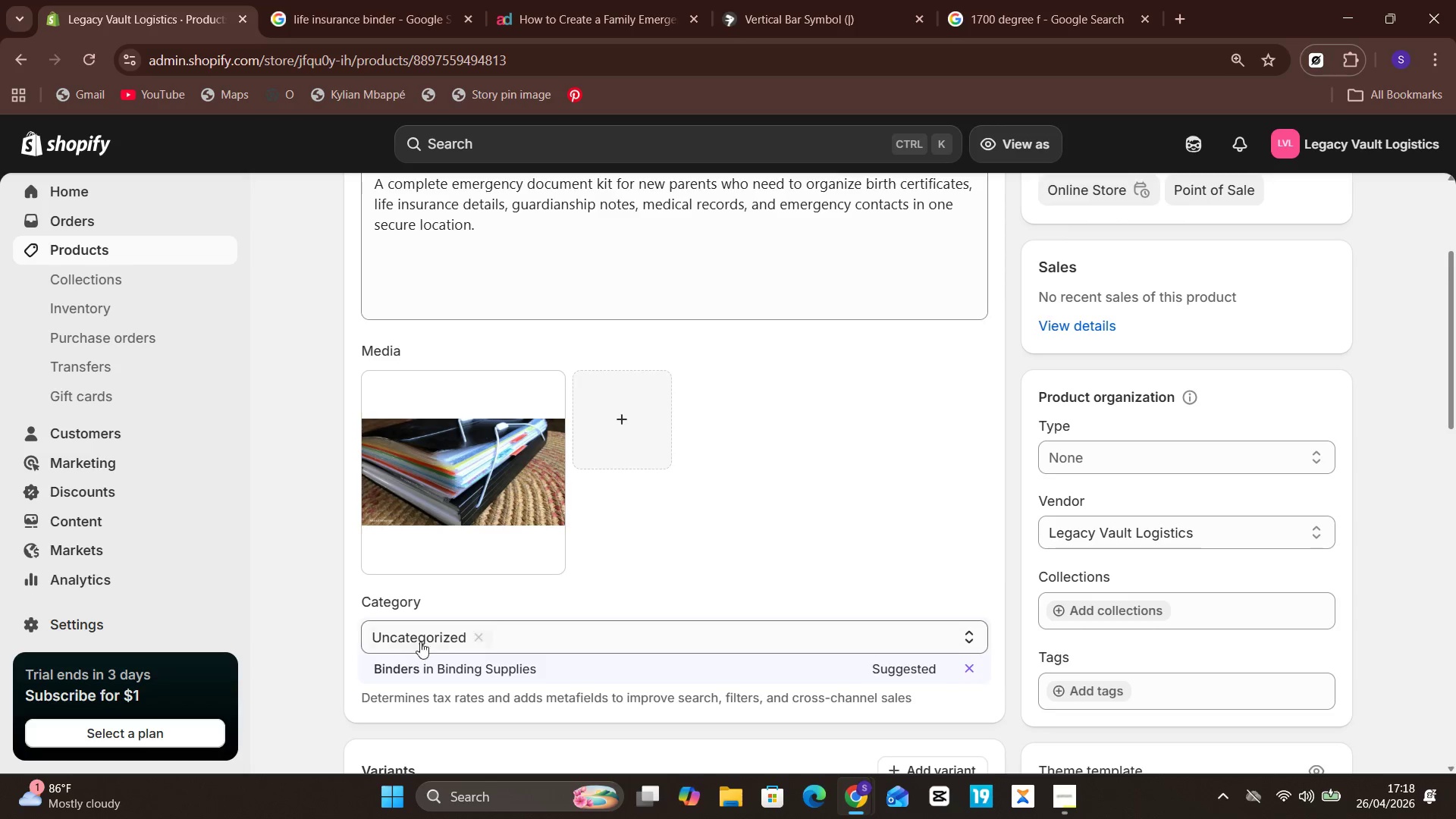 
left_click([437, 672])
 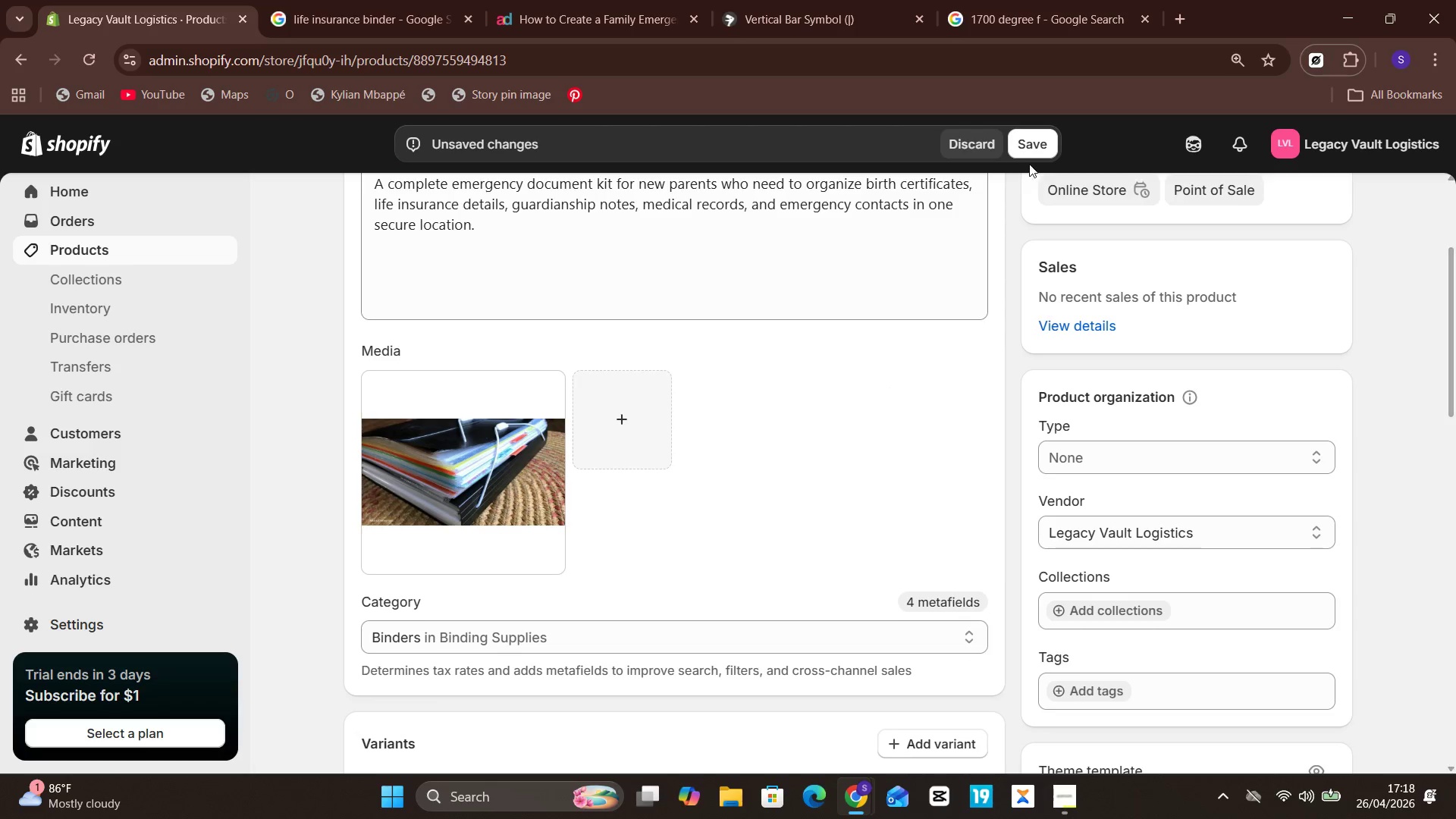 
left_click([1029, 148])
 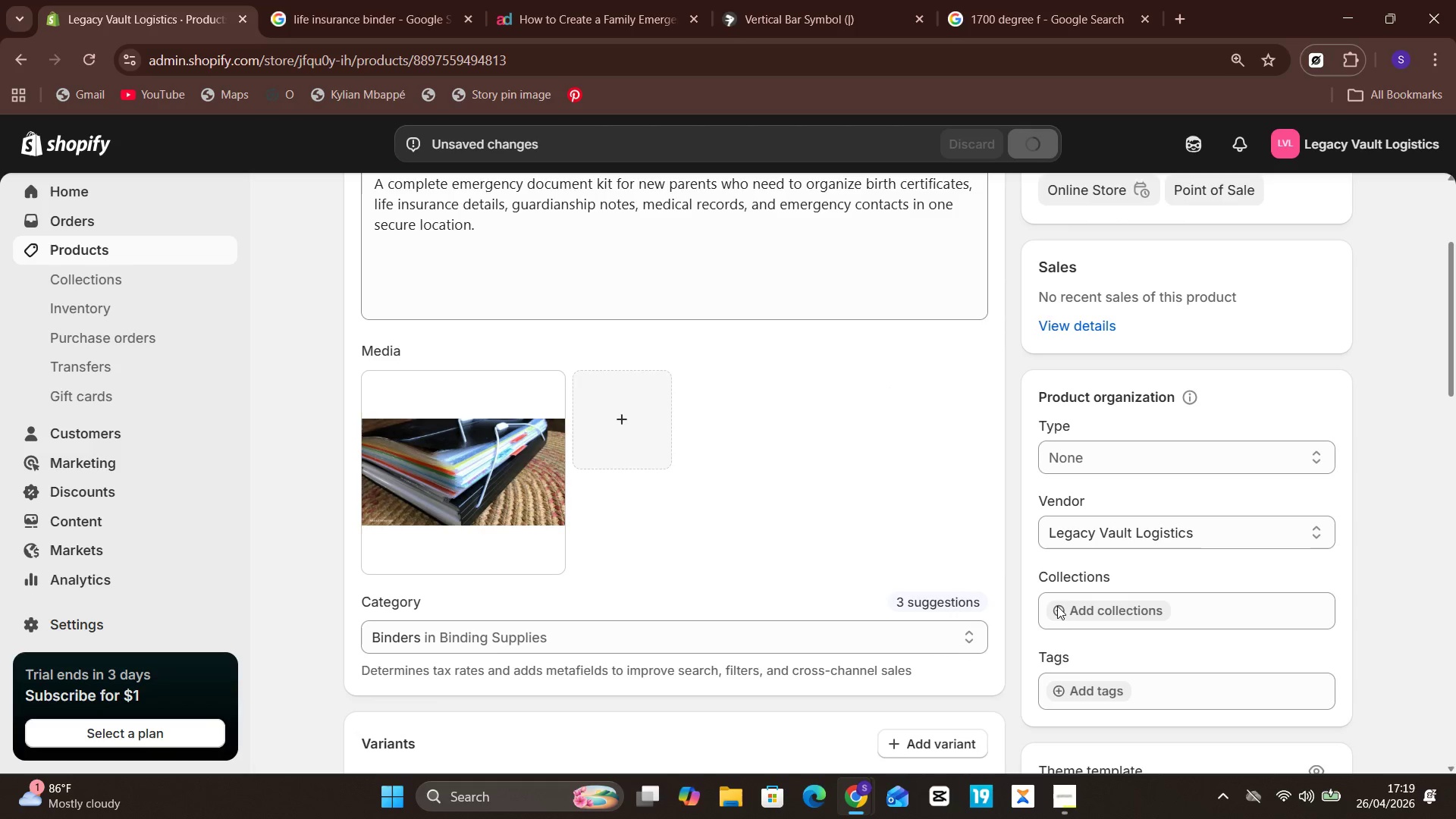 
mouse_move([1028, 783])
 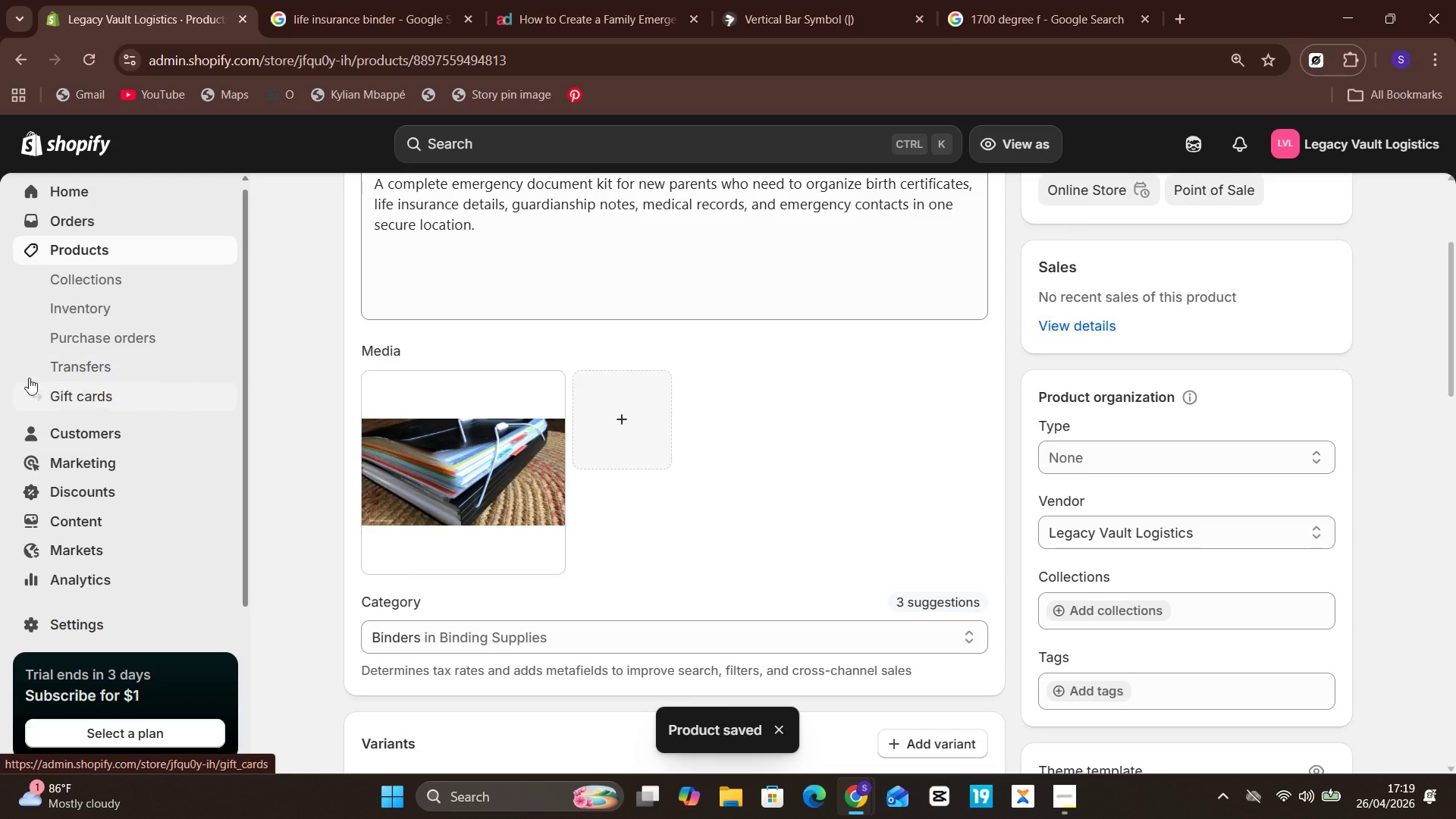 
left_click([97, 248])
 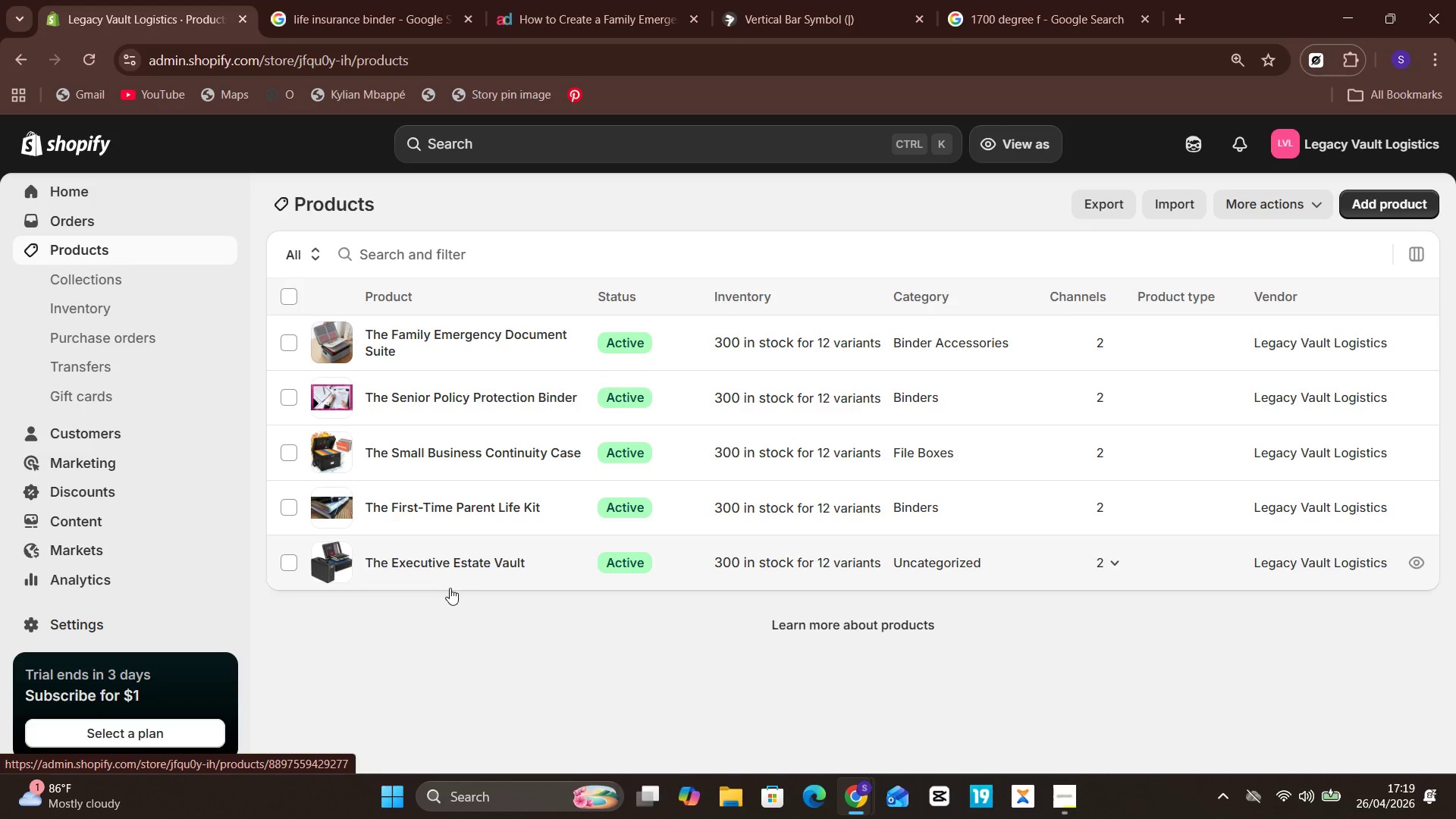 
left_click([505, 559])
 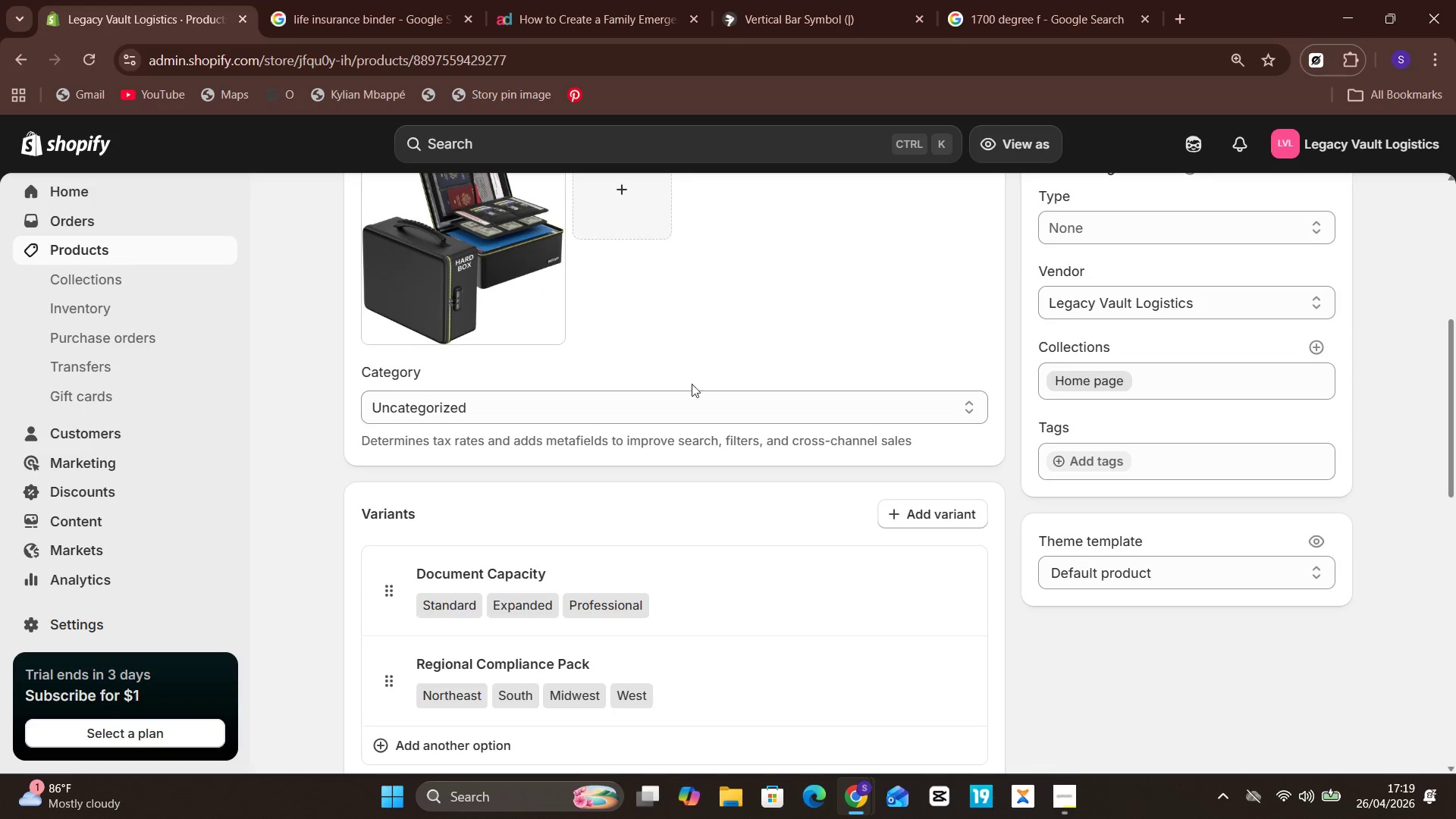 
wait(5.3)
 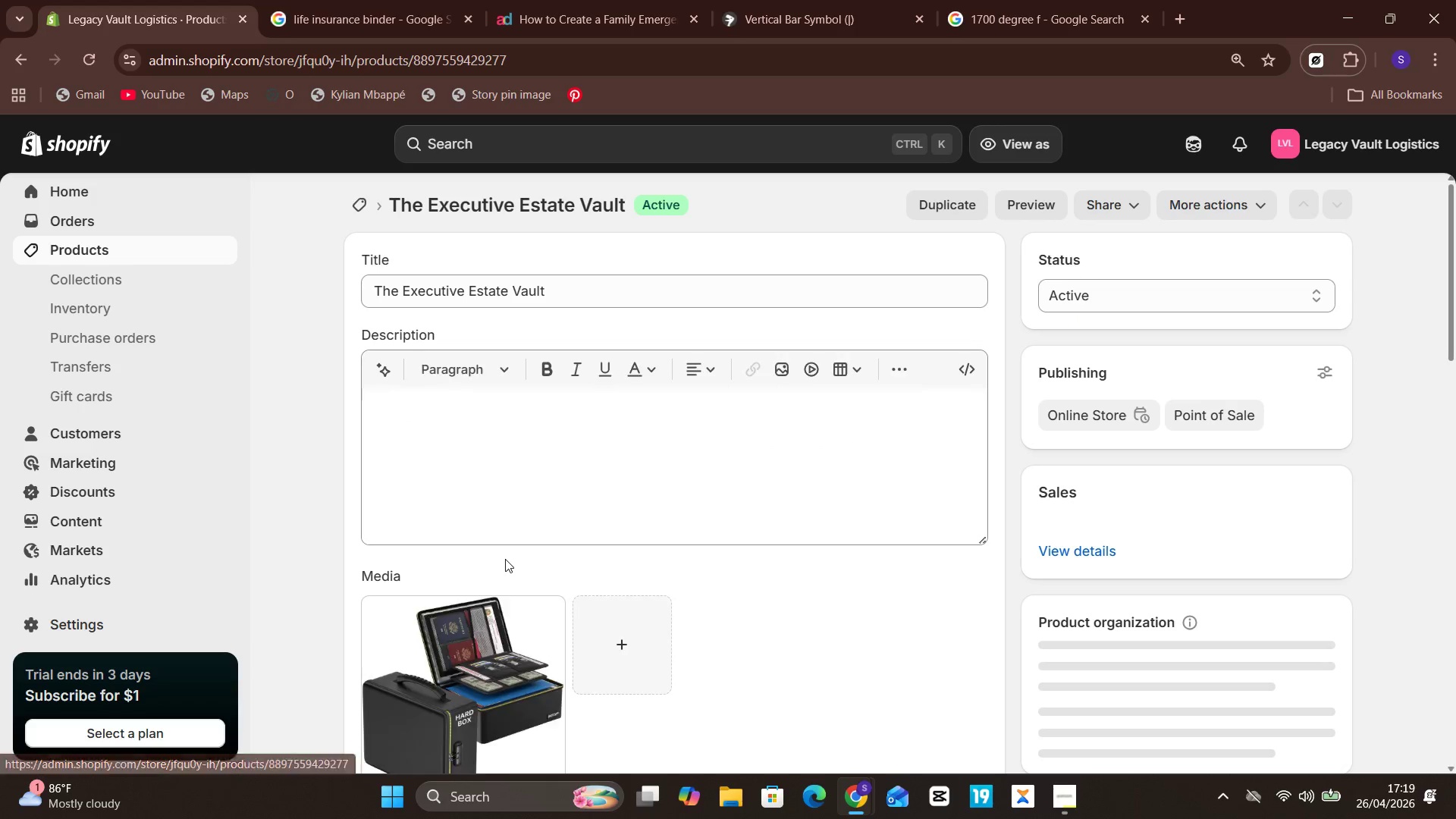 
left_click([612, 416])
 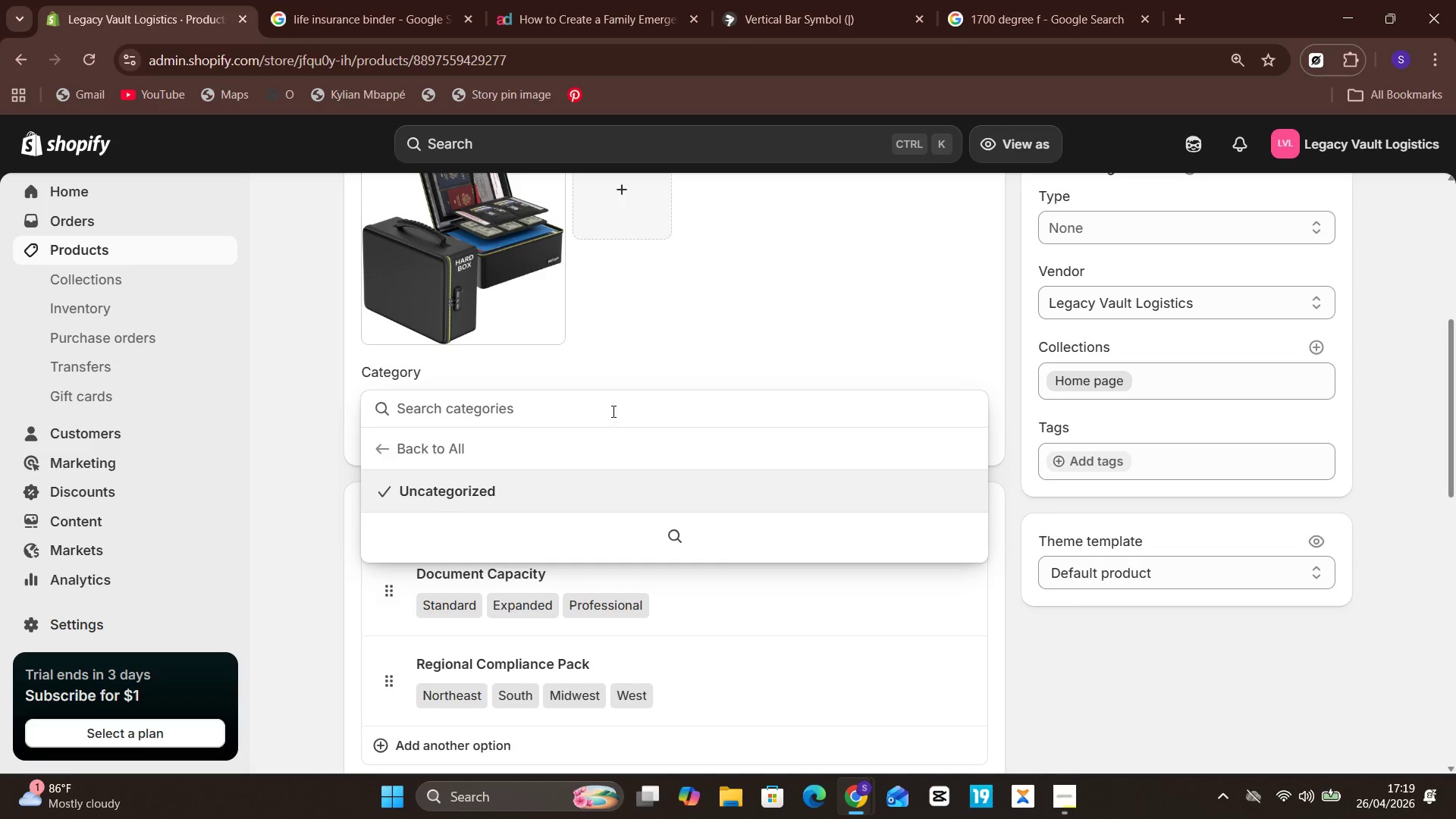 
left_click([678, 345])
 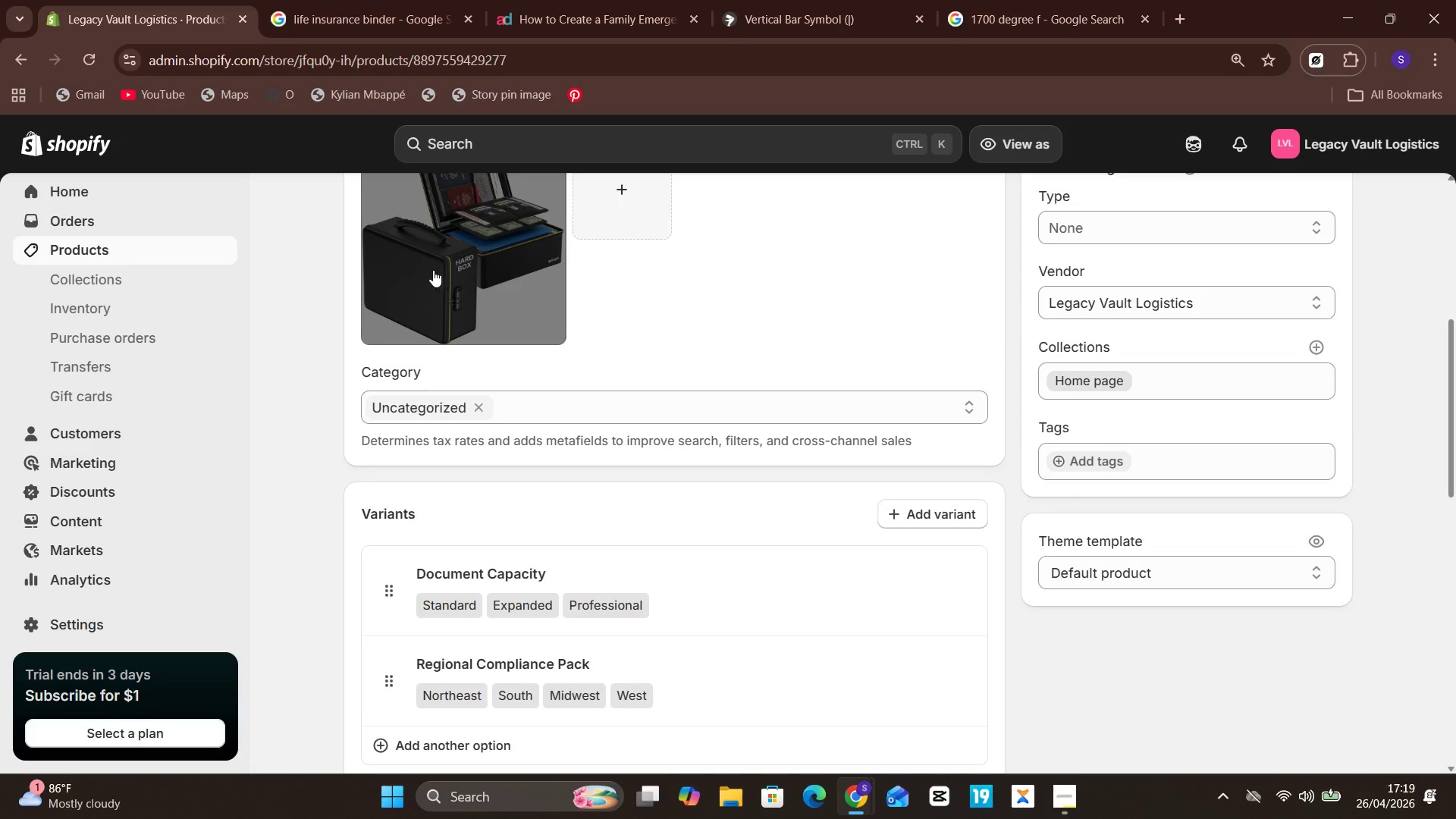 
left_click([419, 270])
 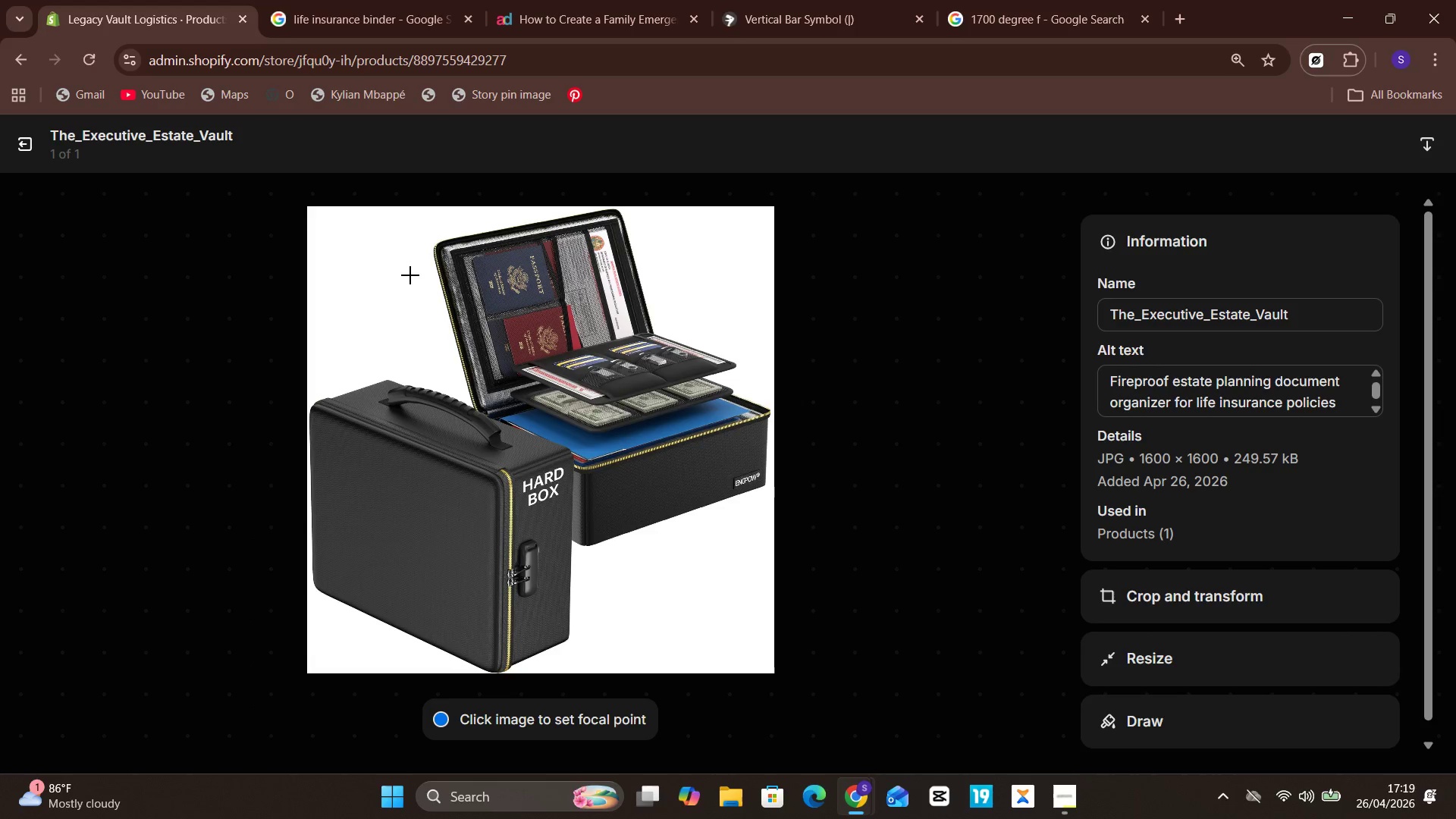 
left_click([17, 152])
 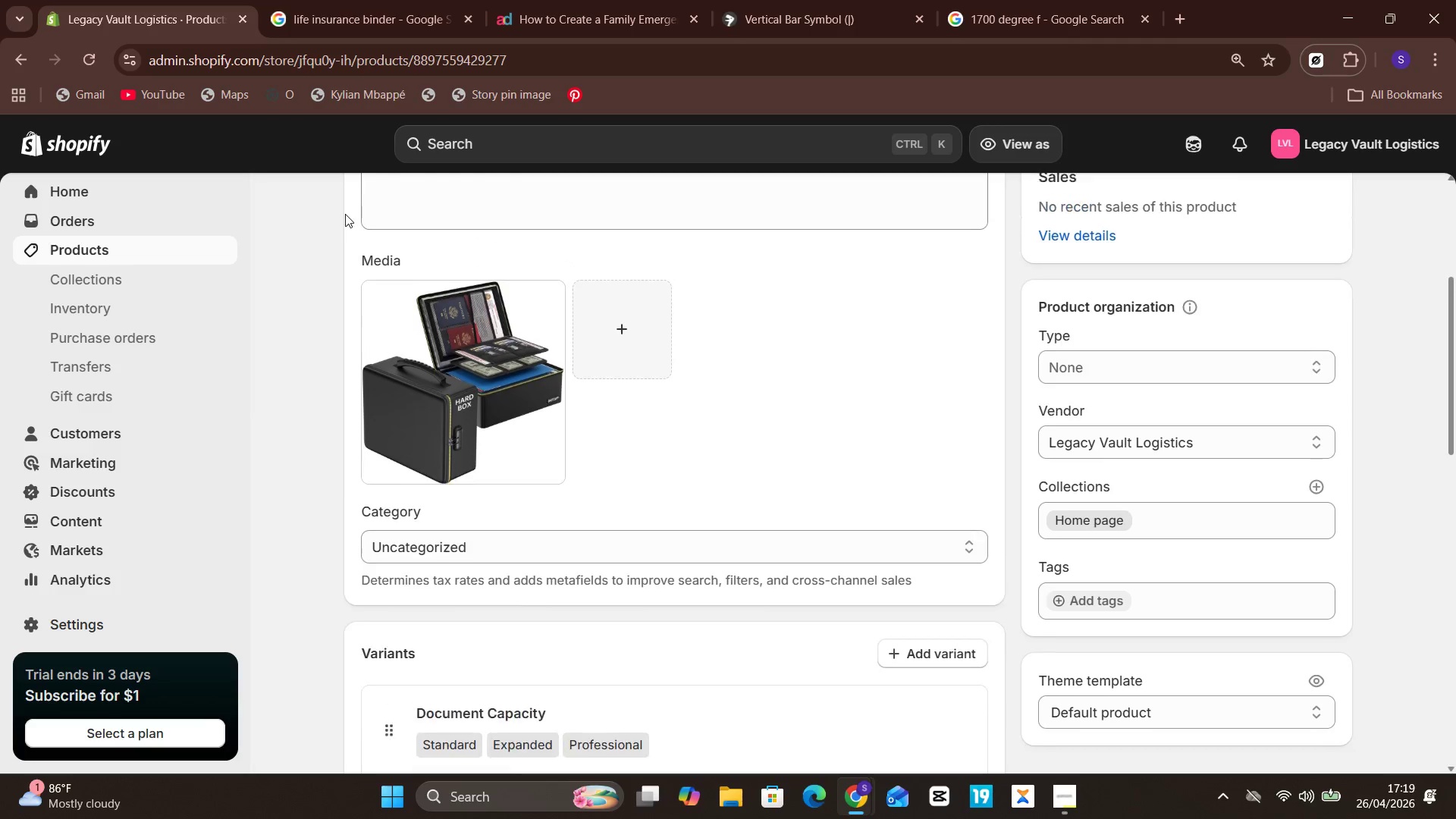 
left_click([428, 287])
 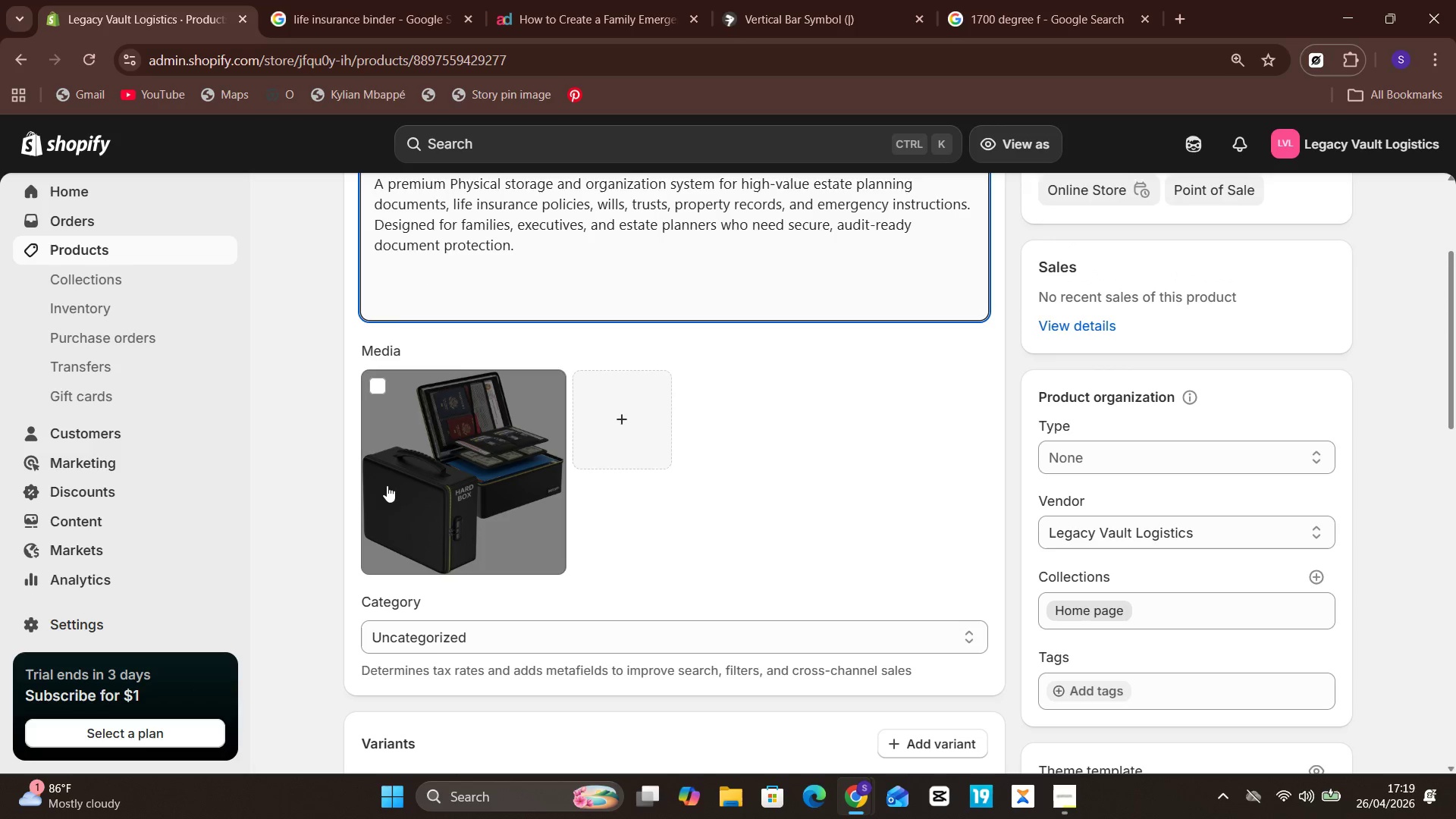 
left_click([388, 485])
 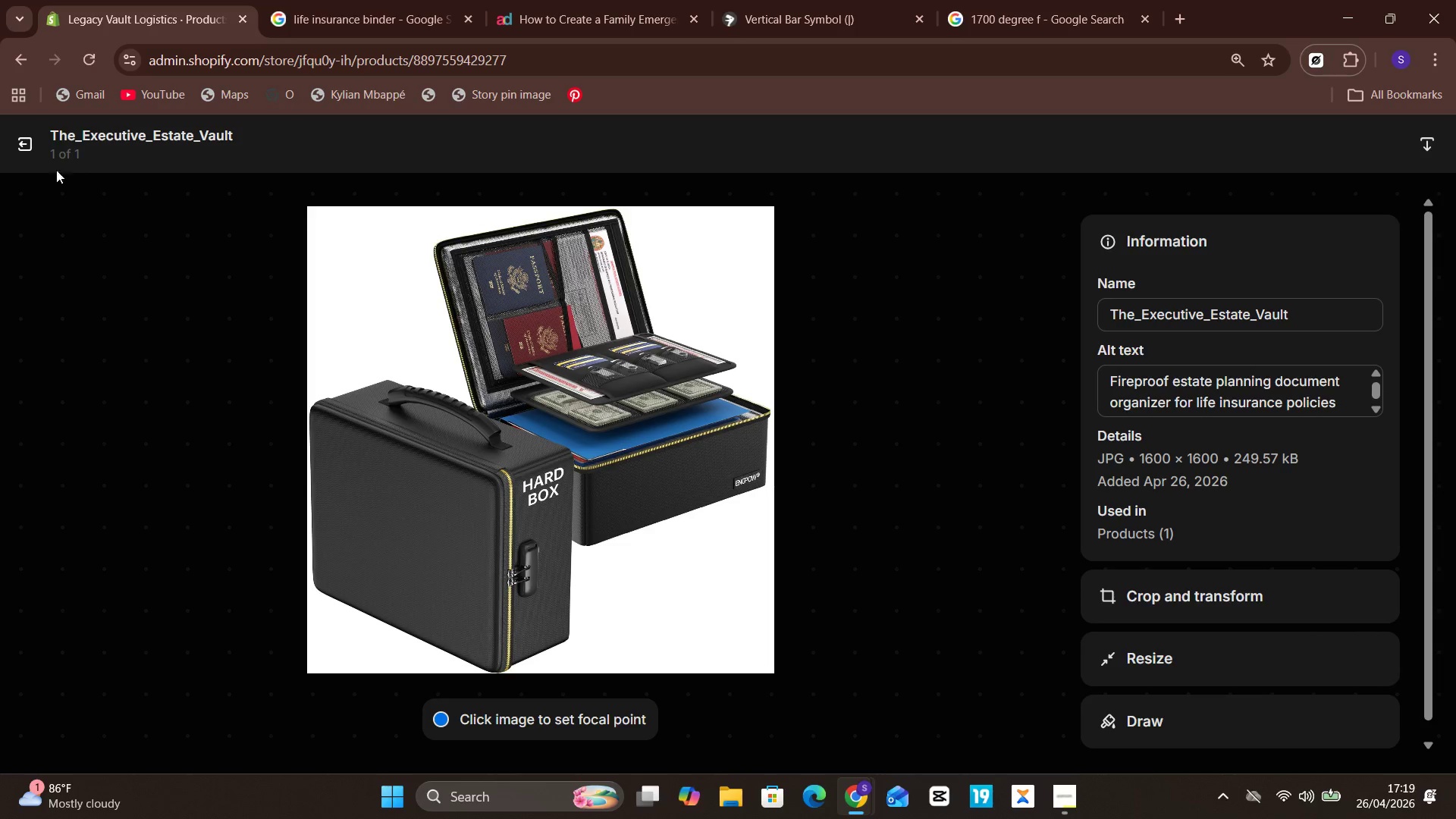 
left_click([22, 161])
 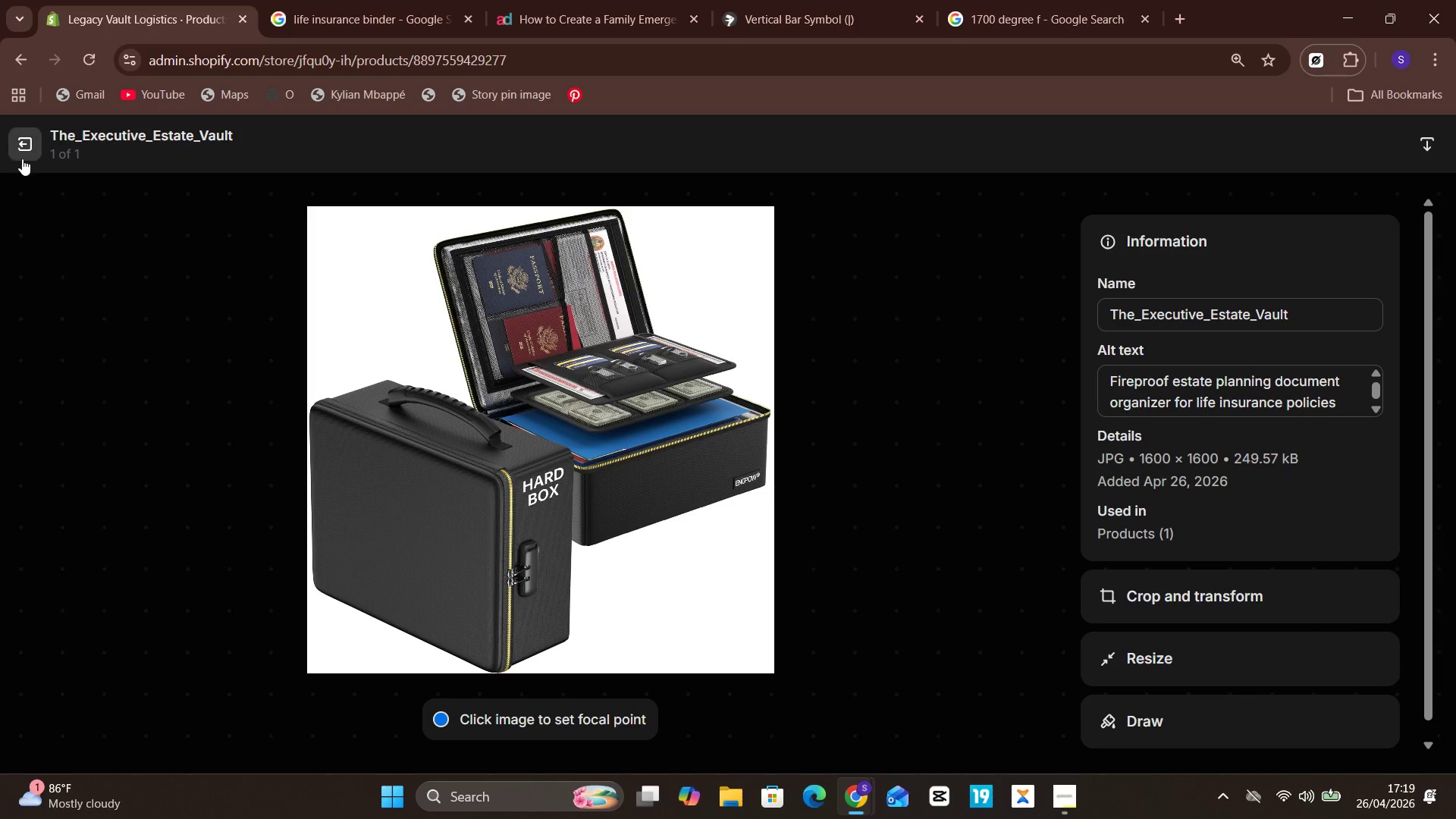 
left_click([23, 157])
 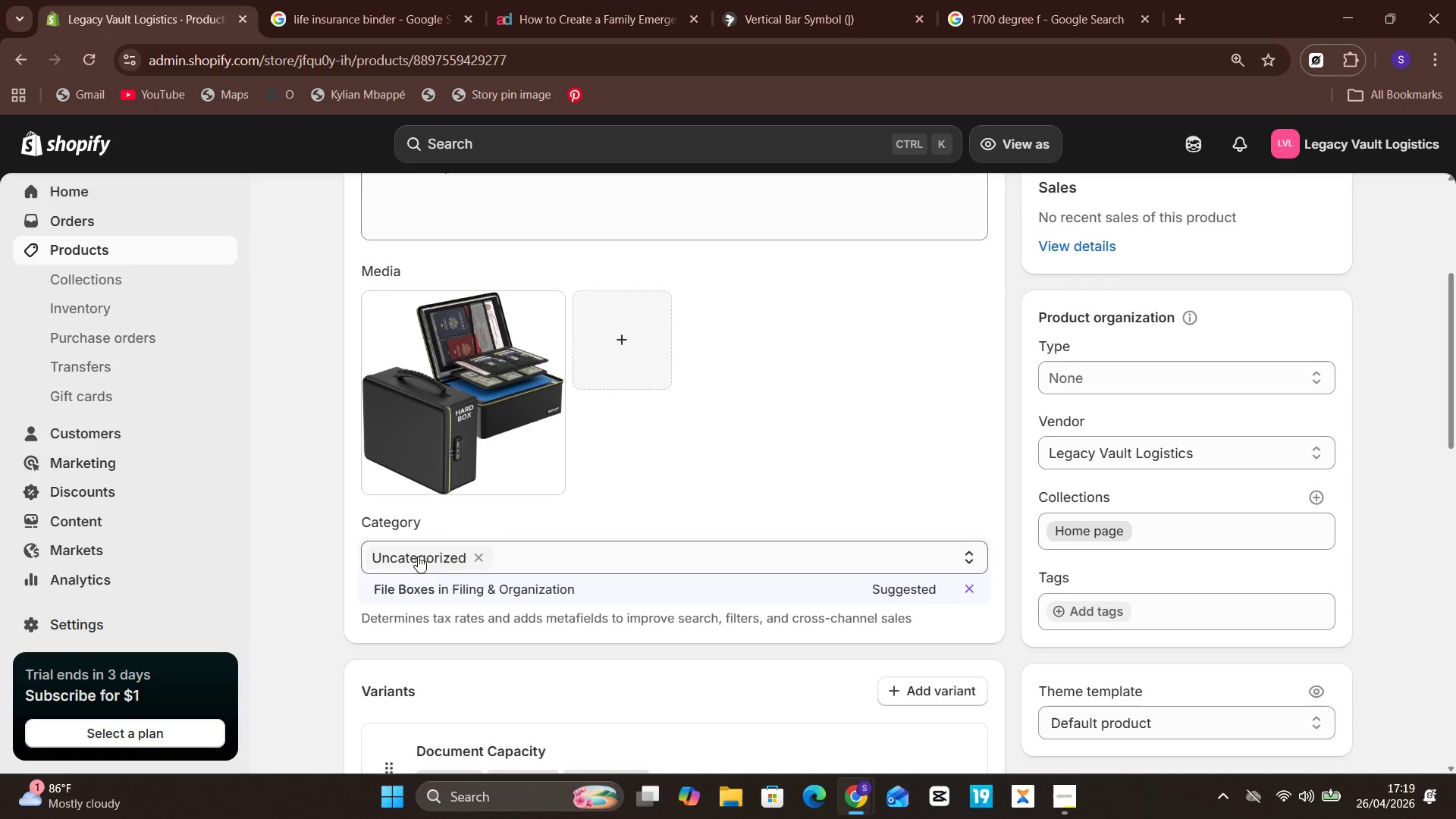 
left_click([416, 591])
 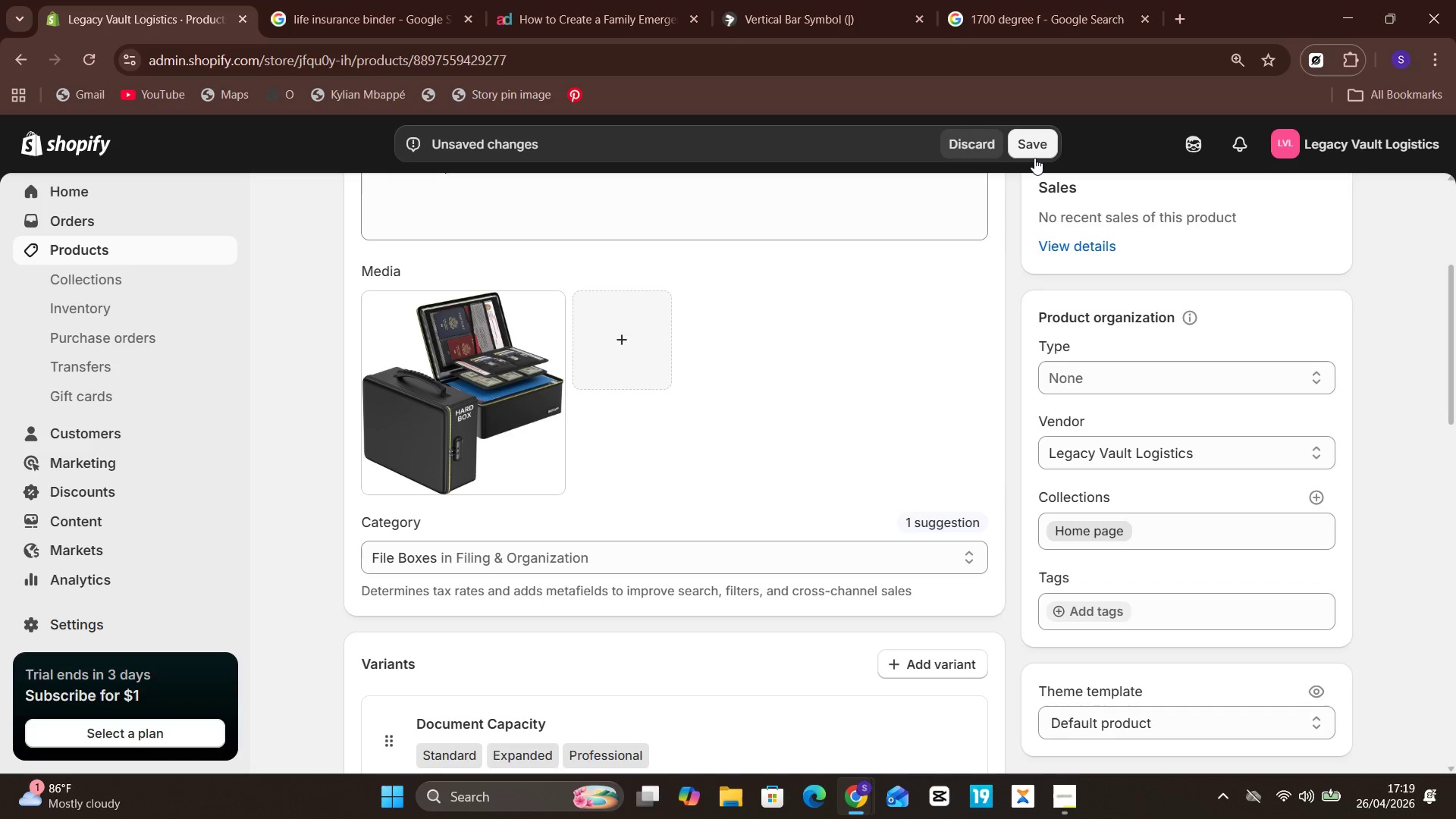 
left_click([1034, 158])
 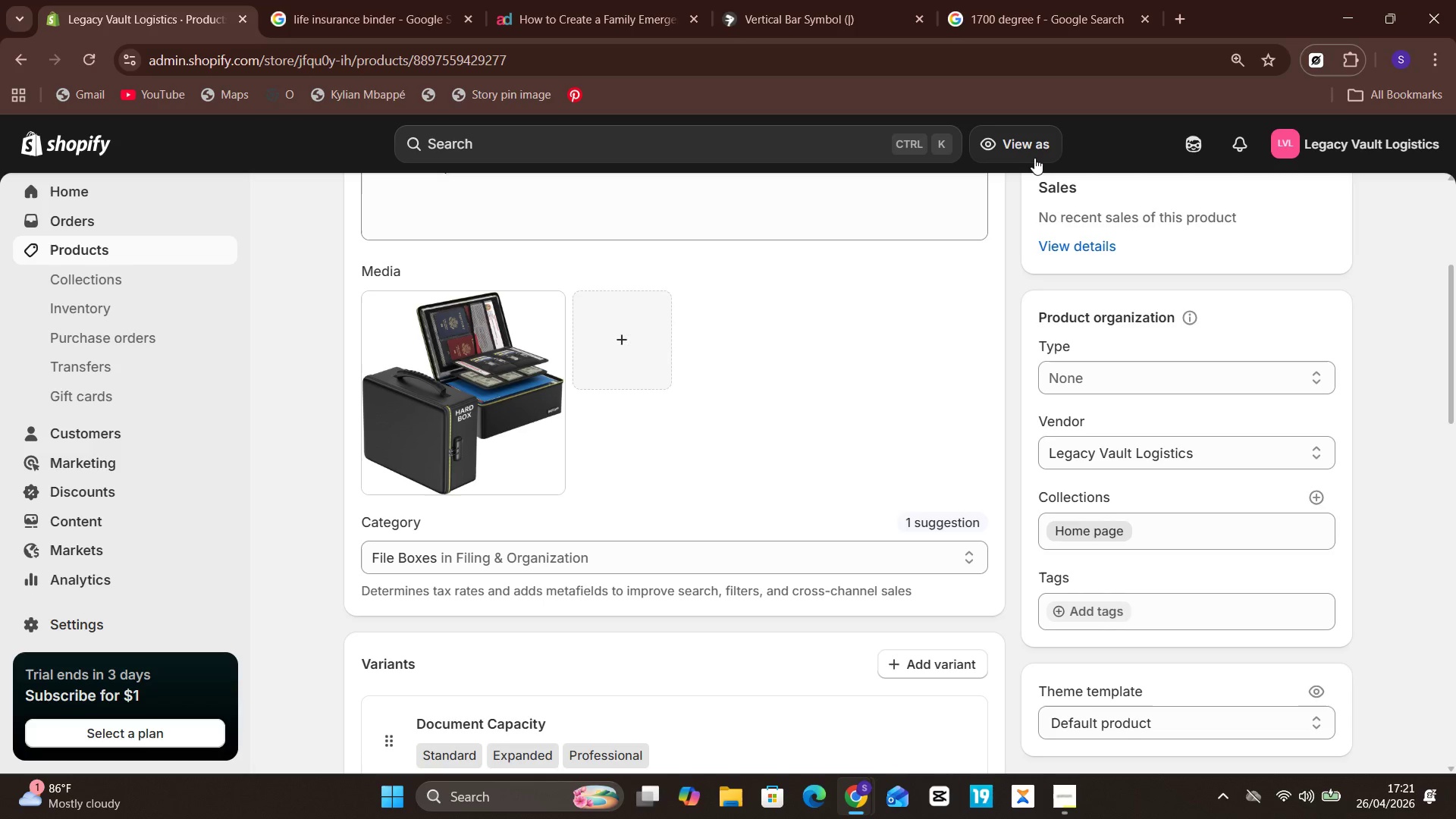 
wait(115.71)
 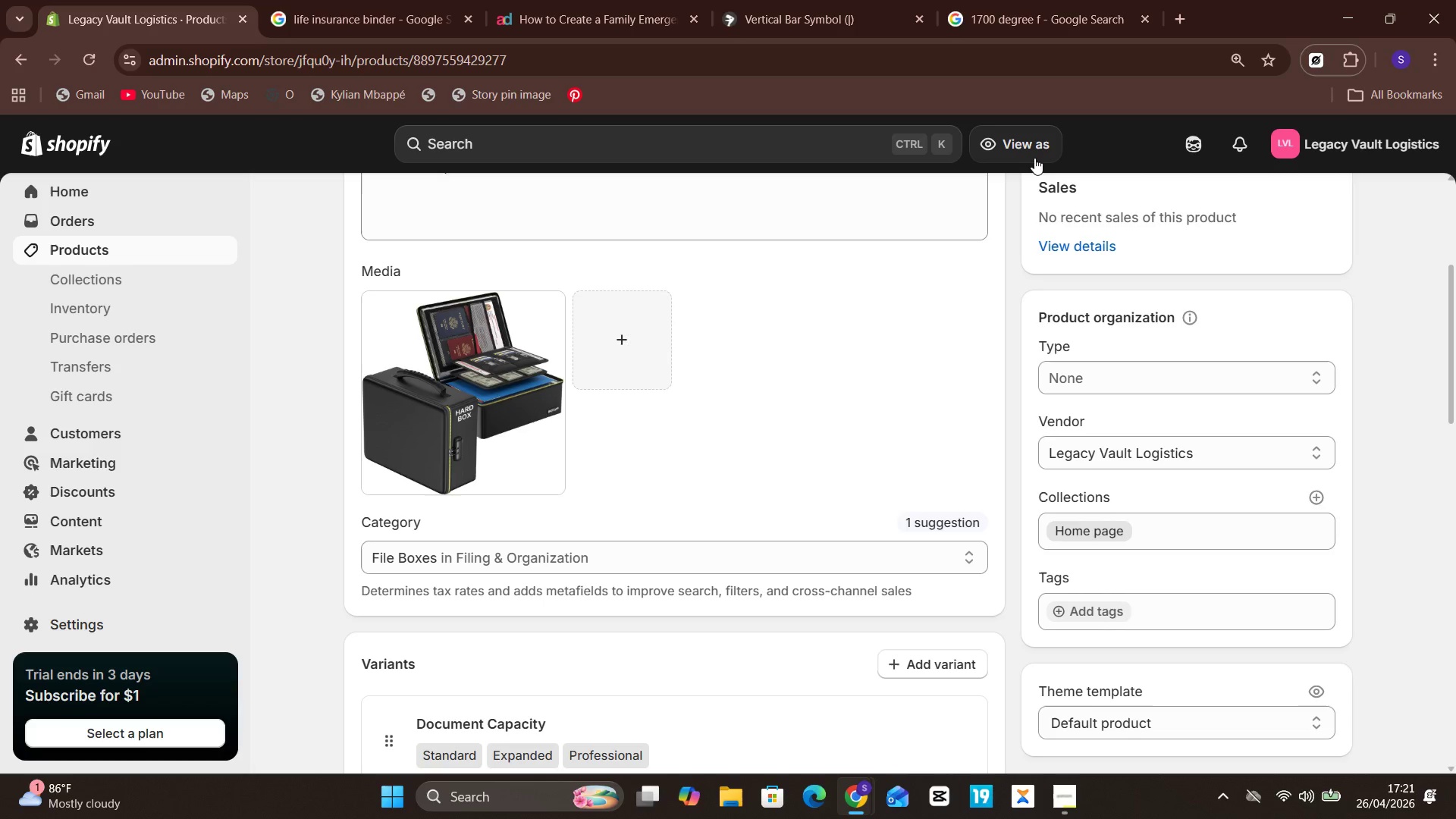 
mouse_move([1075, 793])
 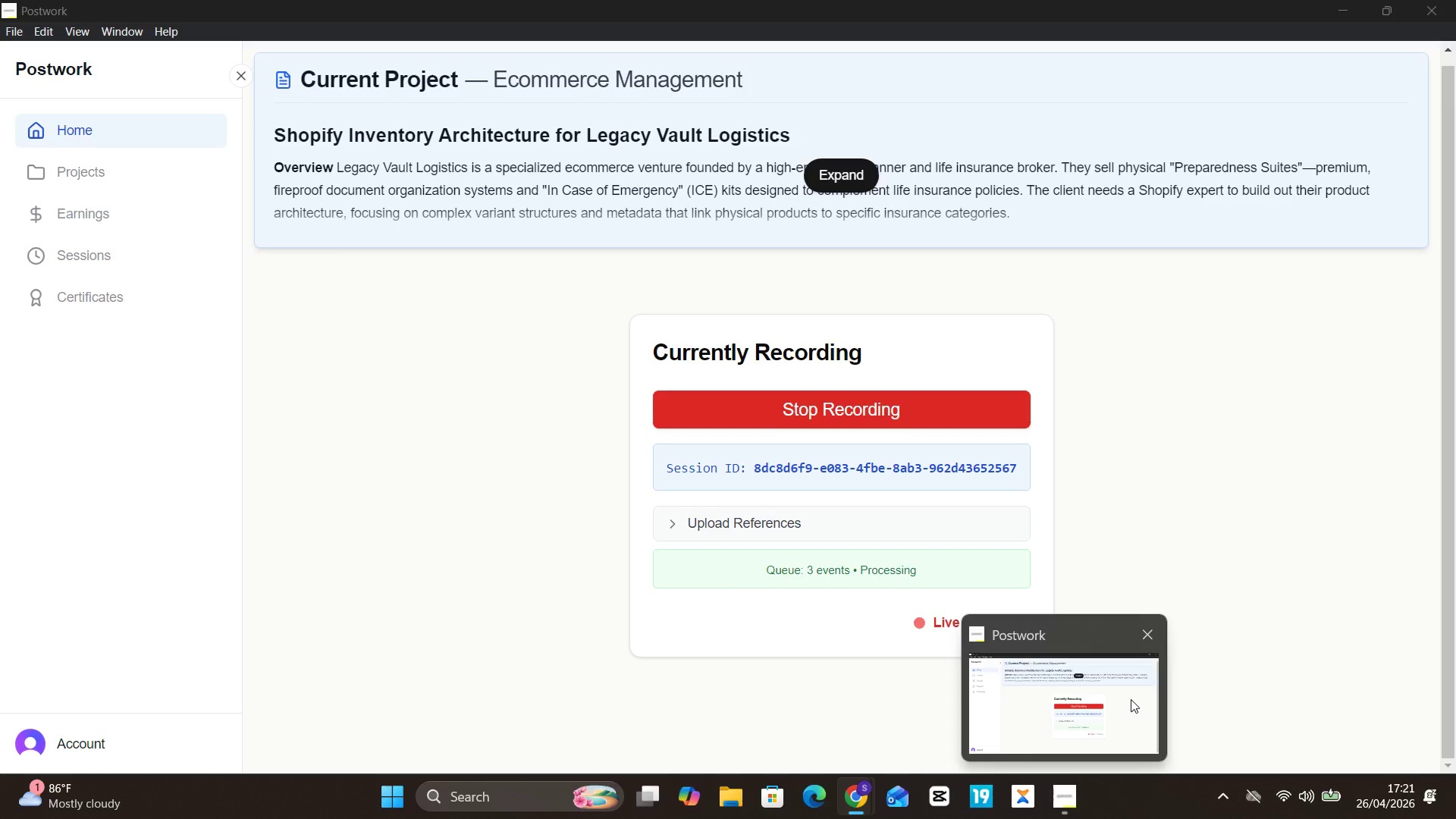 
left_click([1131, 699])
 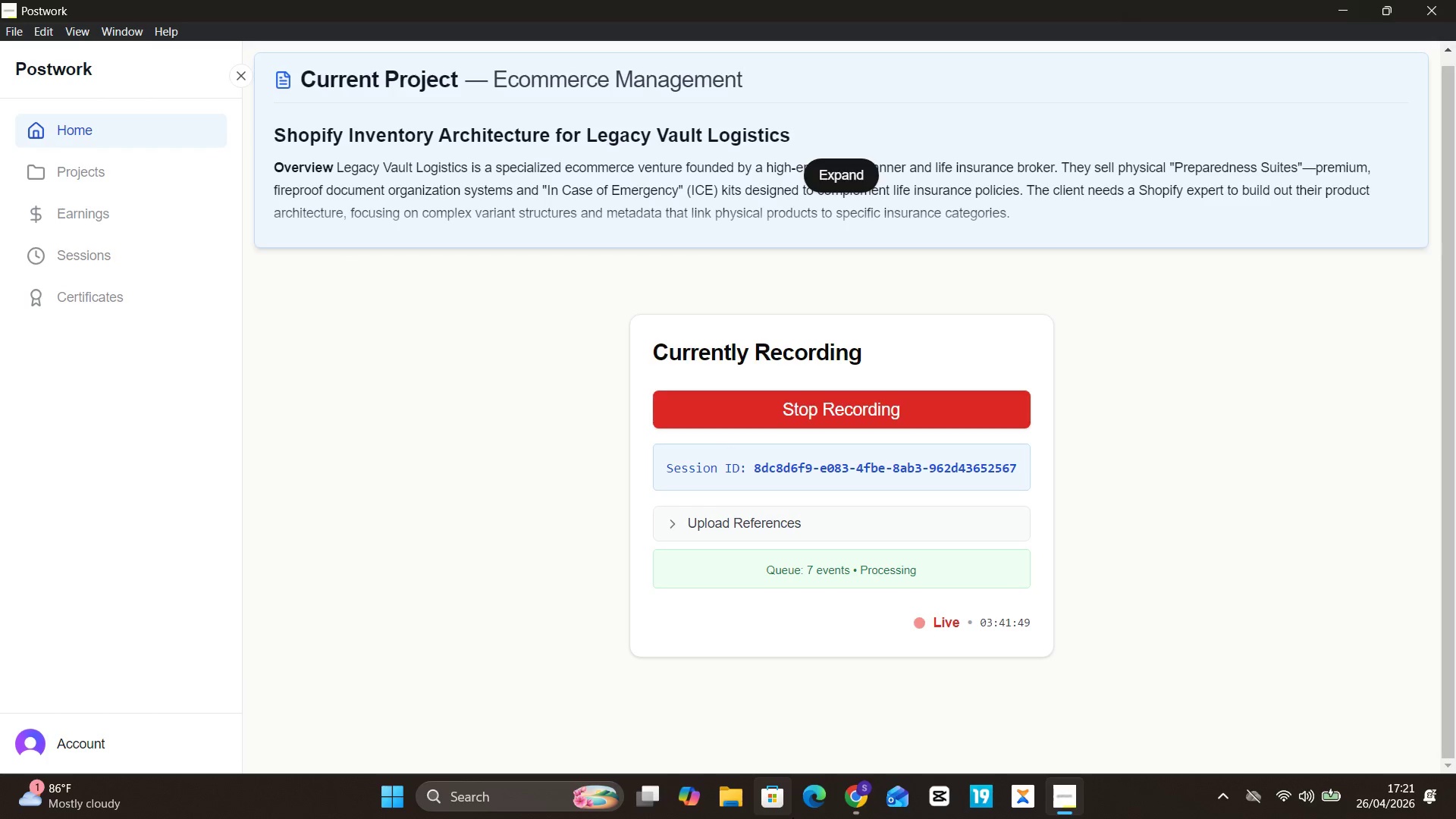 
wait(7.53)
 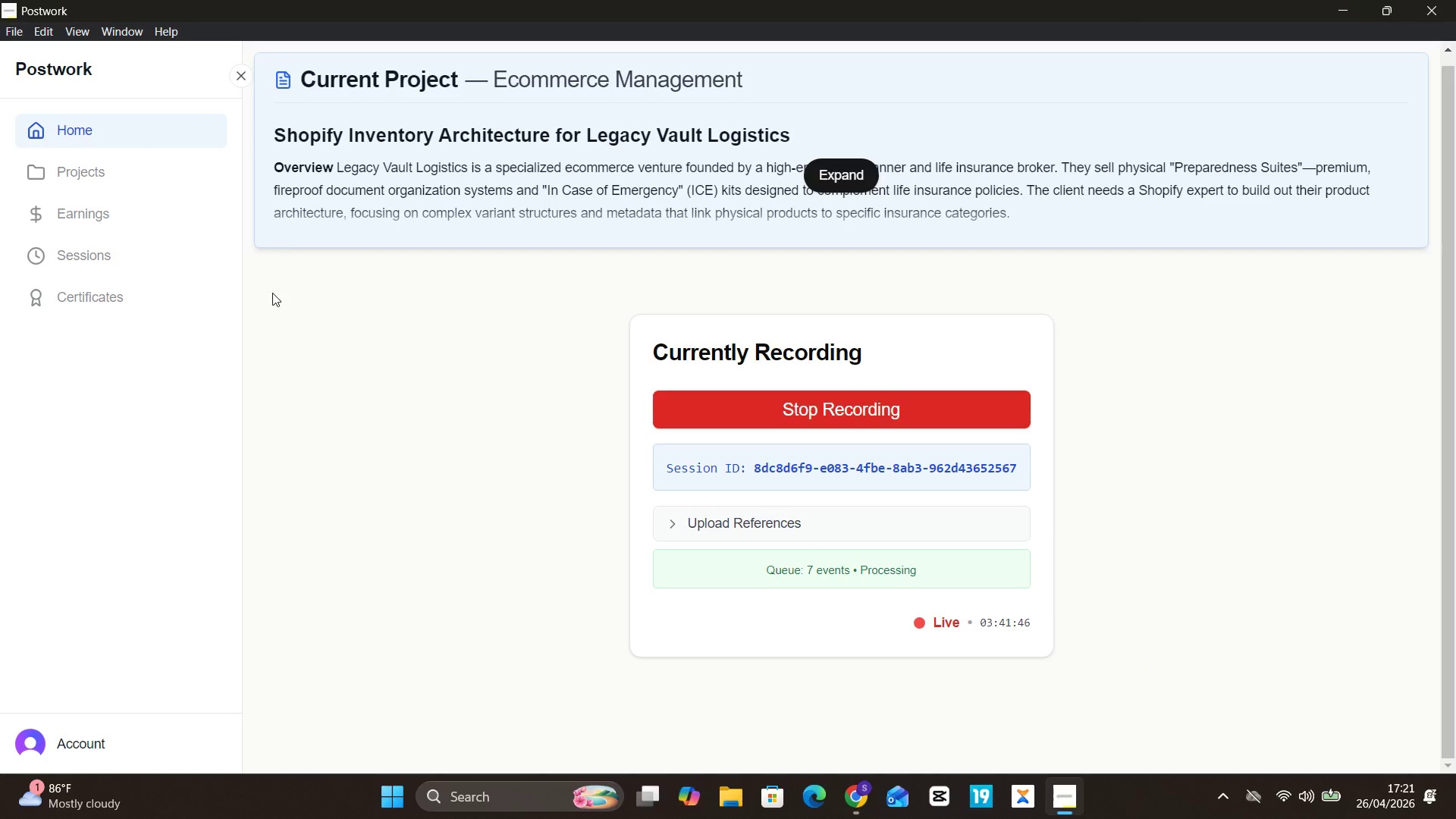 
left_click([956, 708])
 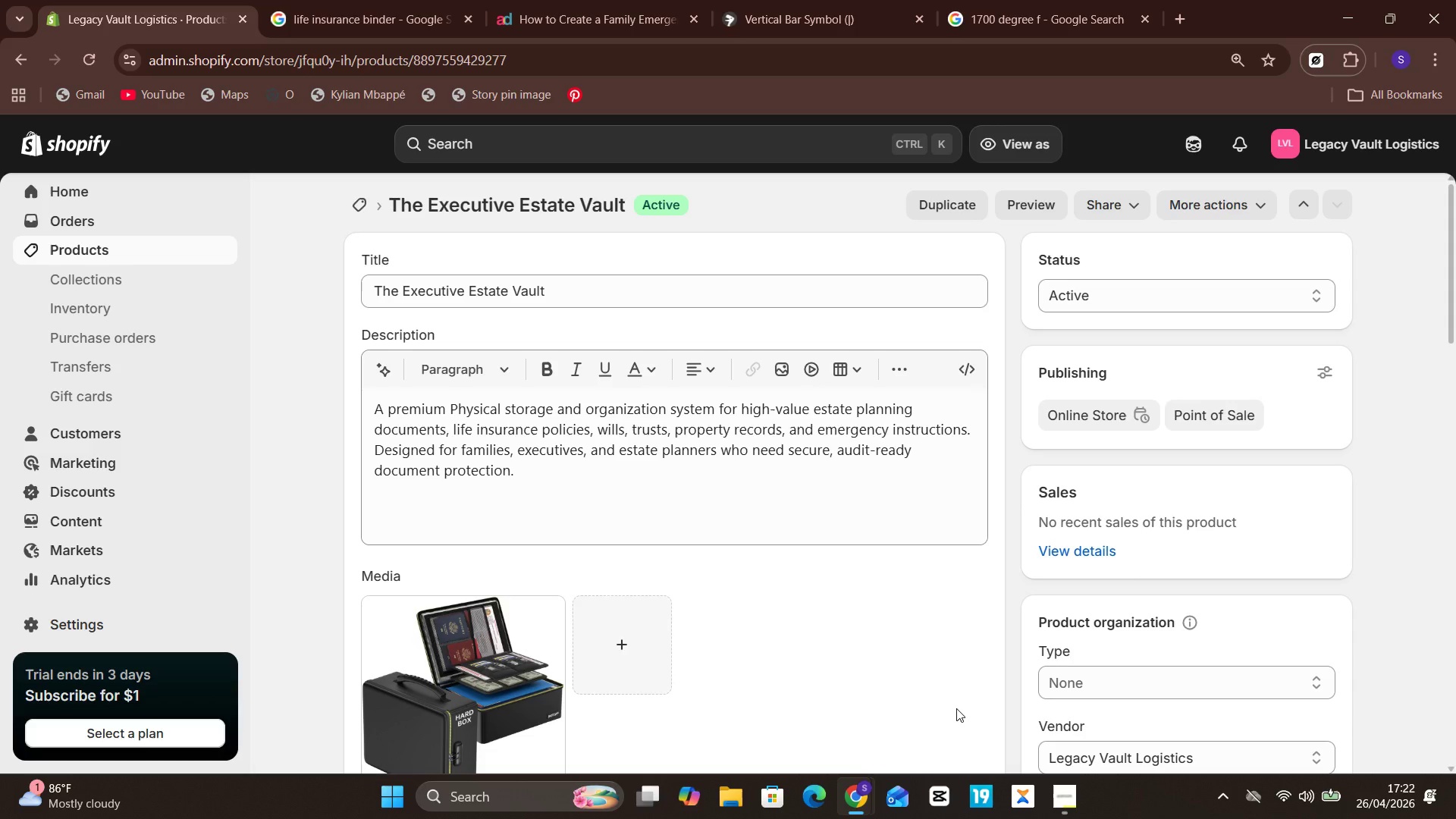 
wait(41.88)
 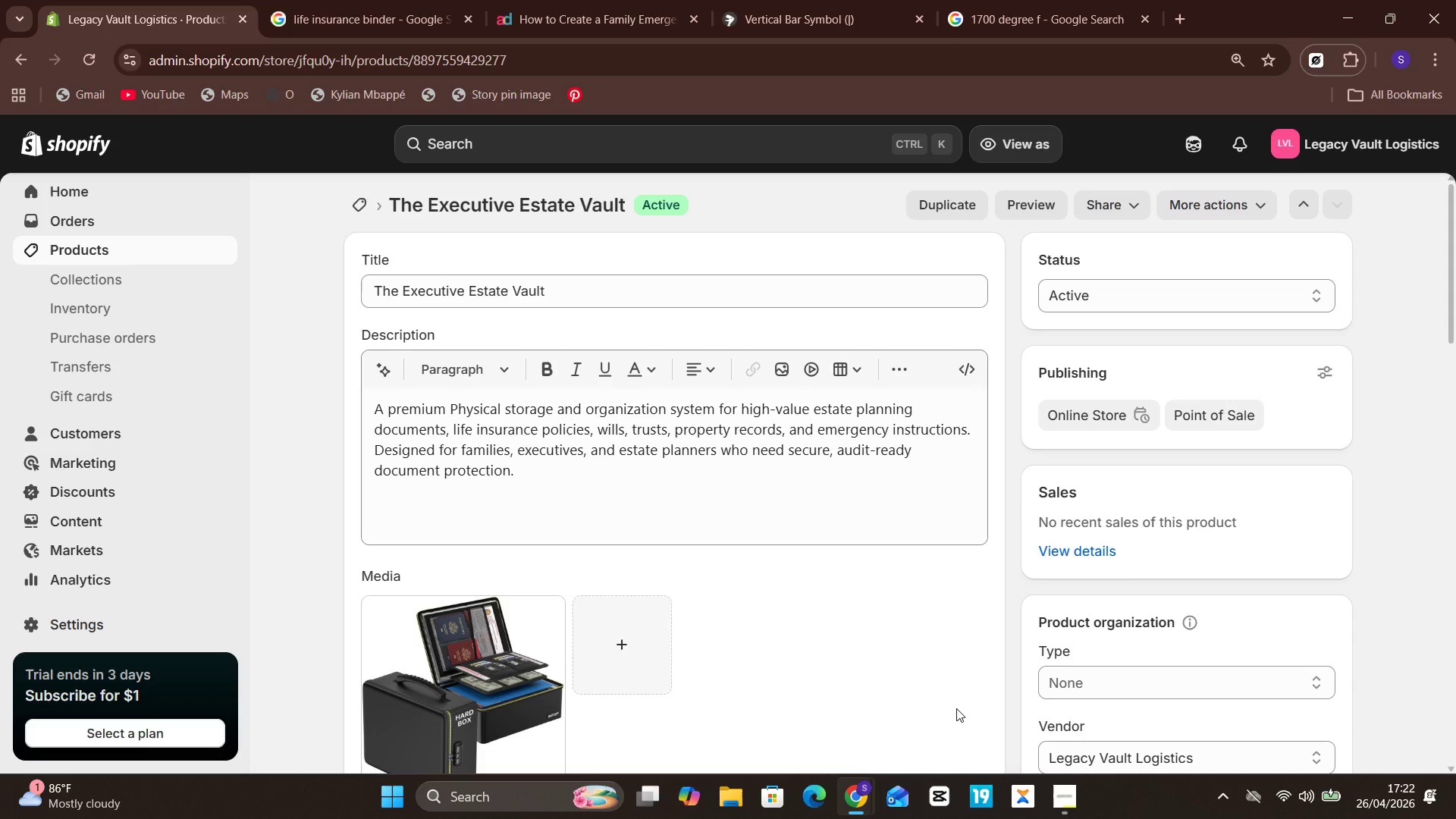 
left_click([151, 264])
 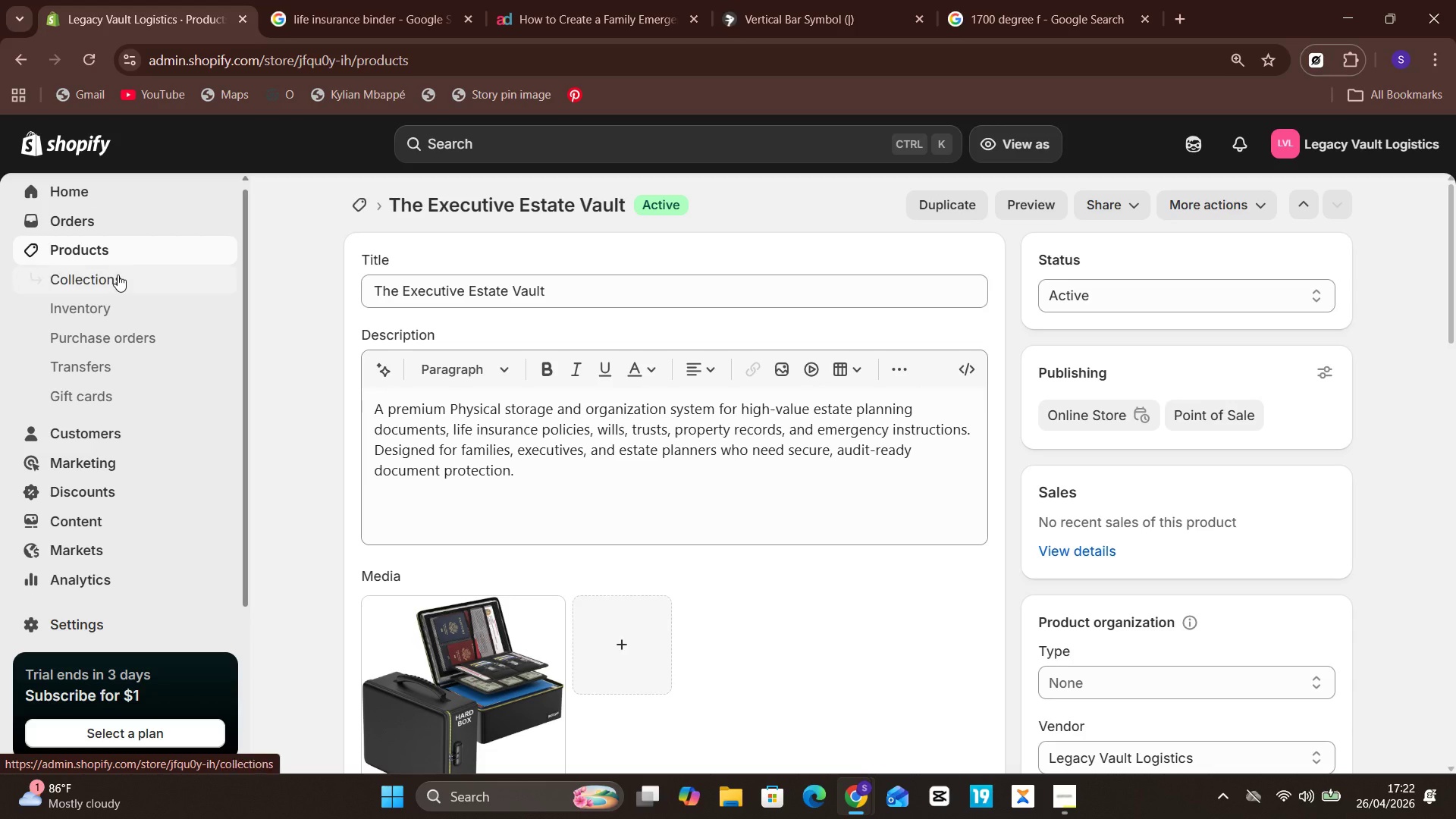 
left_click([118, 275])
 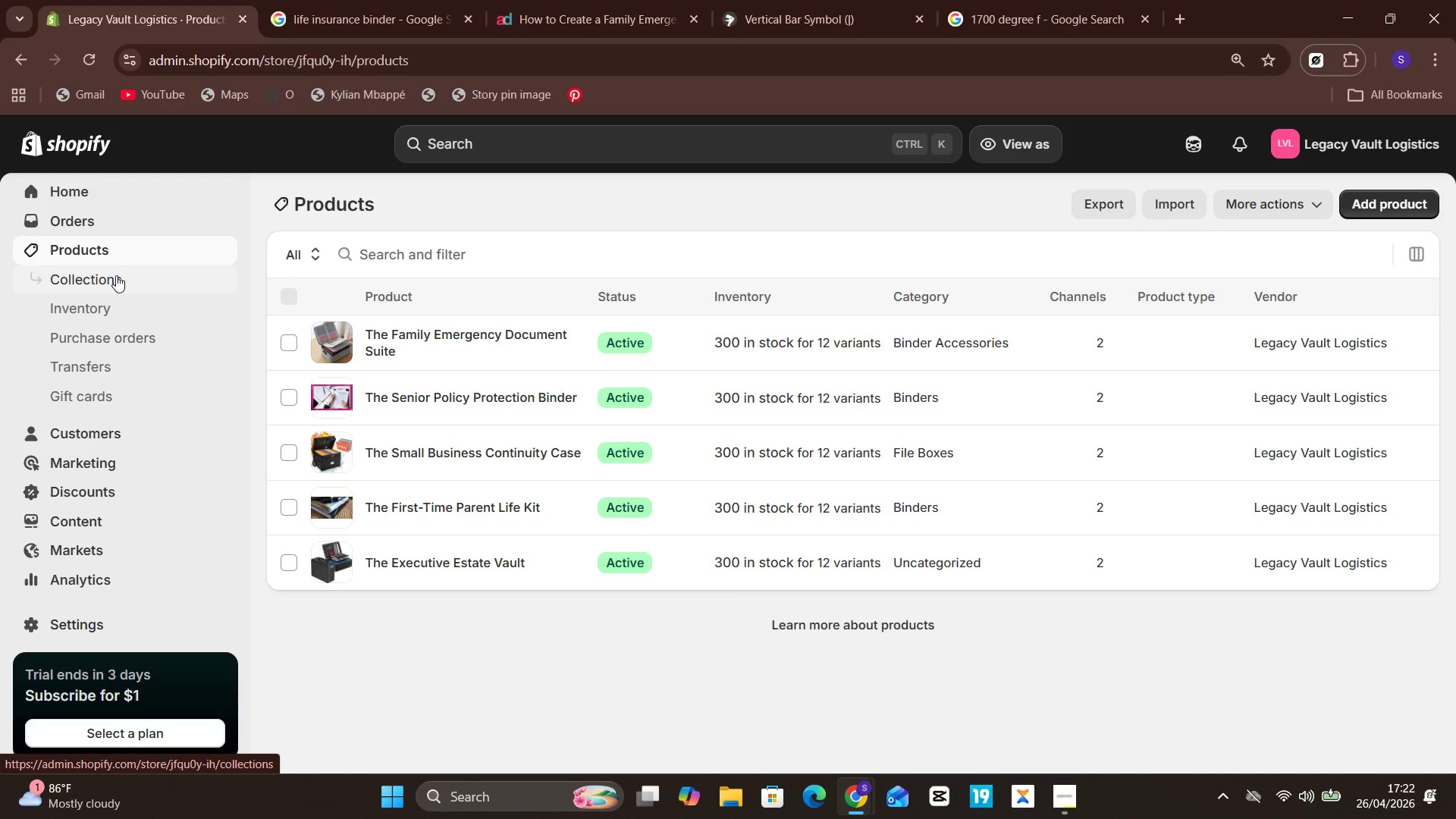 
left_click([115, 277])
 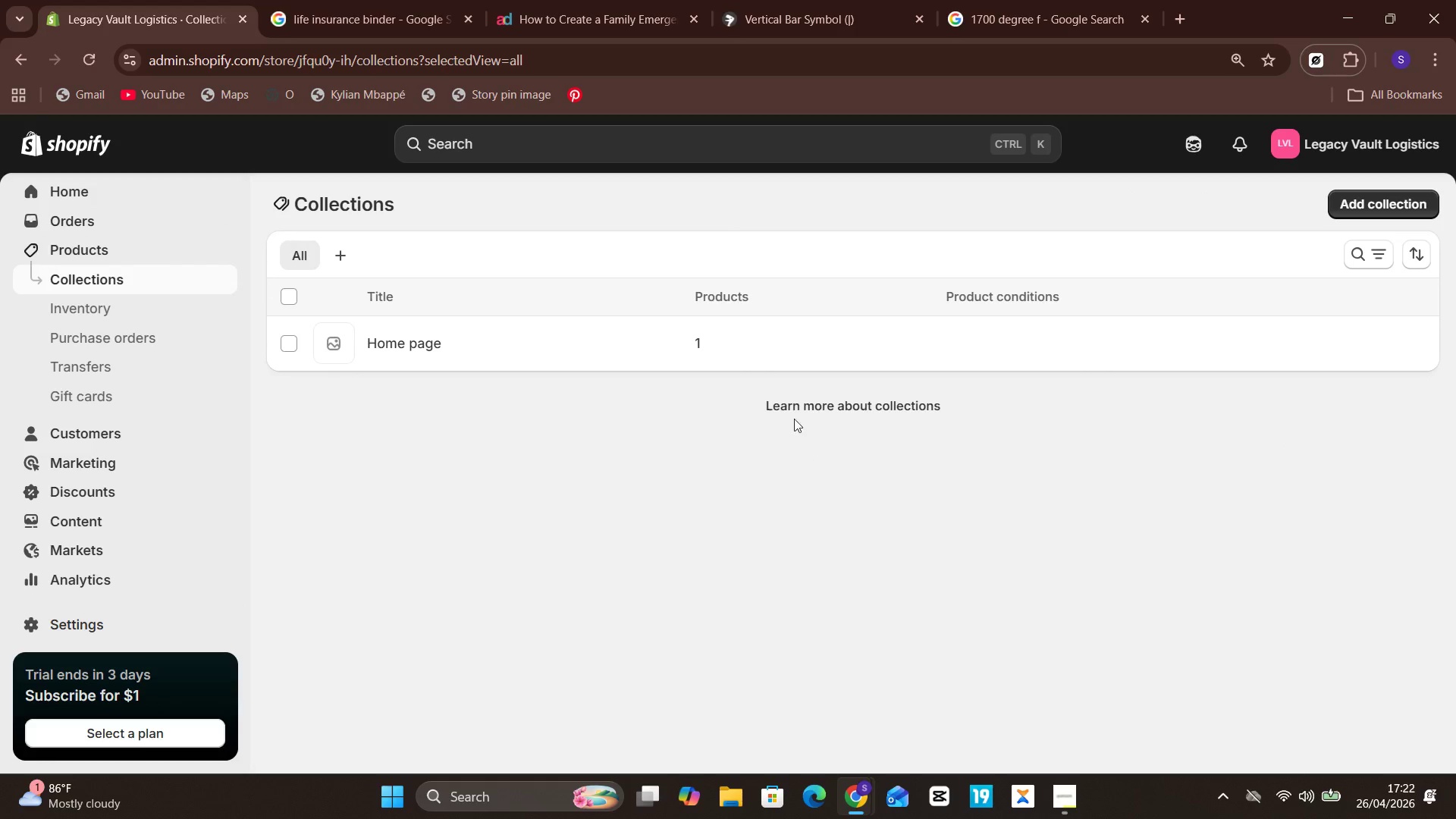 
wait(5.92)
 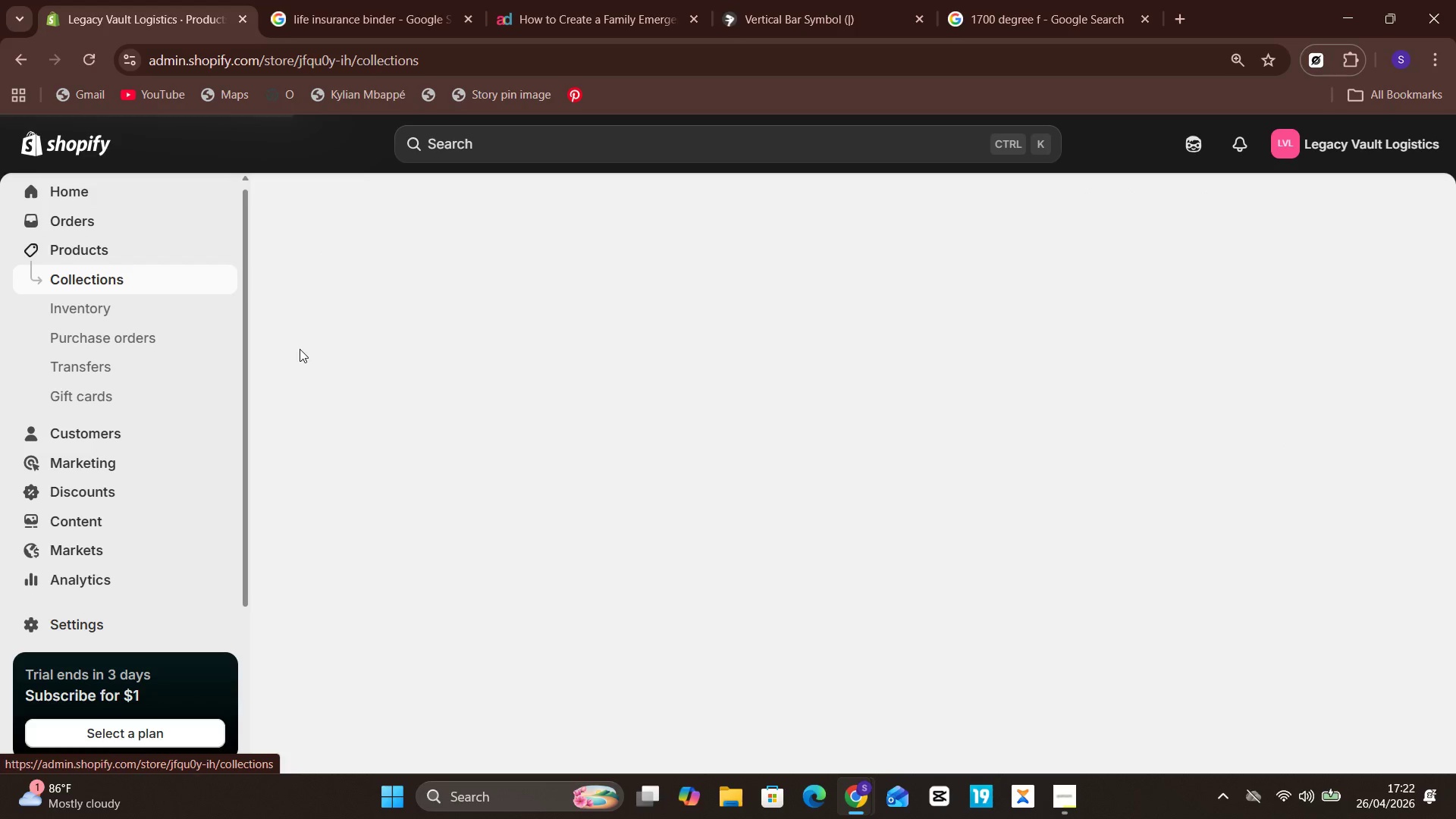 
left_click([1385, 201])
 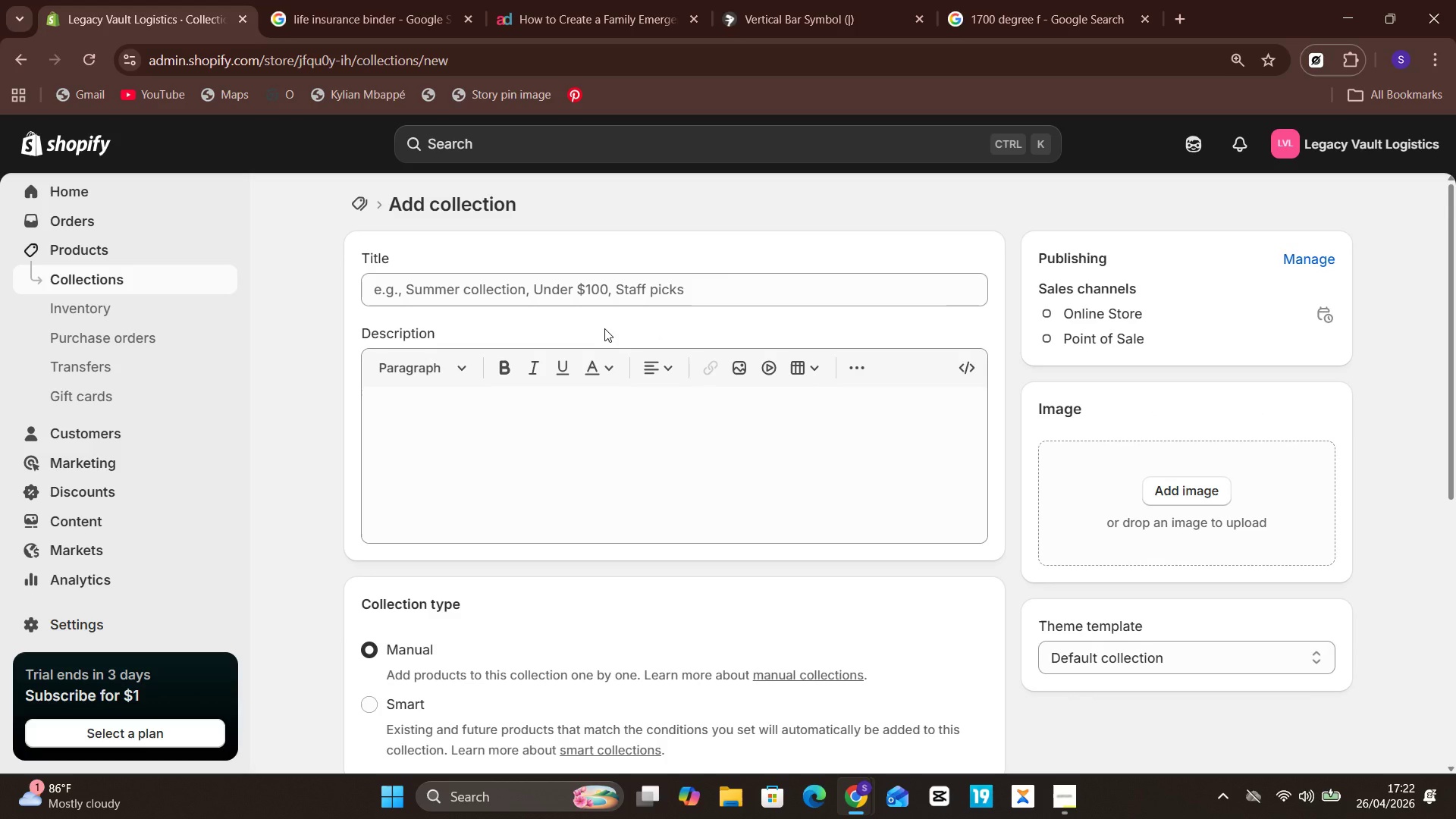 
wait(11.67)
 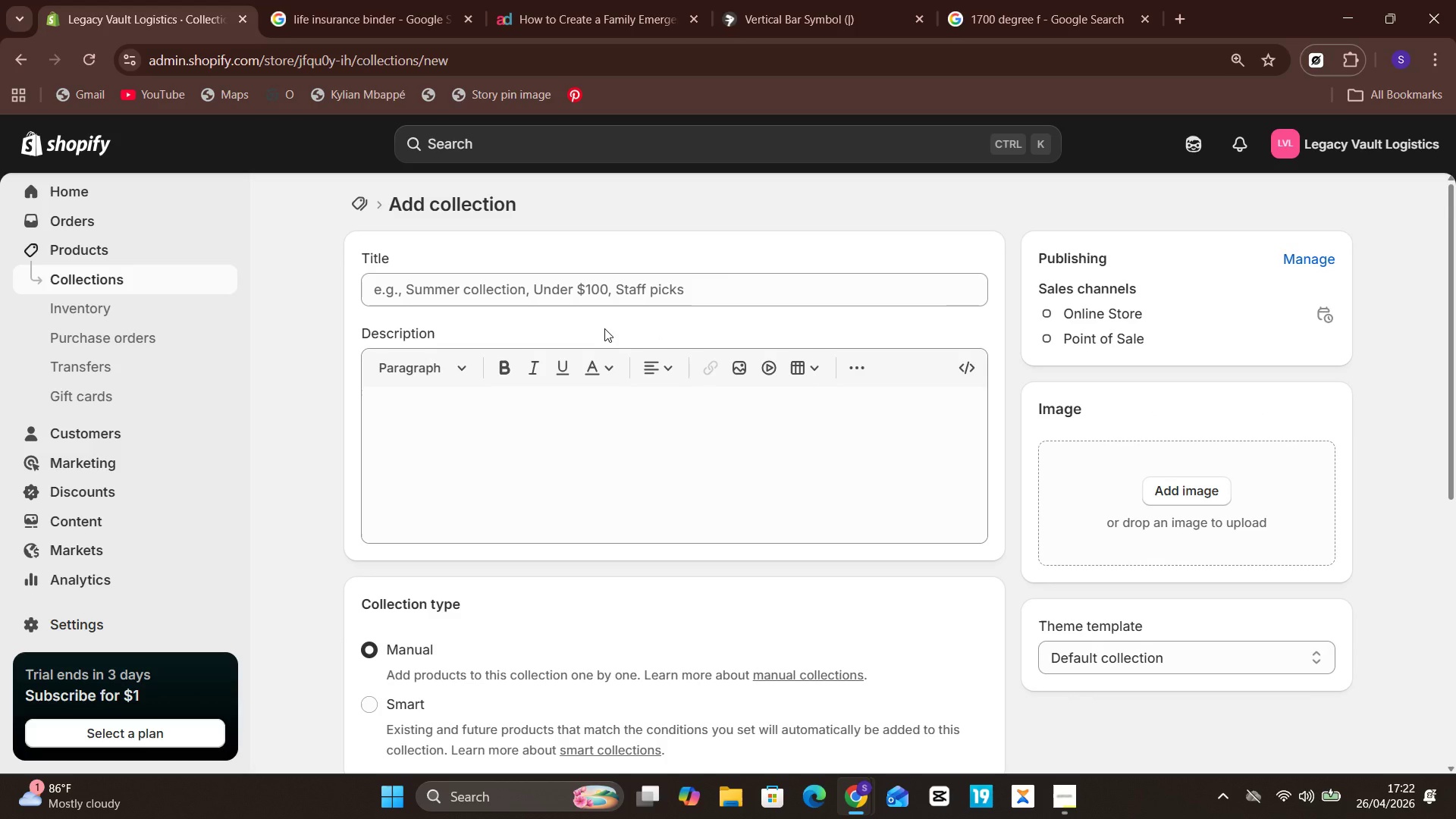 
left_click([644, 287])
 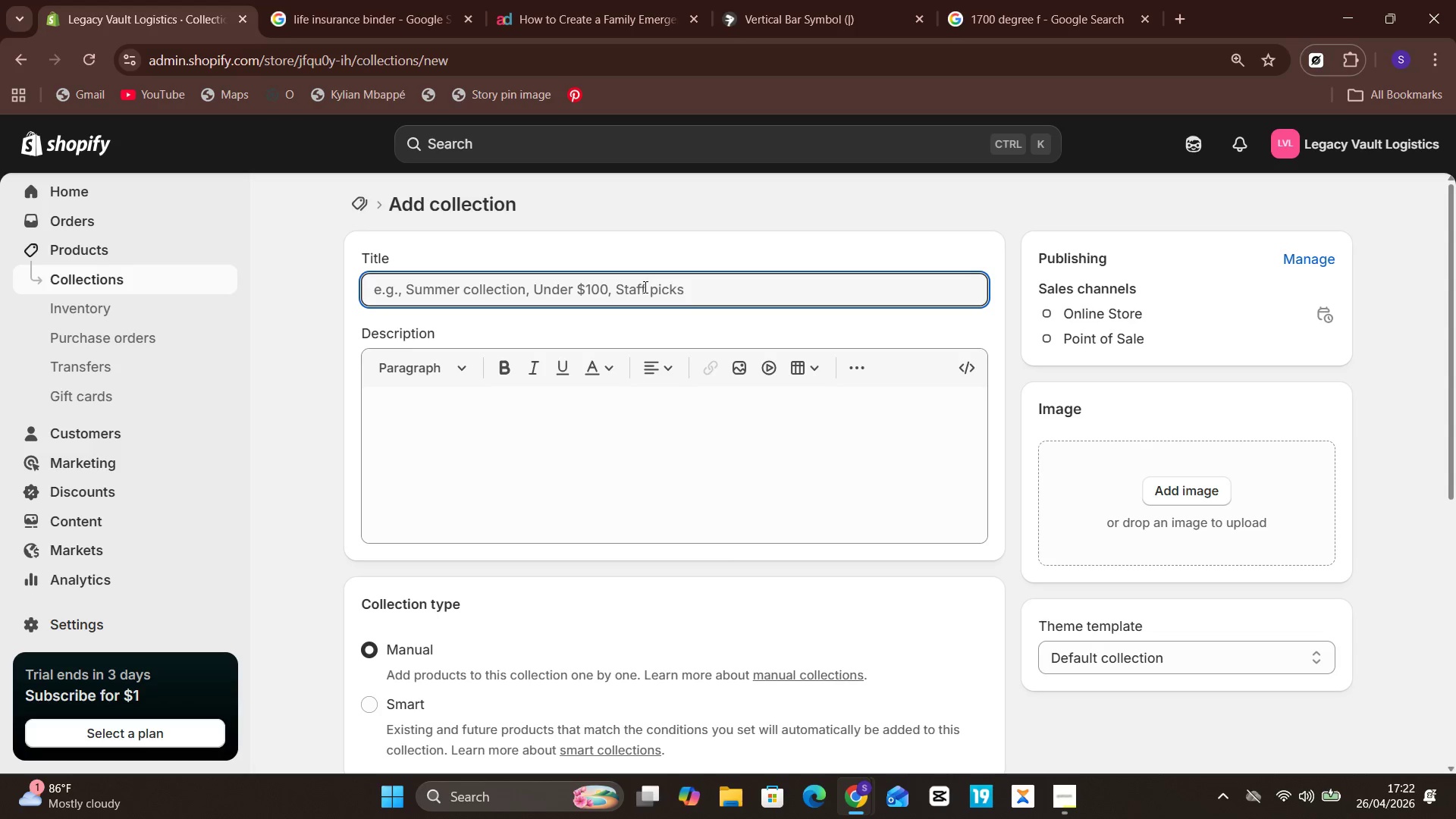 
type(Life Insurance Support)
 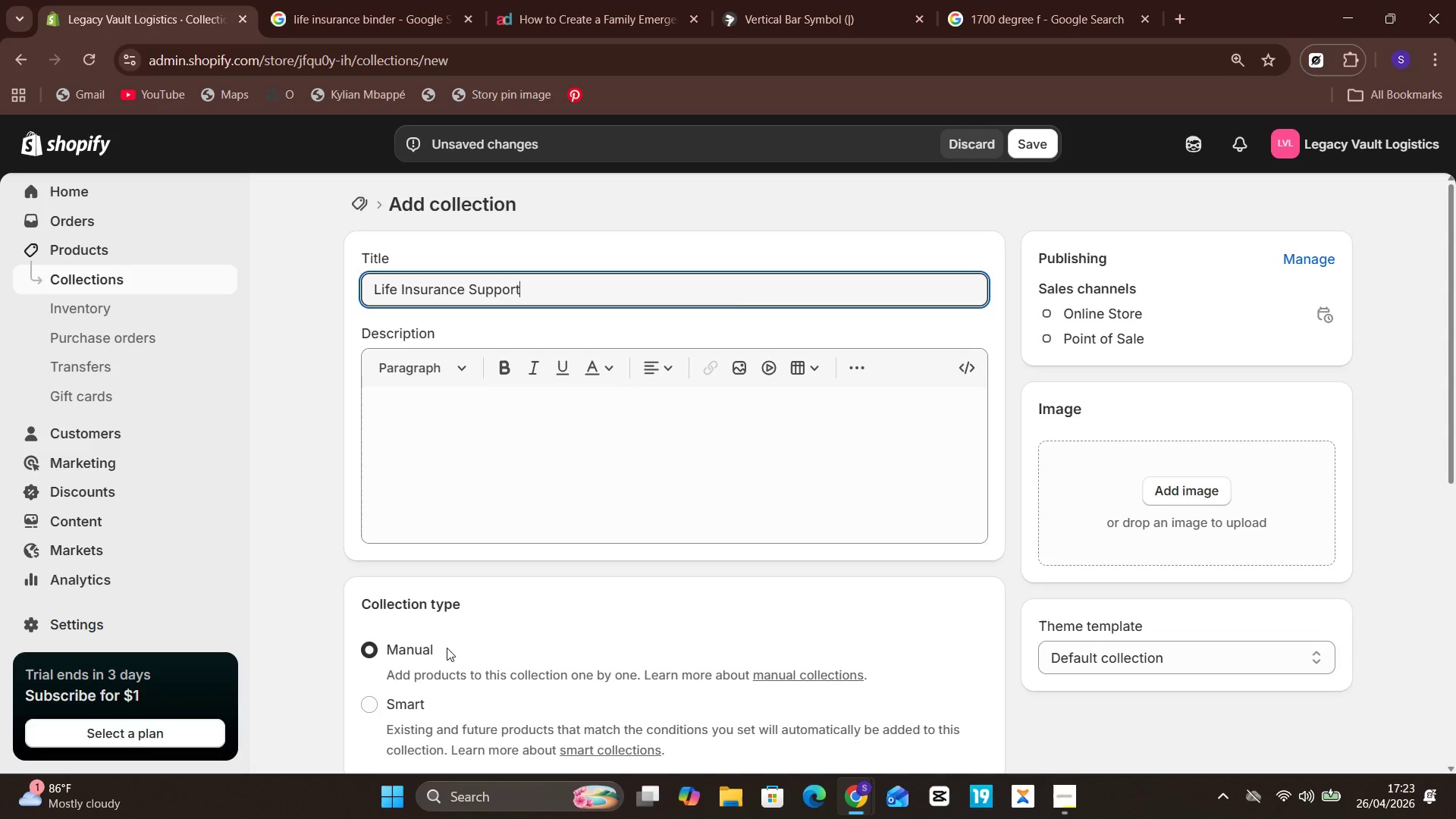 
wait(6.2)
 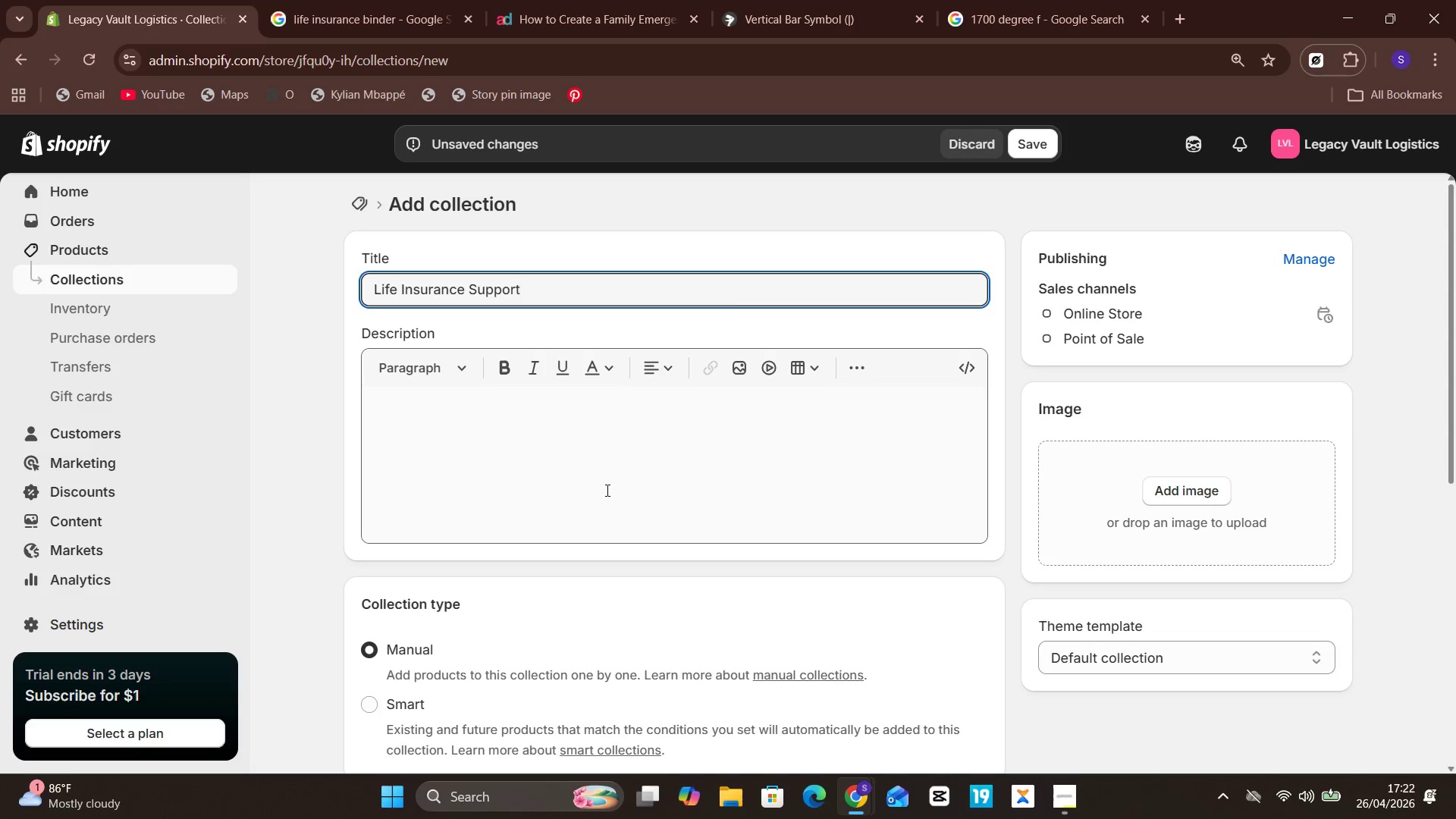 
left_click([377, 642])
 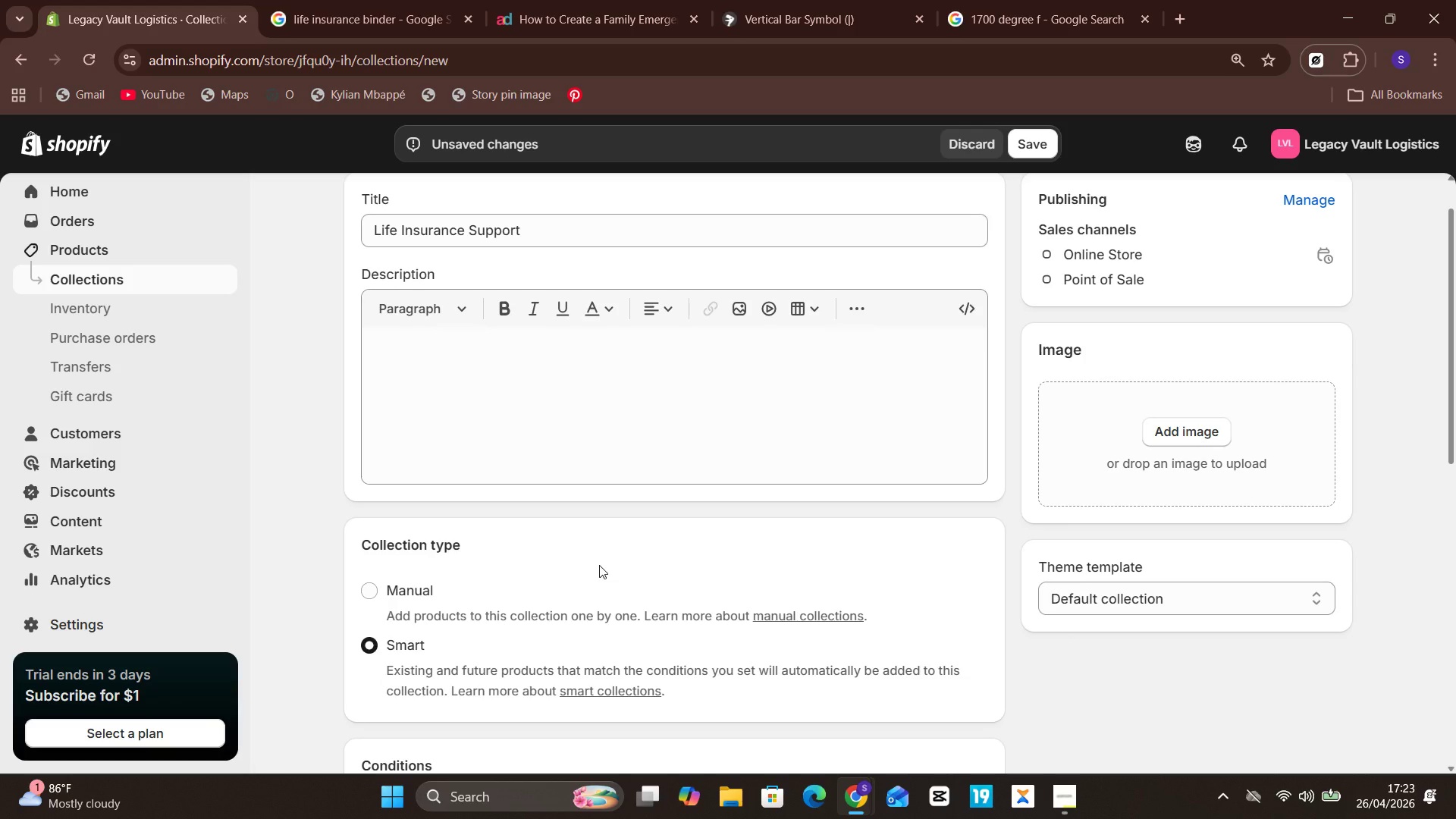 
mouse_move([543, 556])
 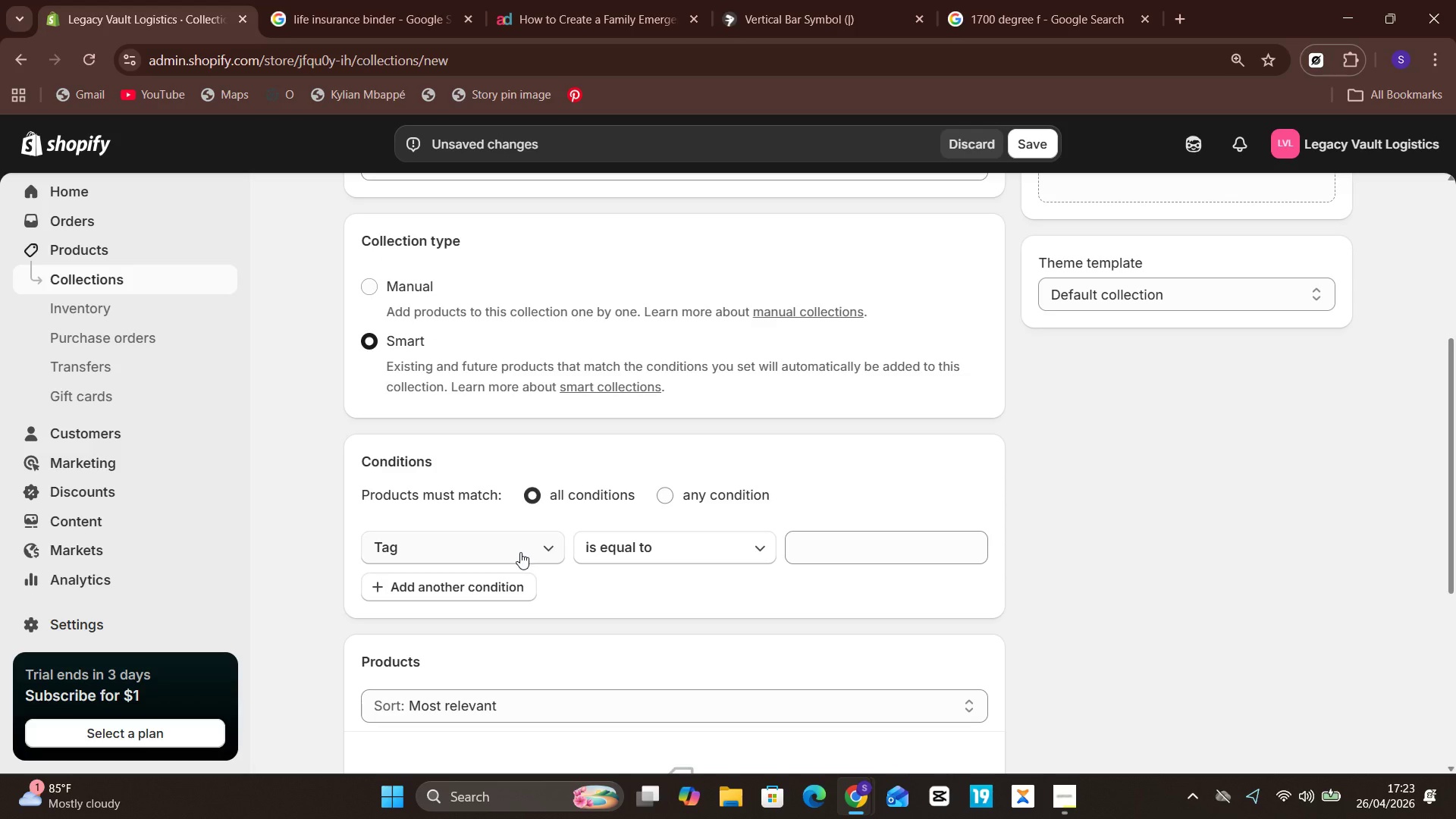 
wait(5.1)
 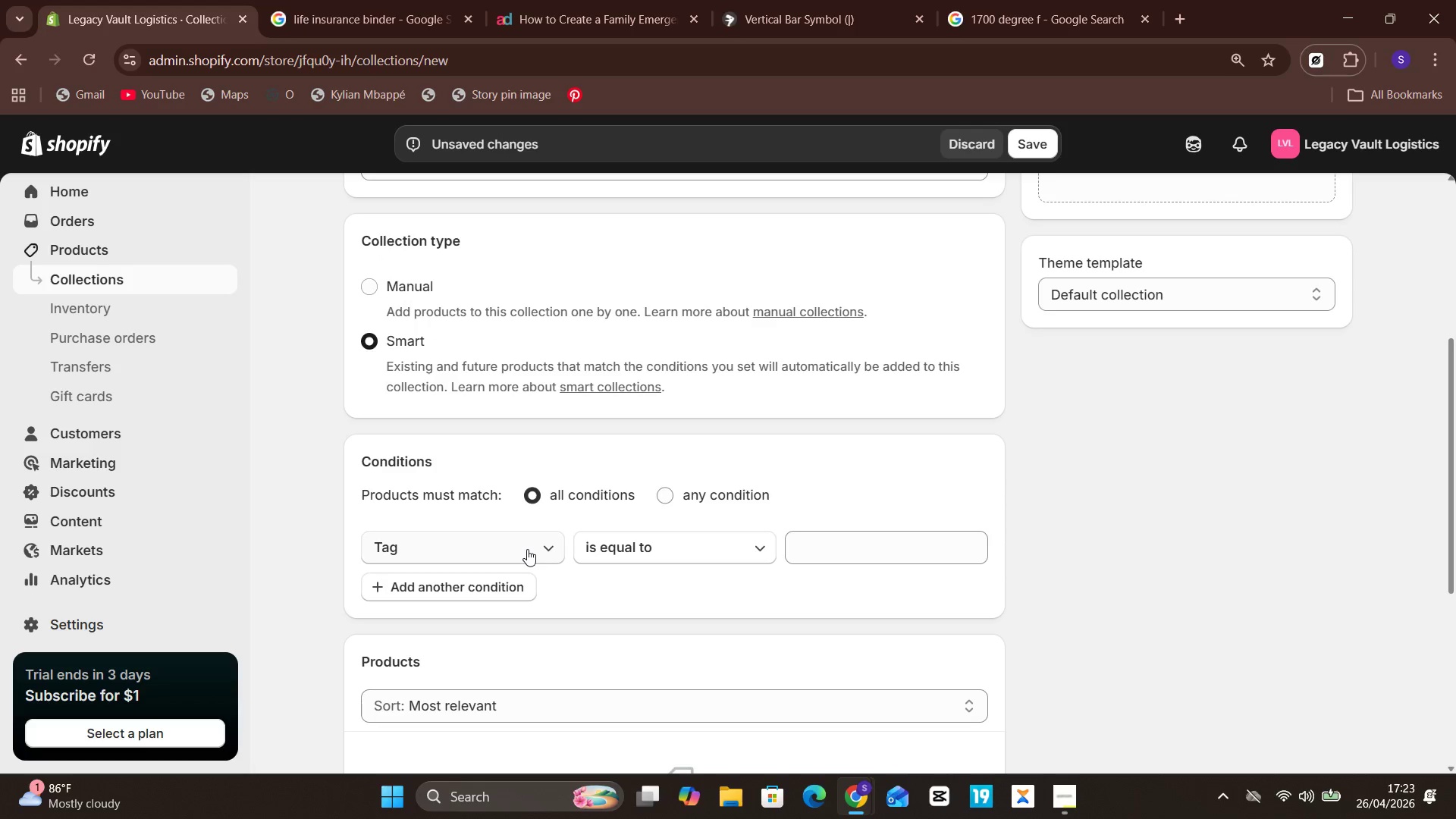 
left_click([442, 549])
 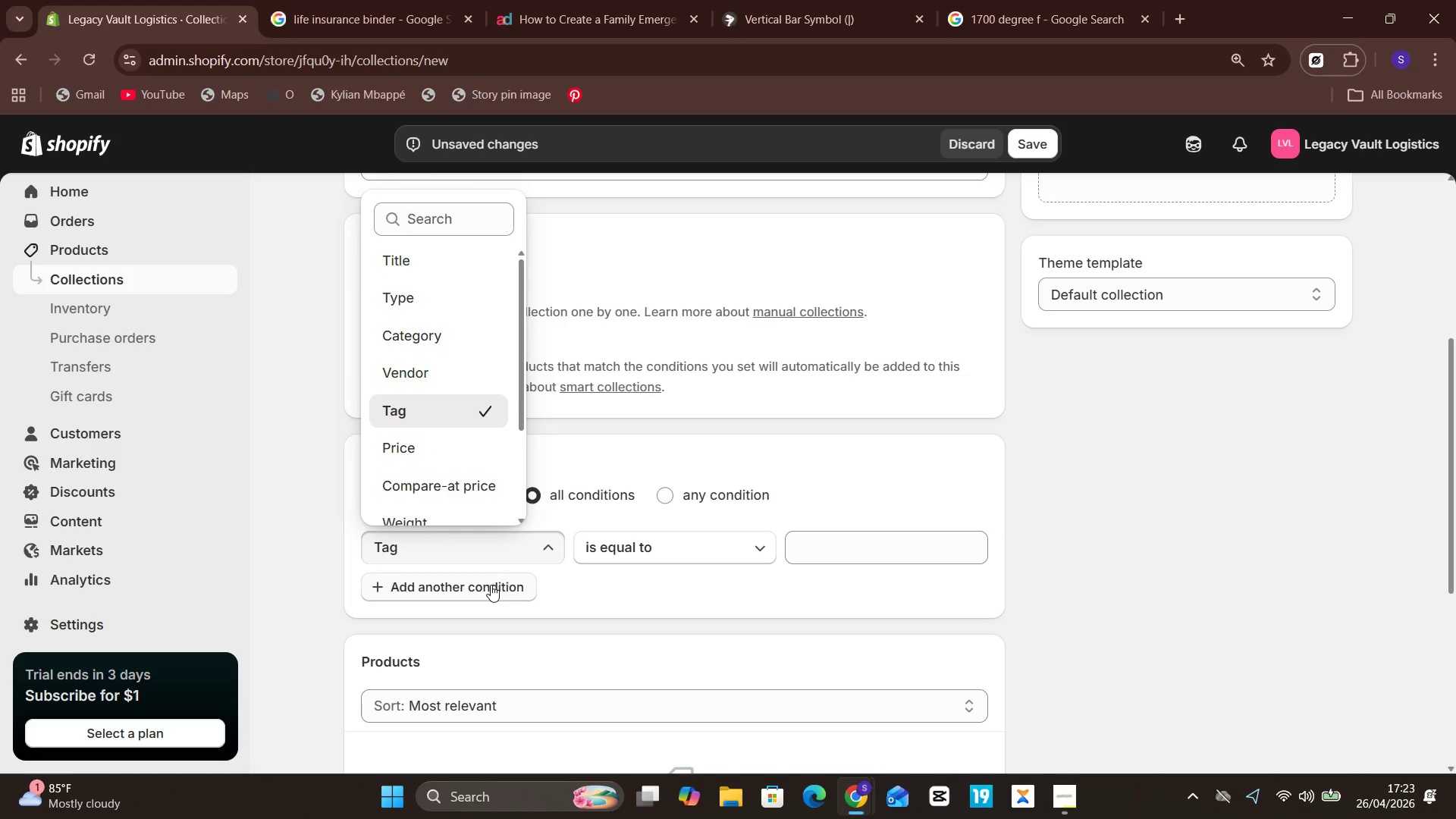 
wait(6.89)
 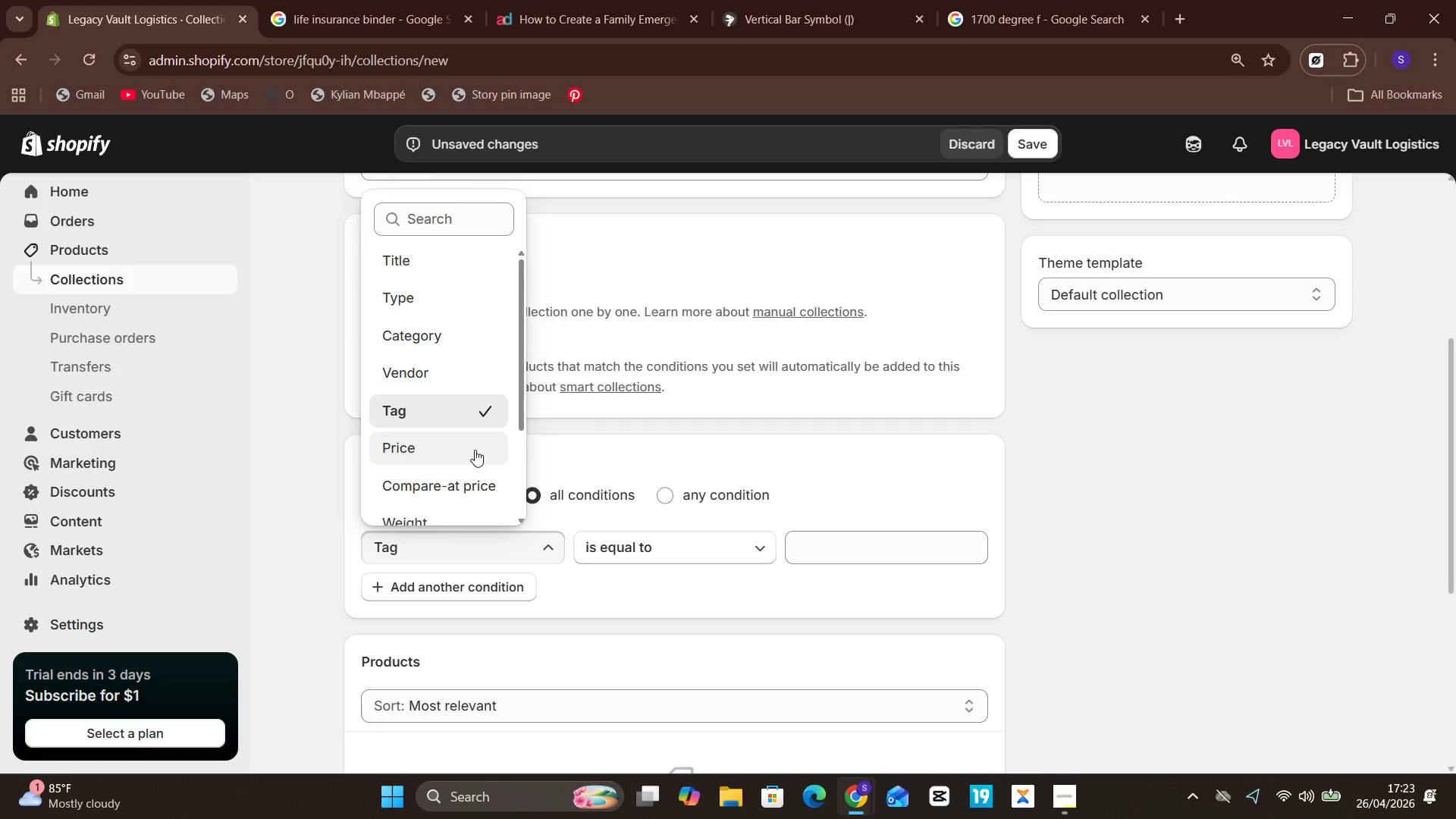 
left_click([609, 581])
 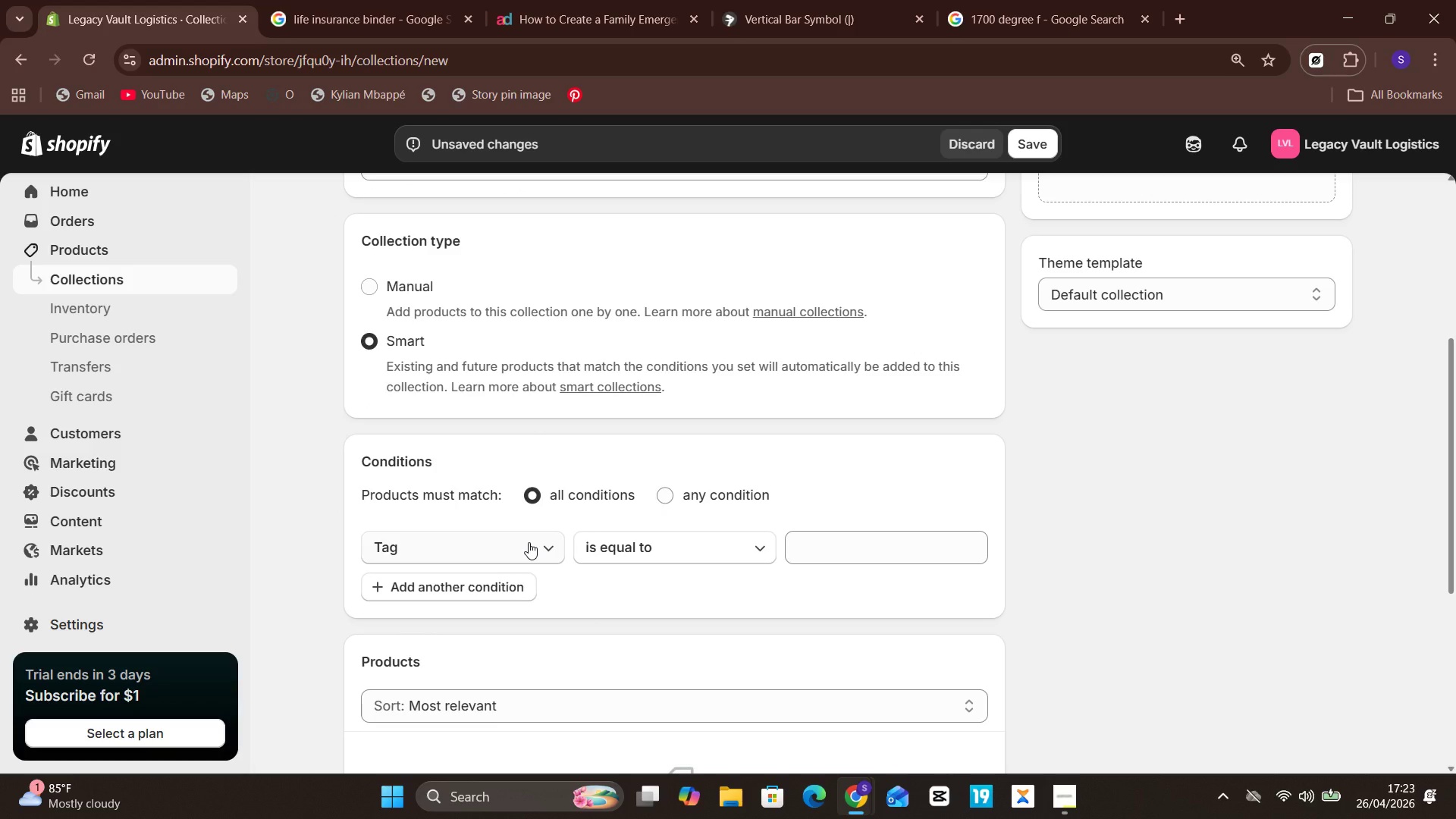 
wait(10.0)
 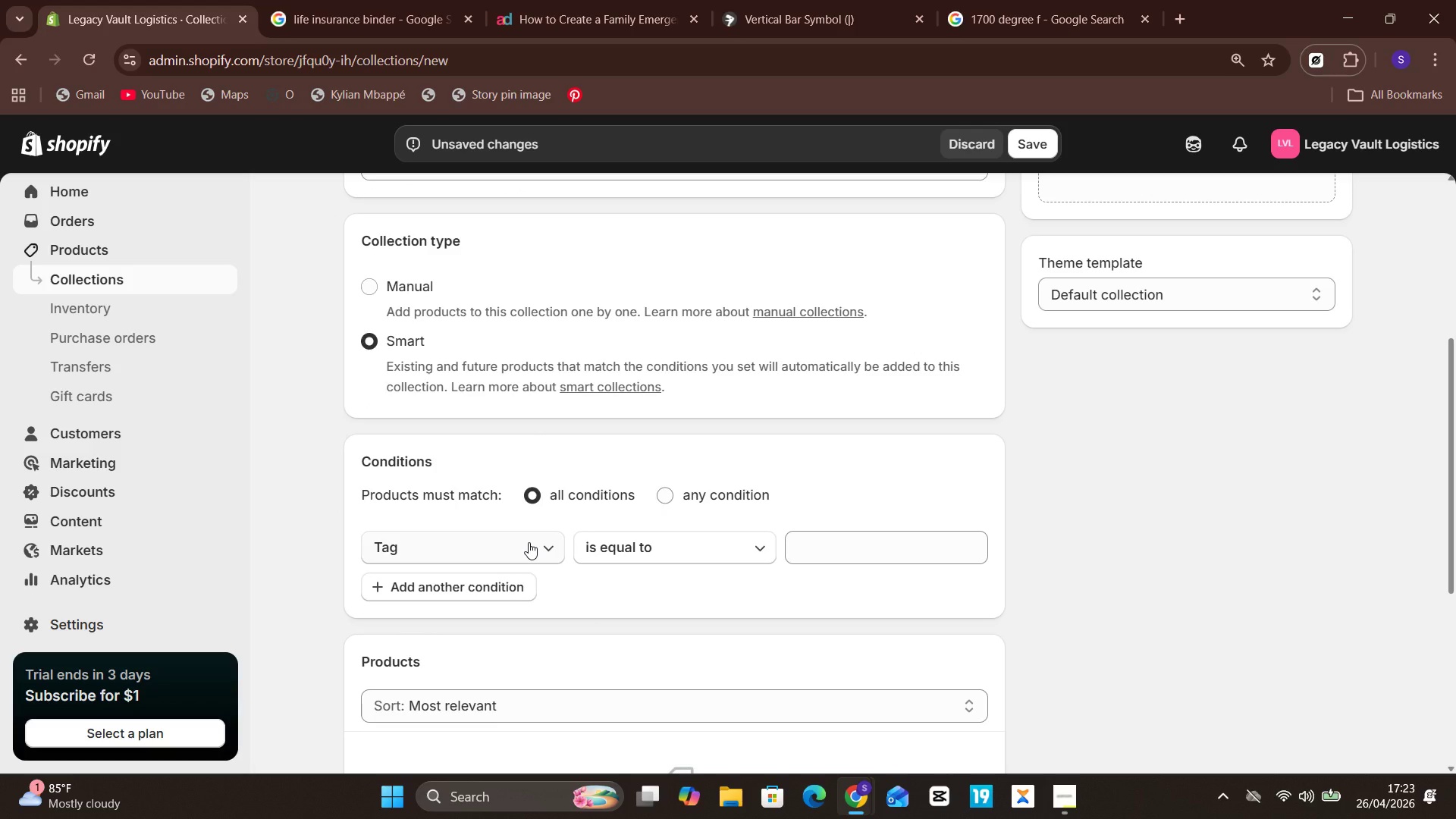 
left_click([829, 551])
 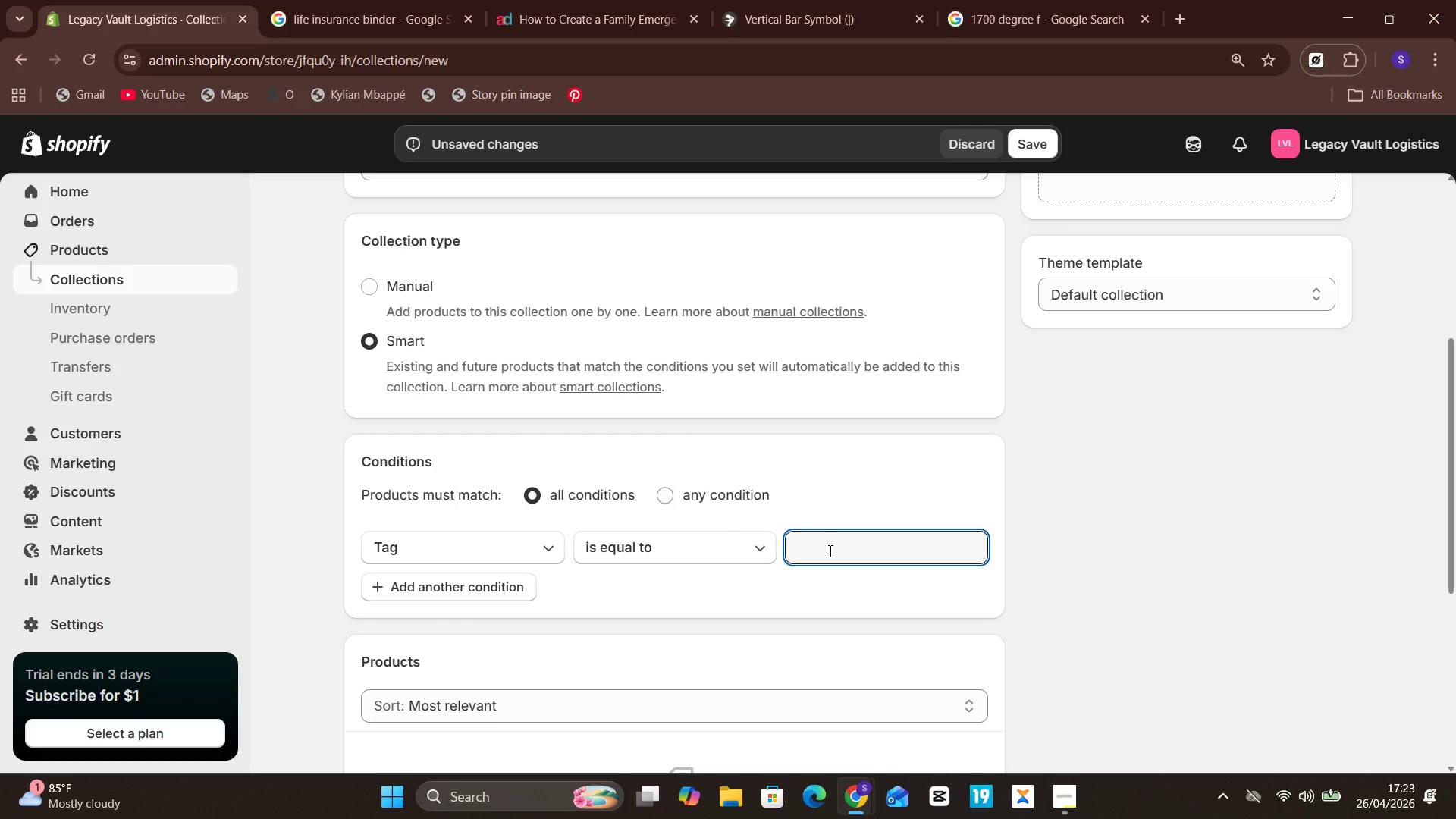 
type(R)
key(Backspace)
type(Term Life)
 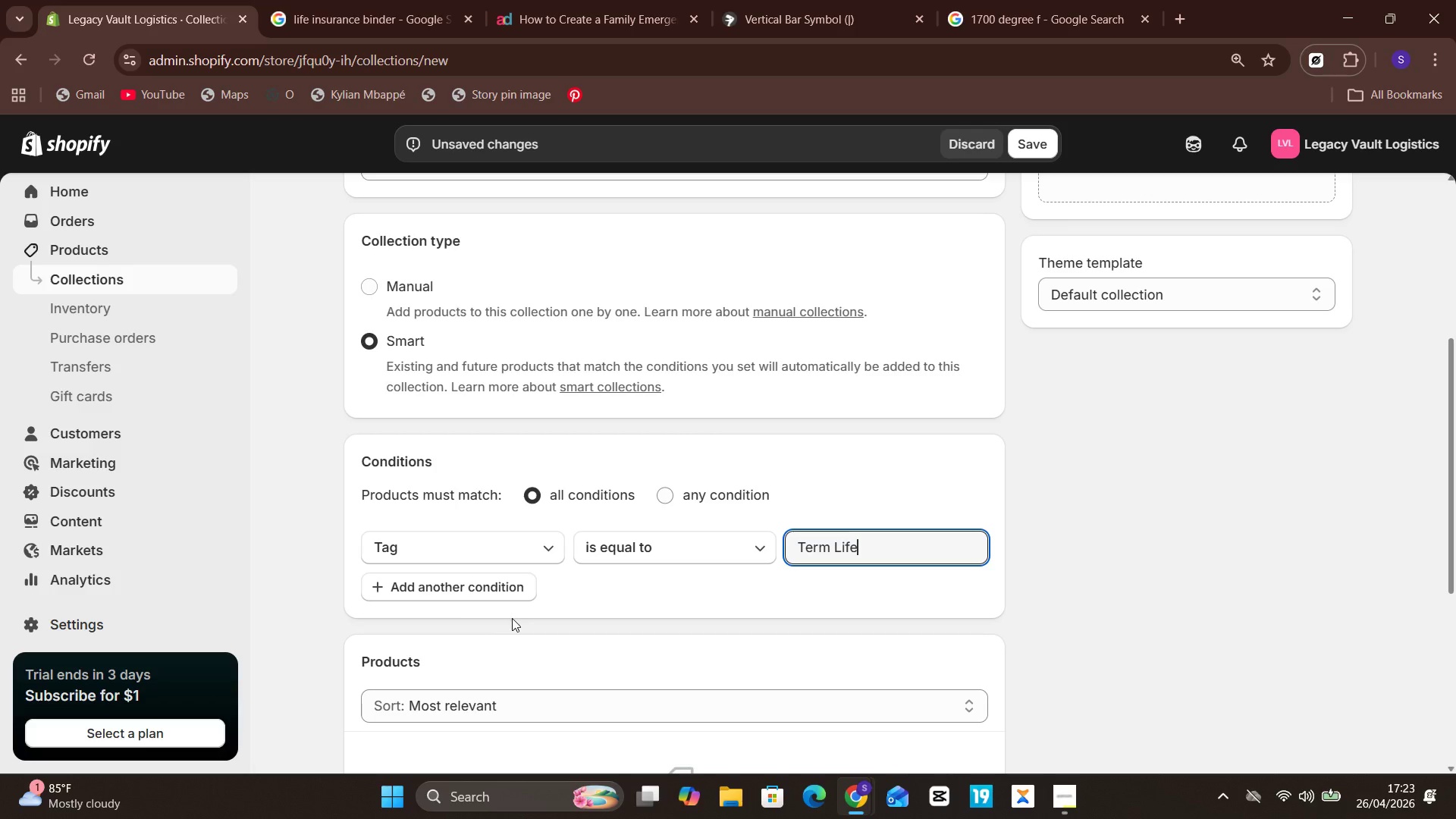 
wait(6.09)
 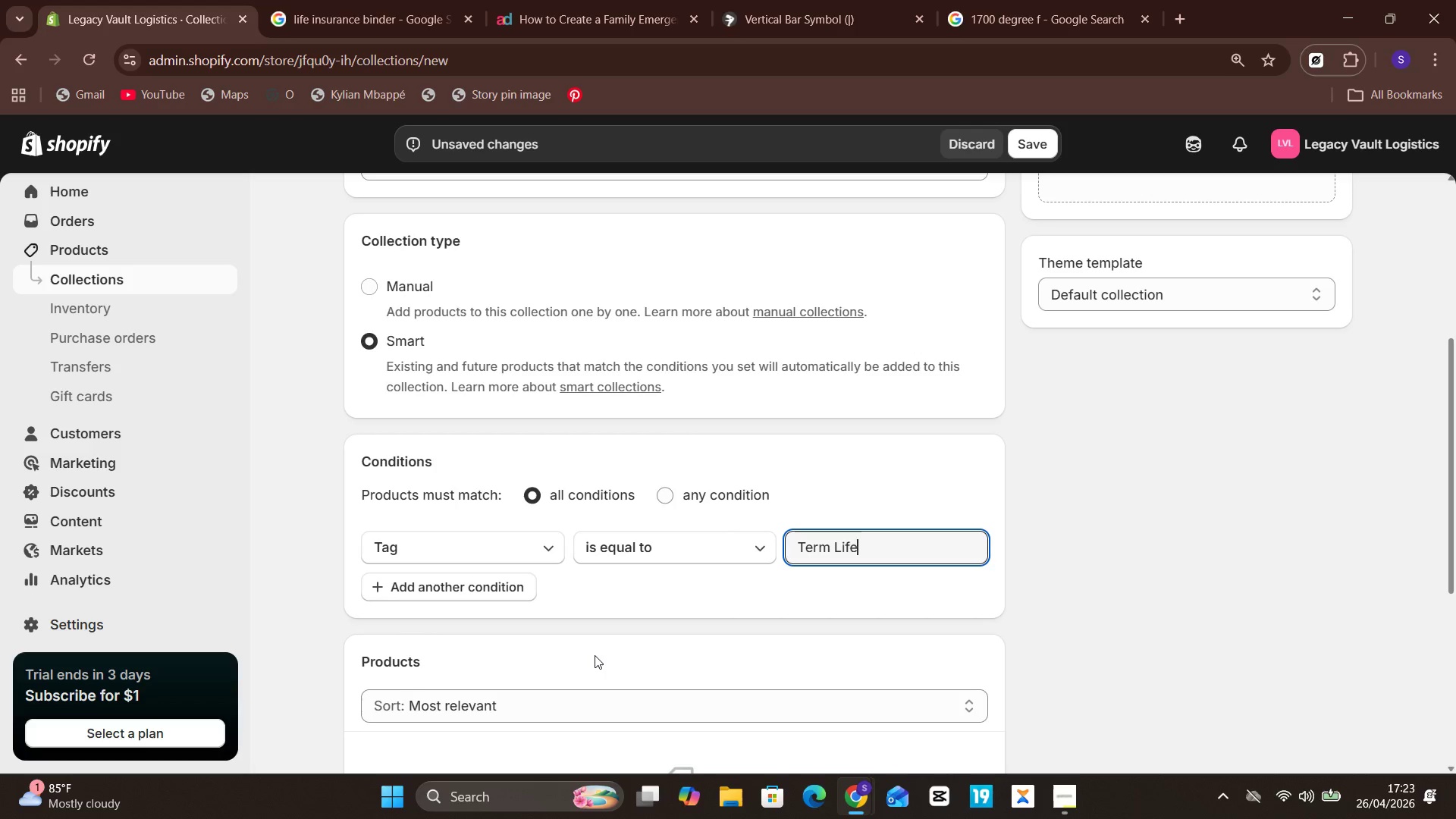 
left_click([509, 546])
 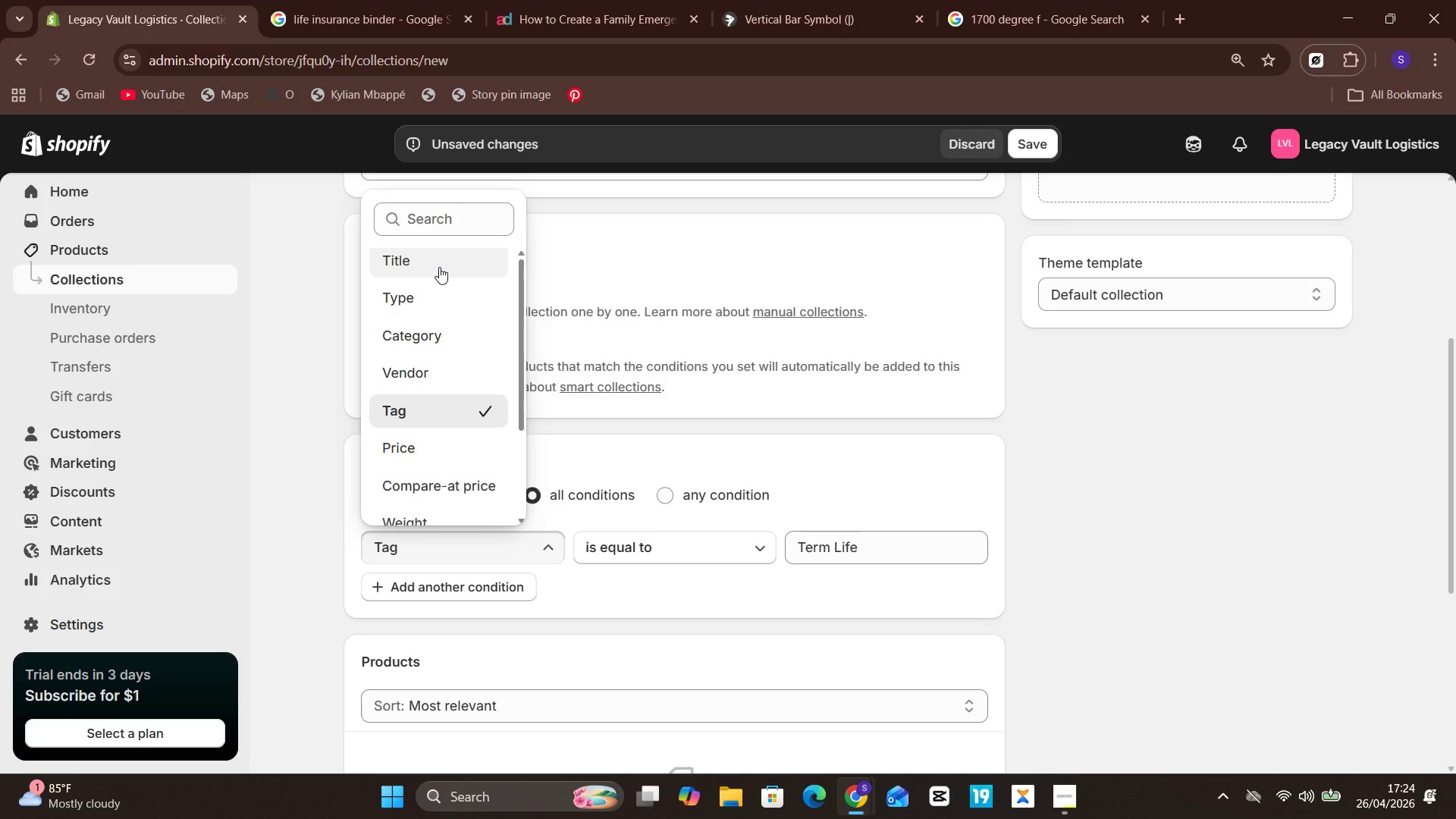 
wait(61.7)
 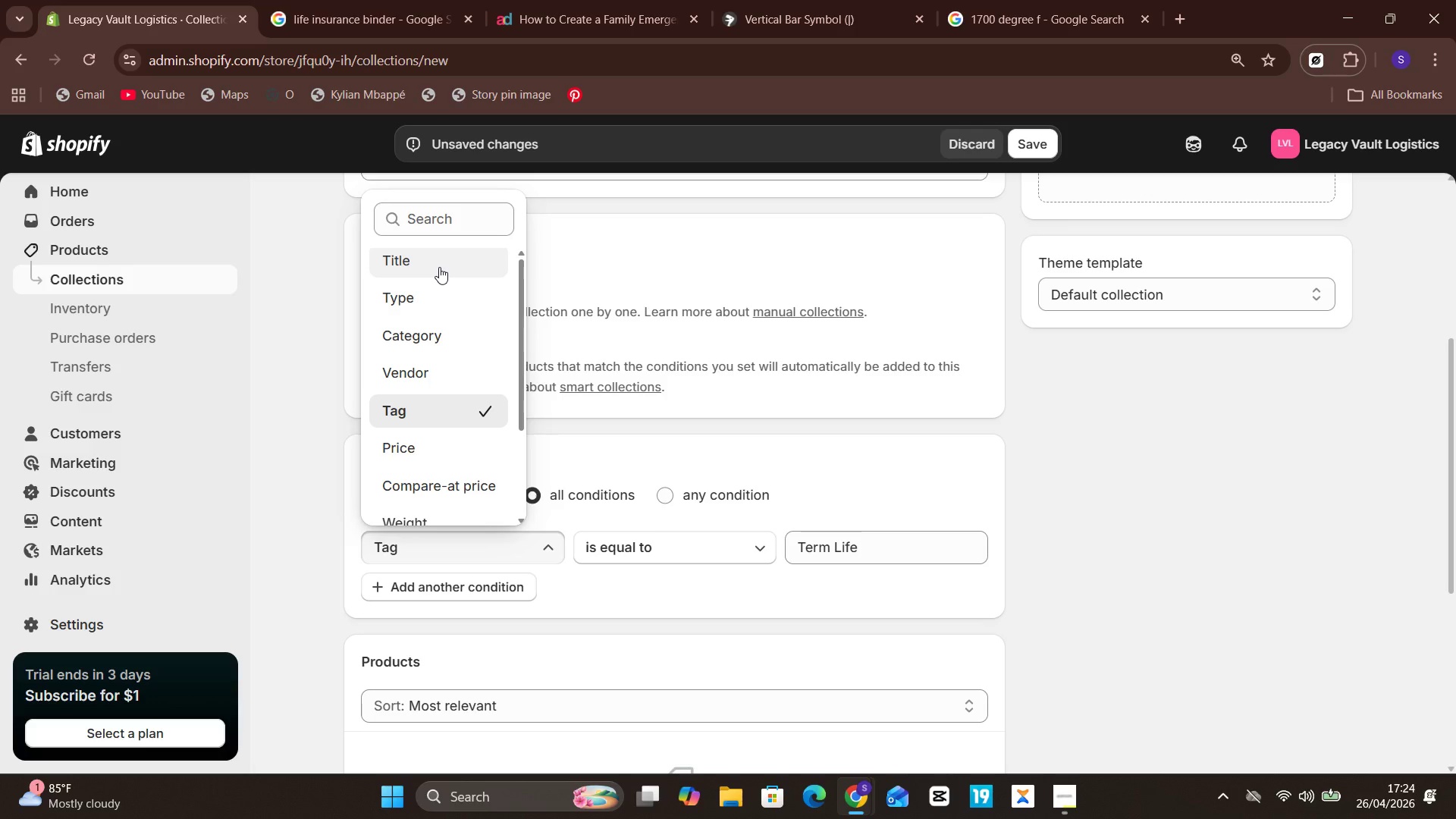 
left_click([462, 508])
 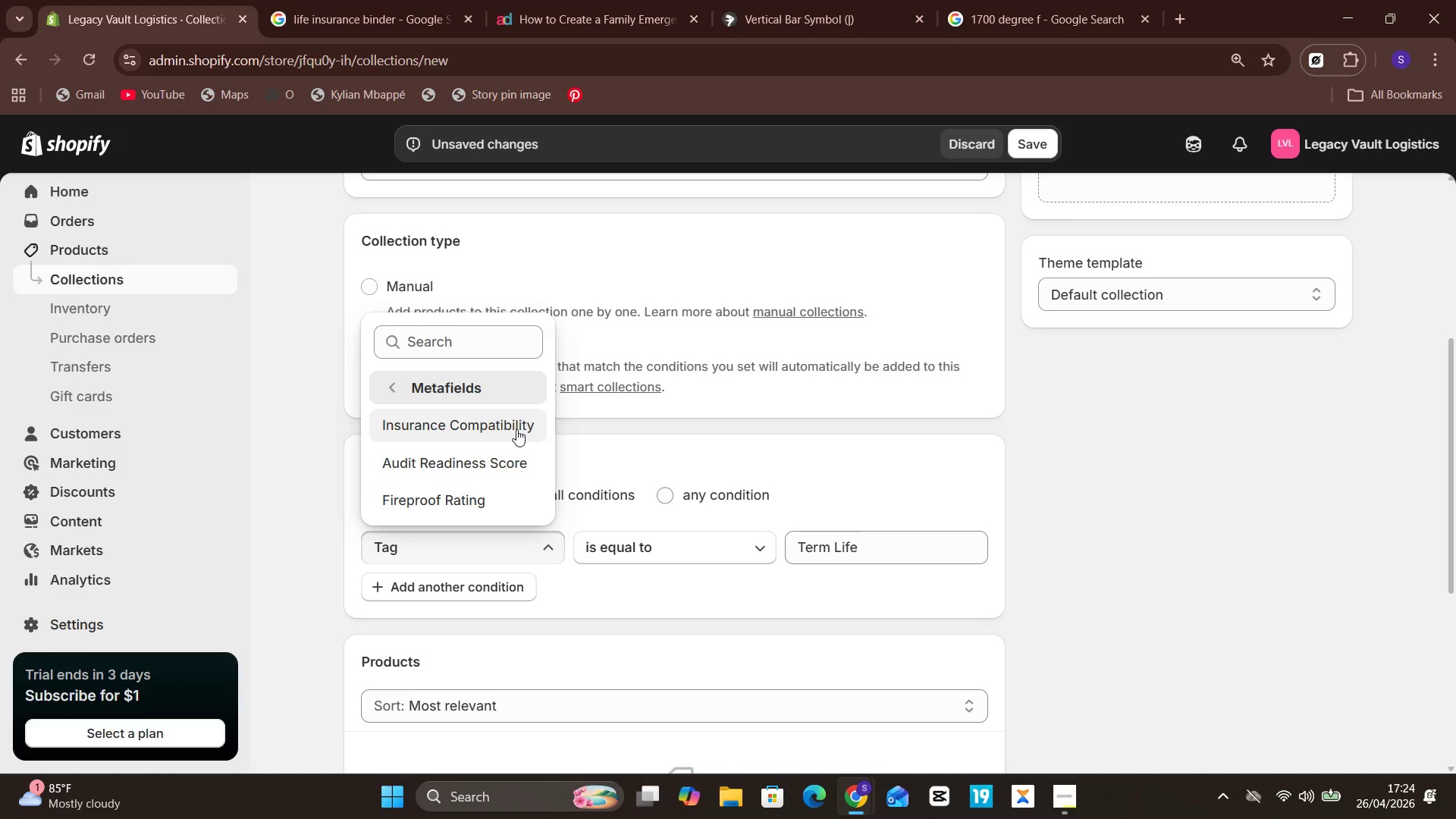 
left_click([514, 428])
 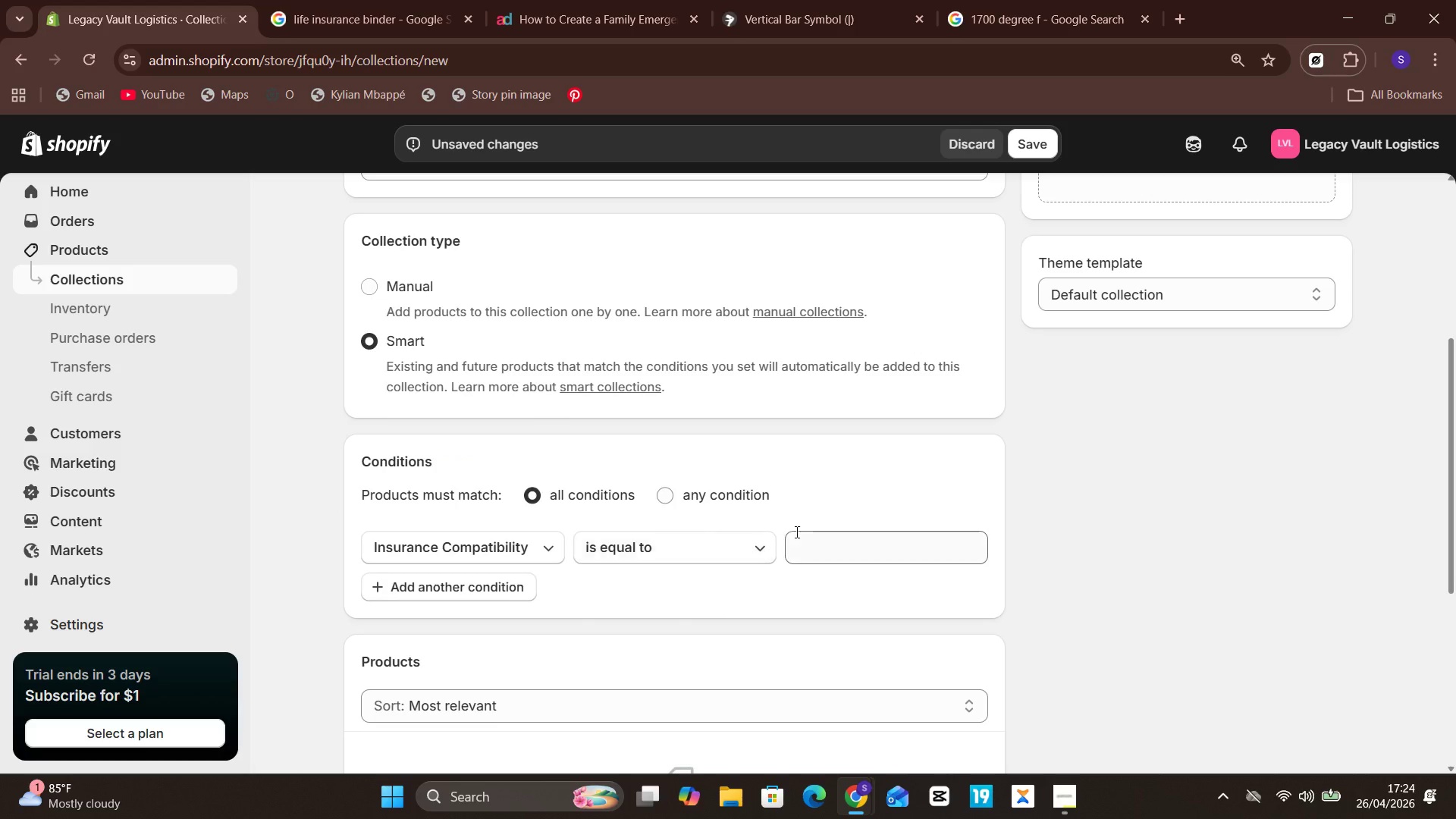 
left_click([817, 544])
 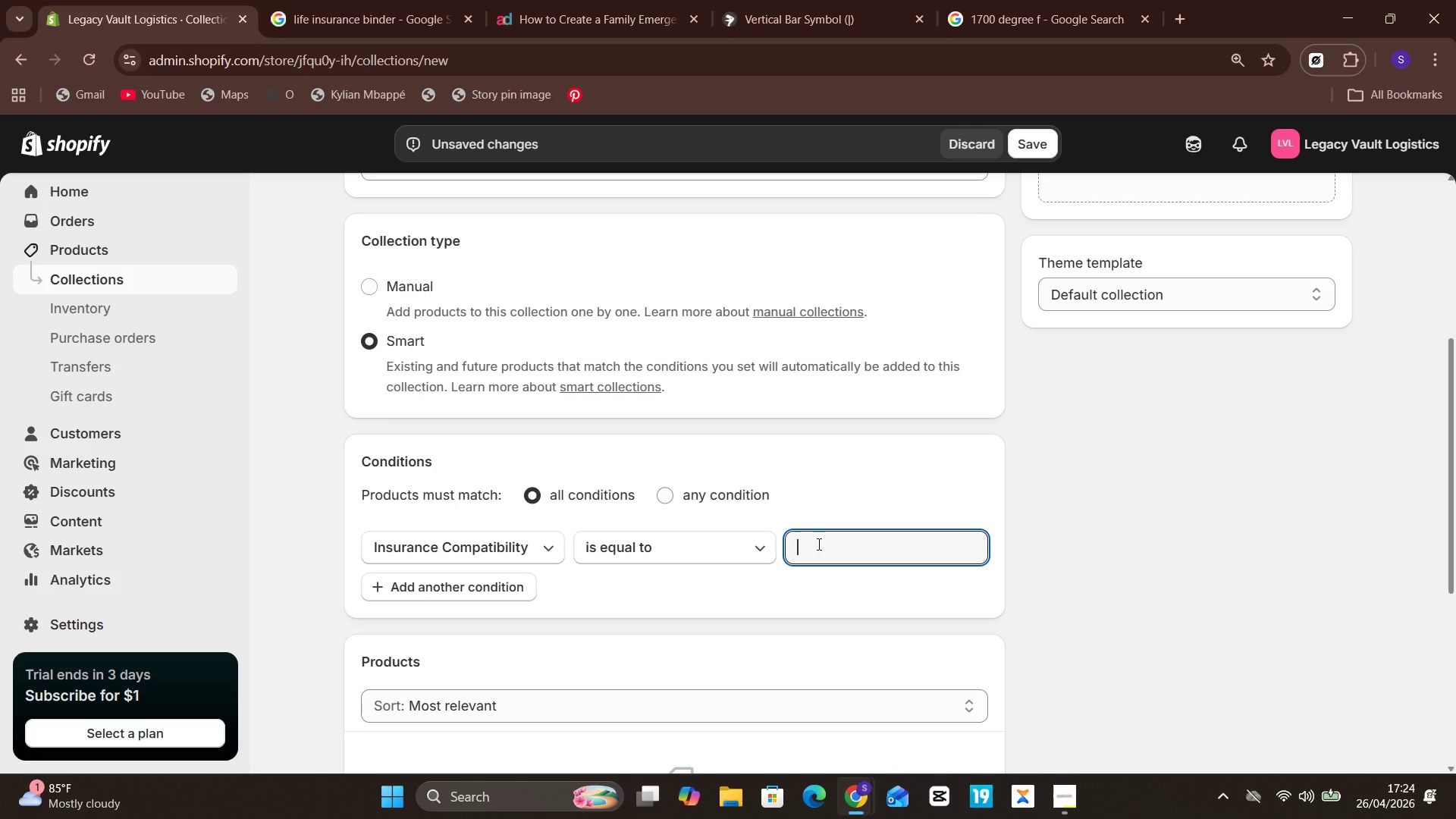 
wait(12.41)
 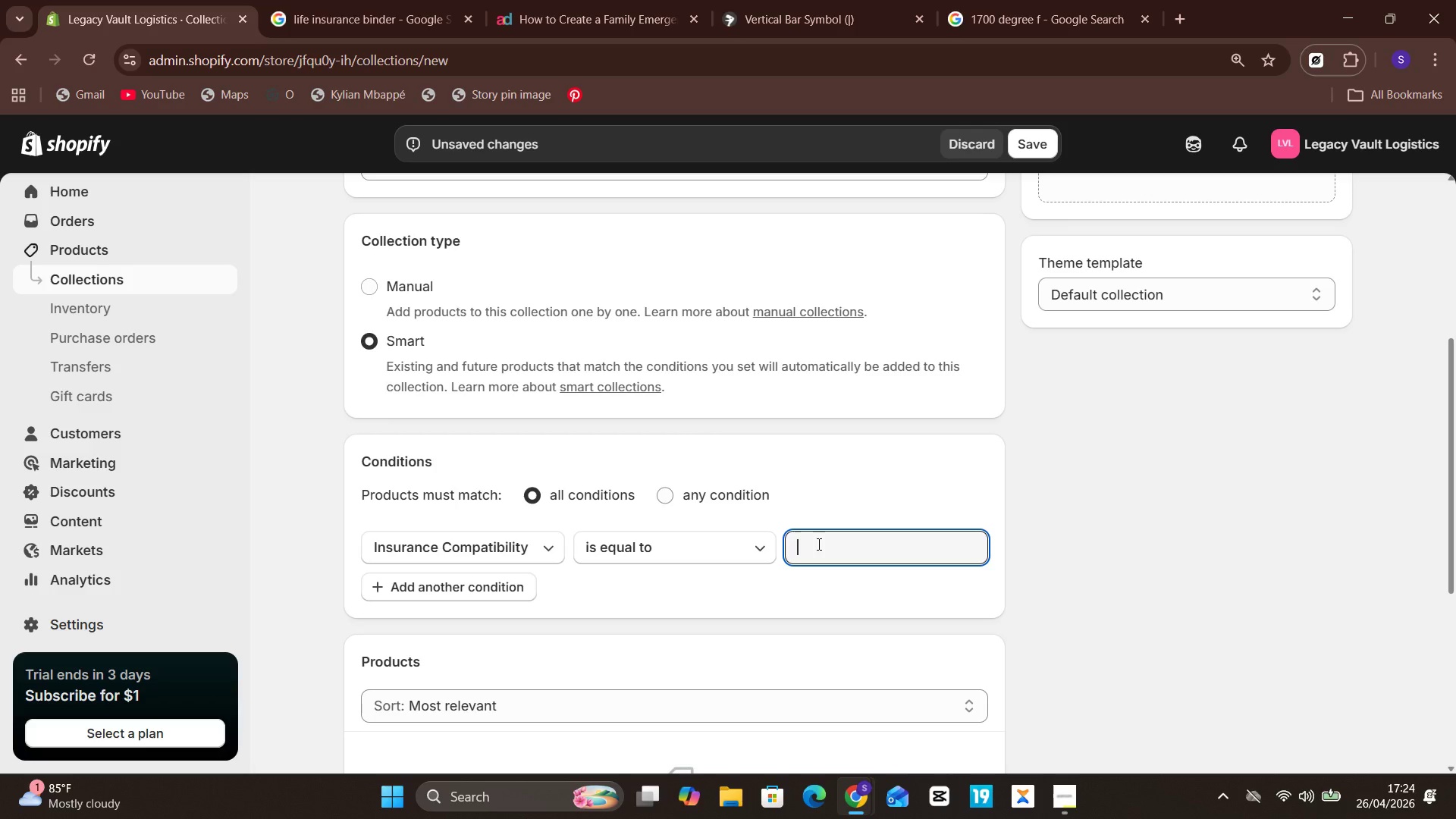 
type(Term Life)
 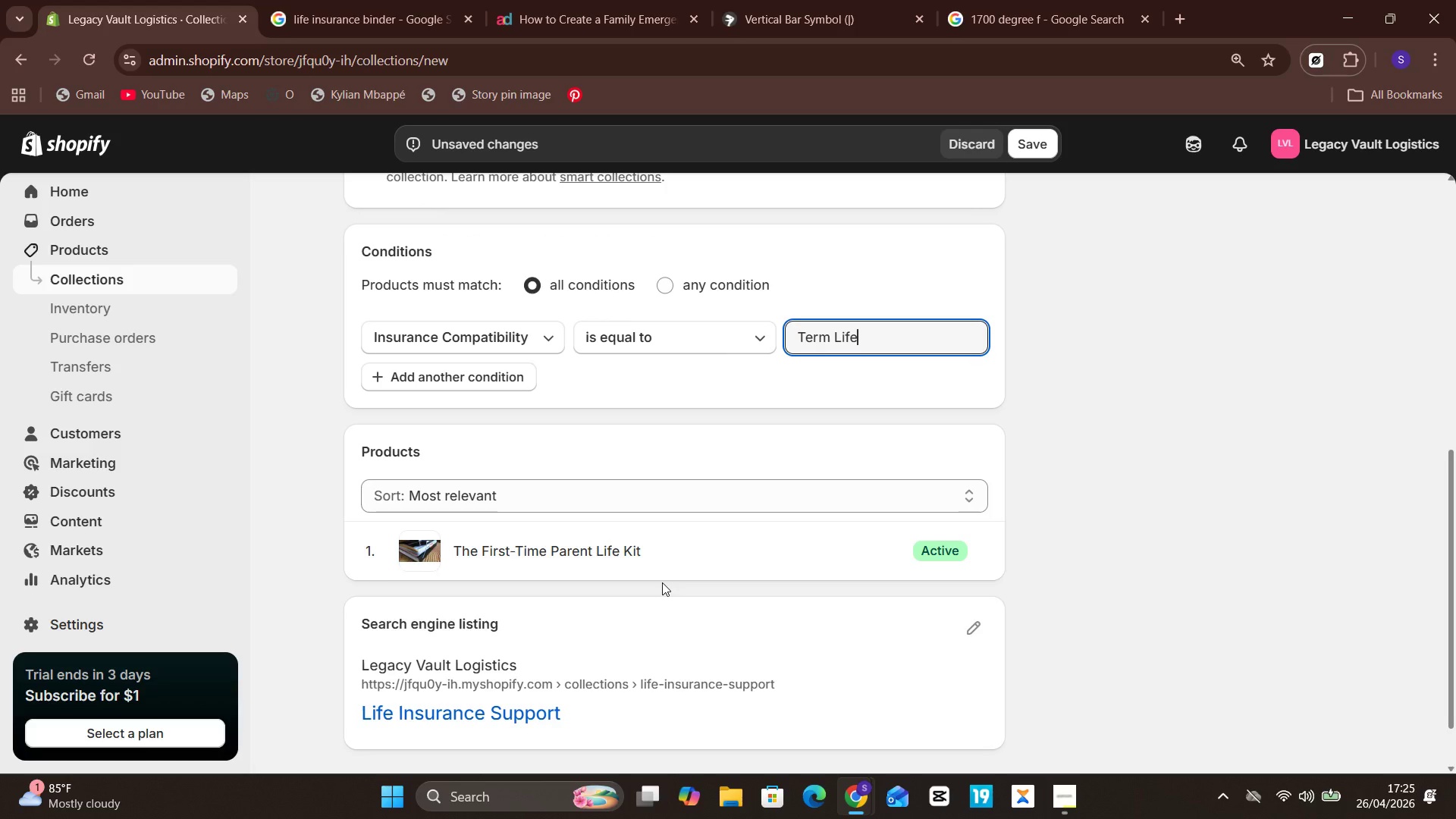 
wait(28.62)
 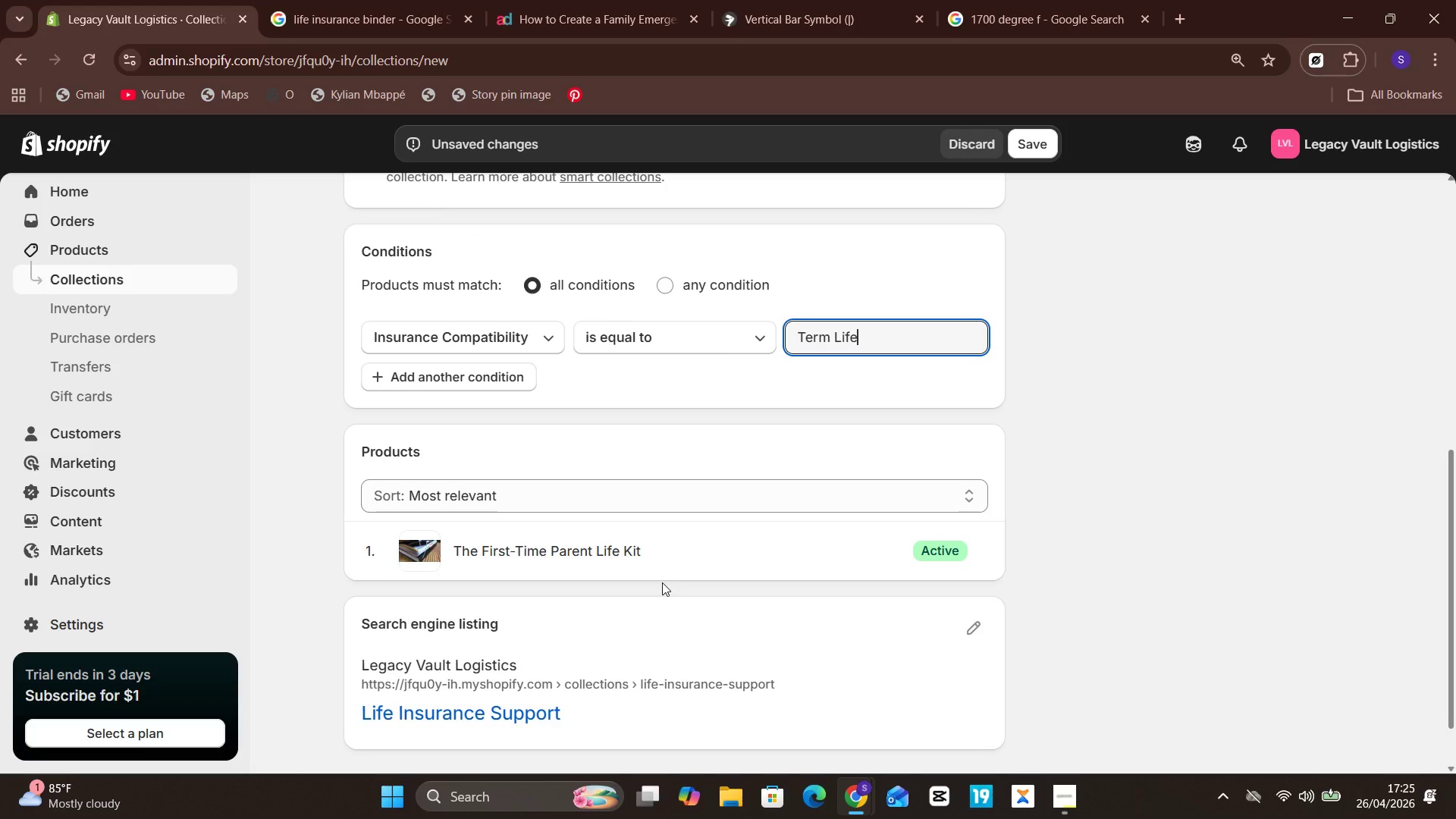 
left_click([875, 439])
 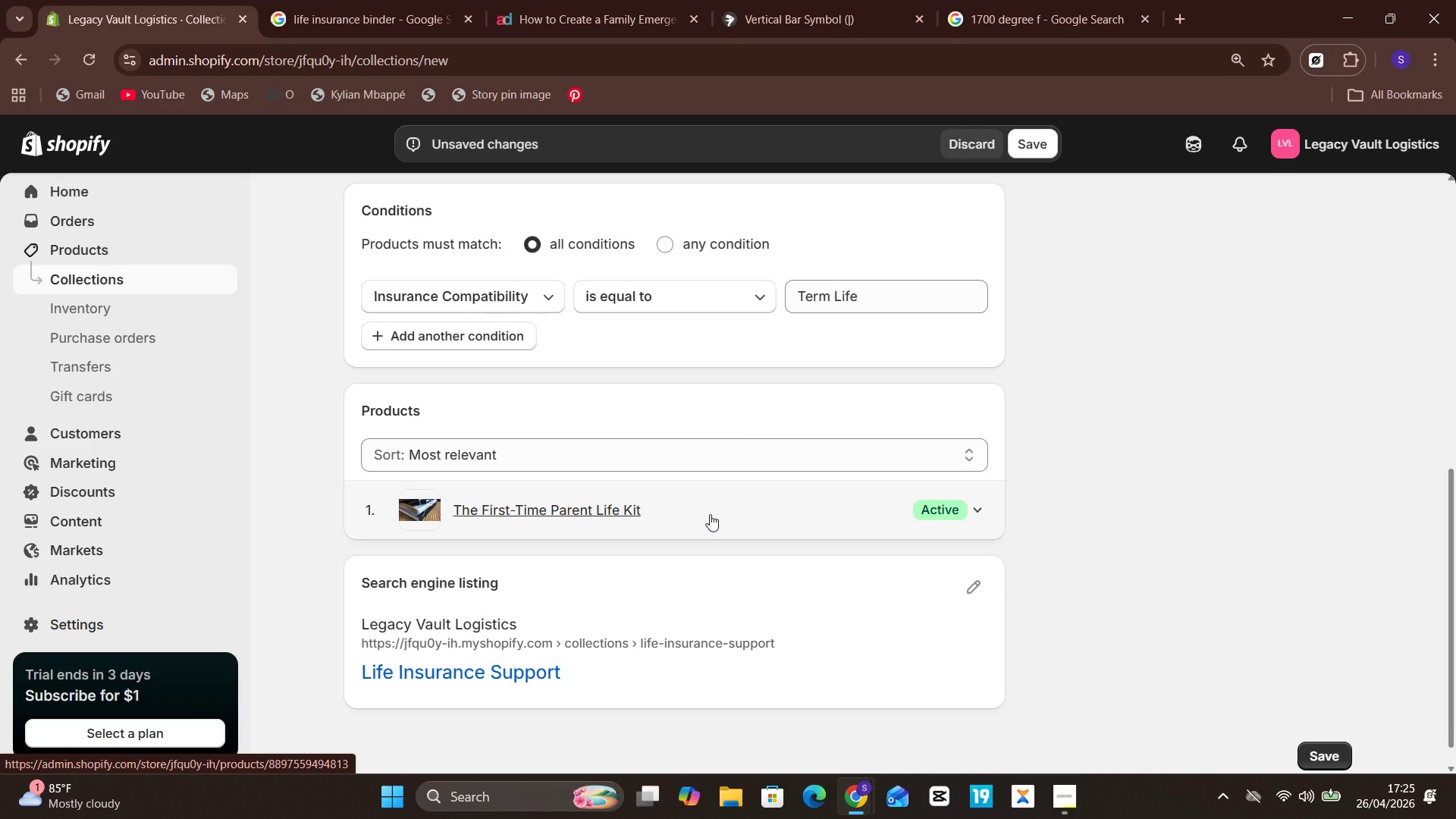 
left_click([710, 514])
 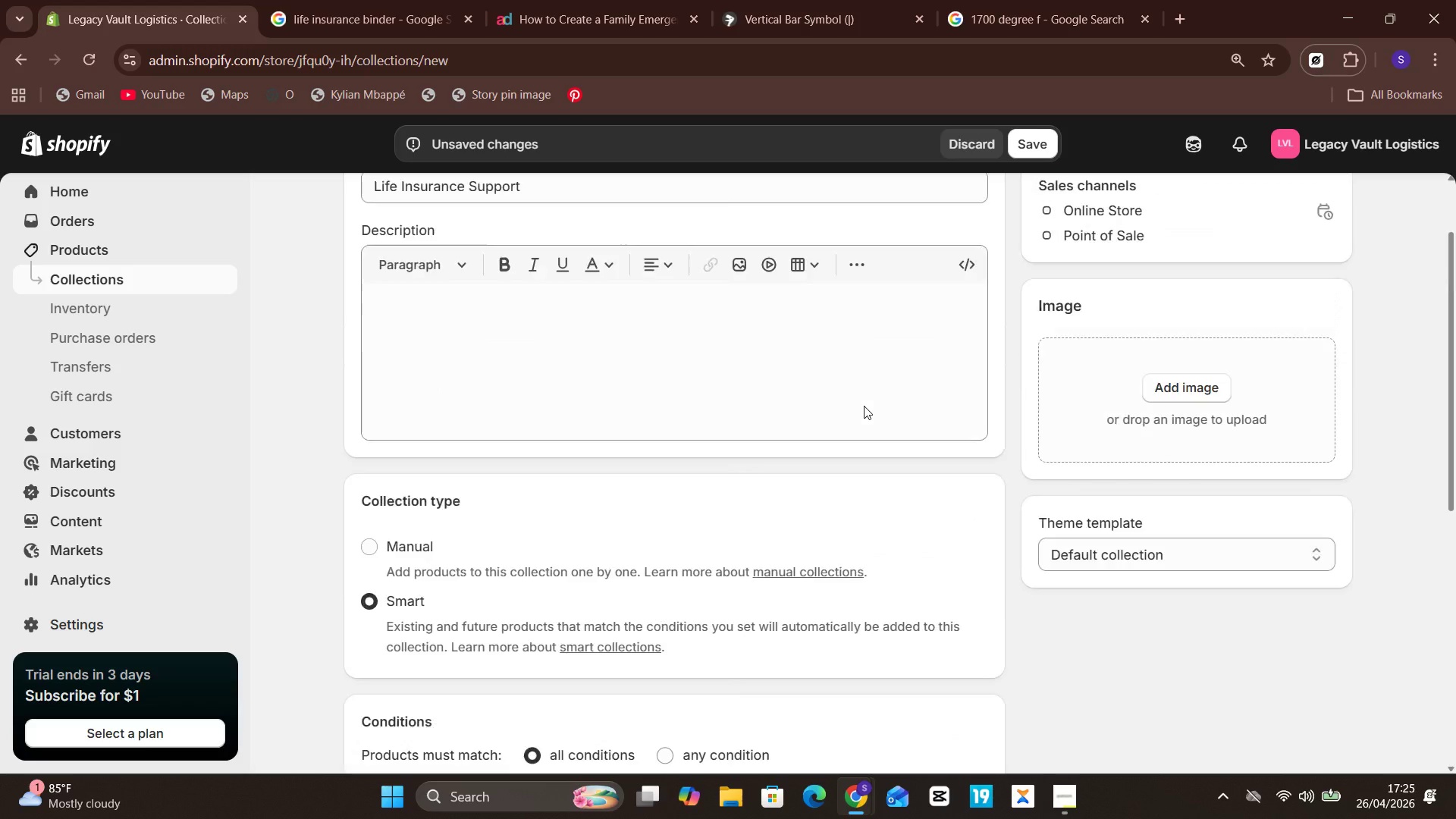 
wait(7.55)
 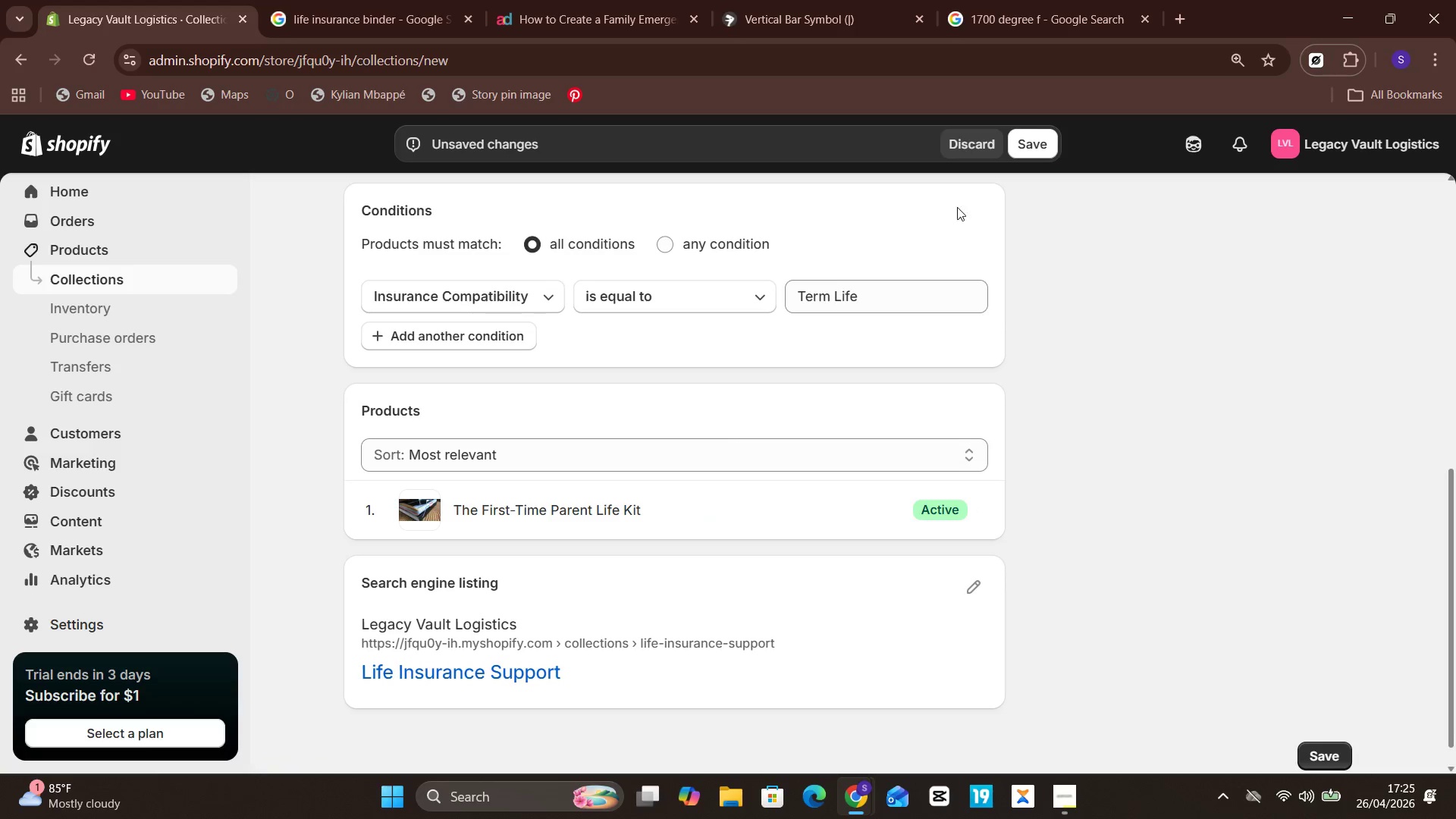 
left_click([1040, 149])
 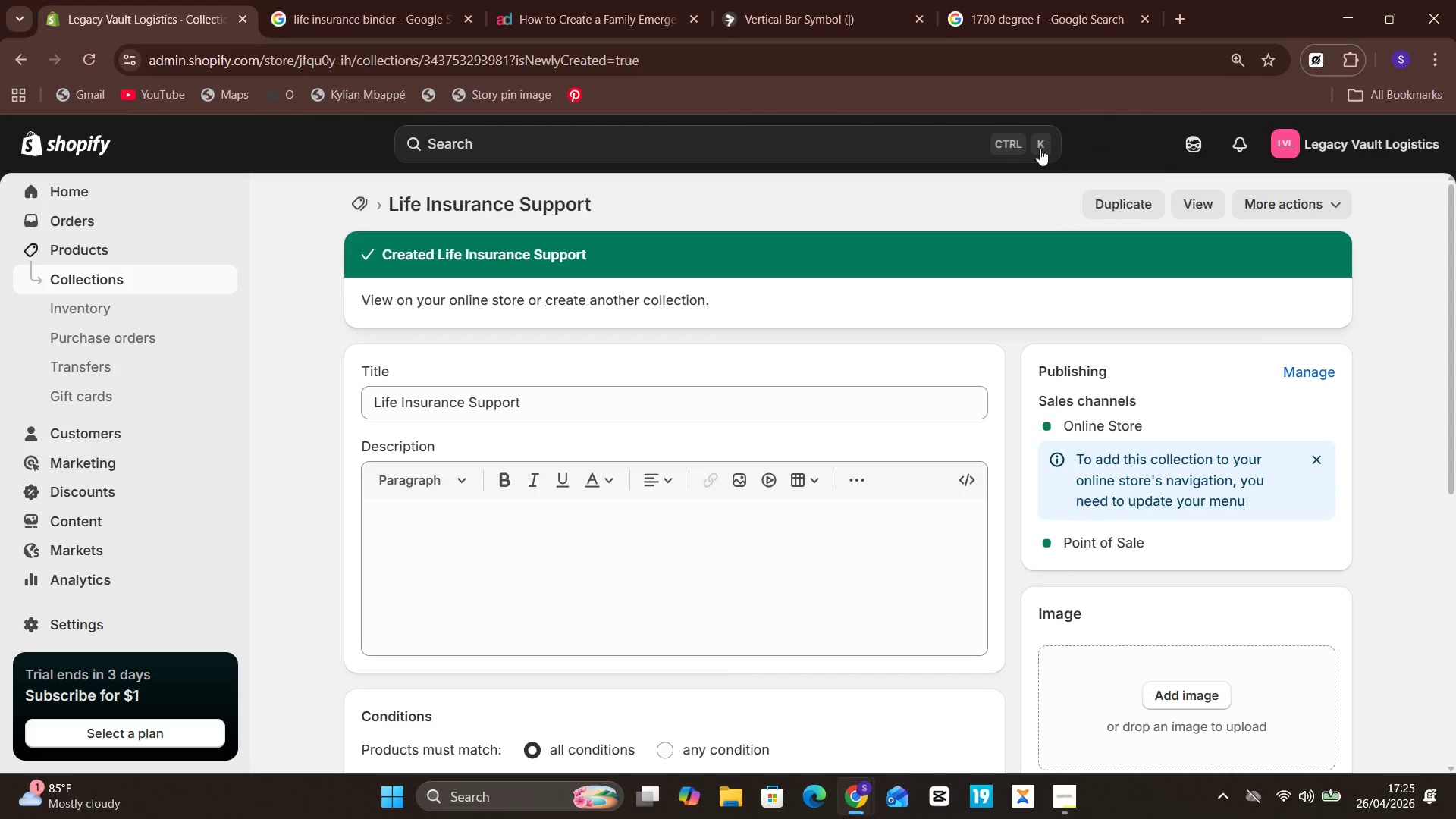 
wait(9.91)
 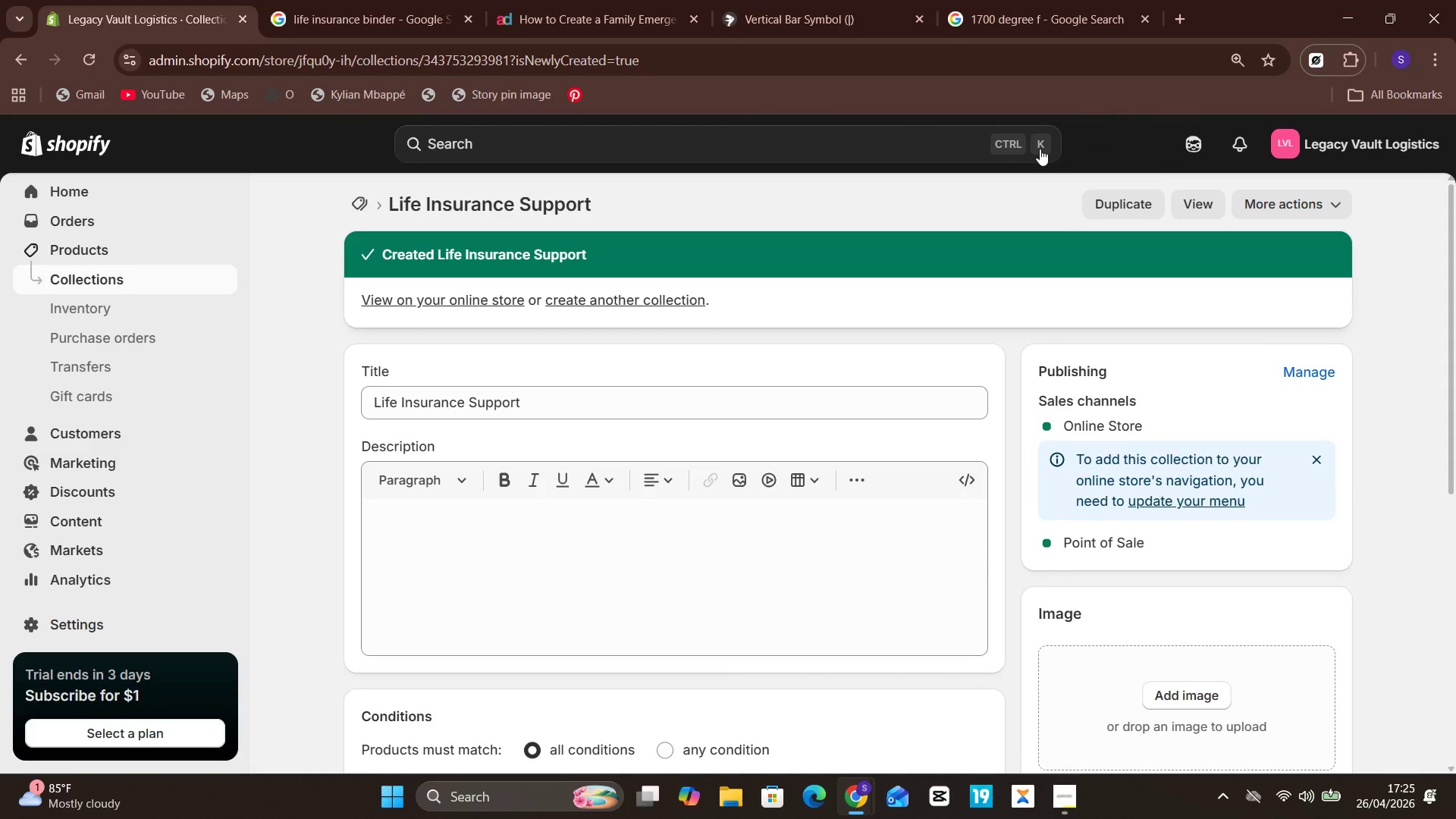 
left_click([109, 277])
 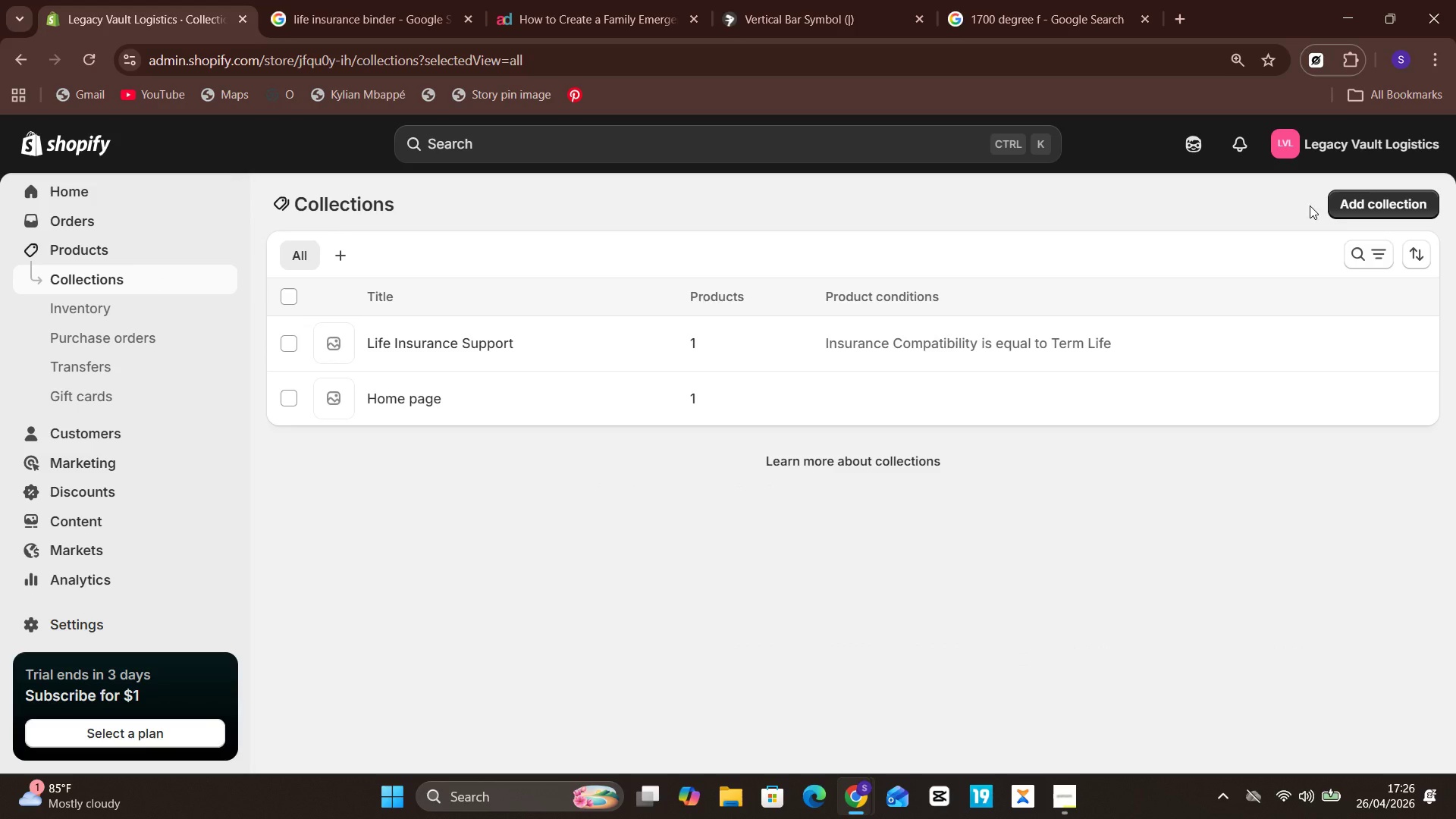 
wait(9.26)
 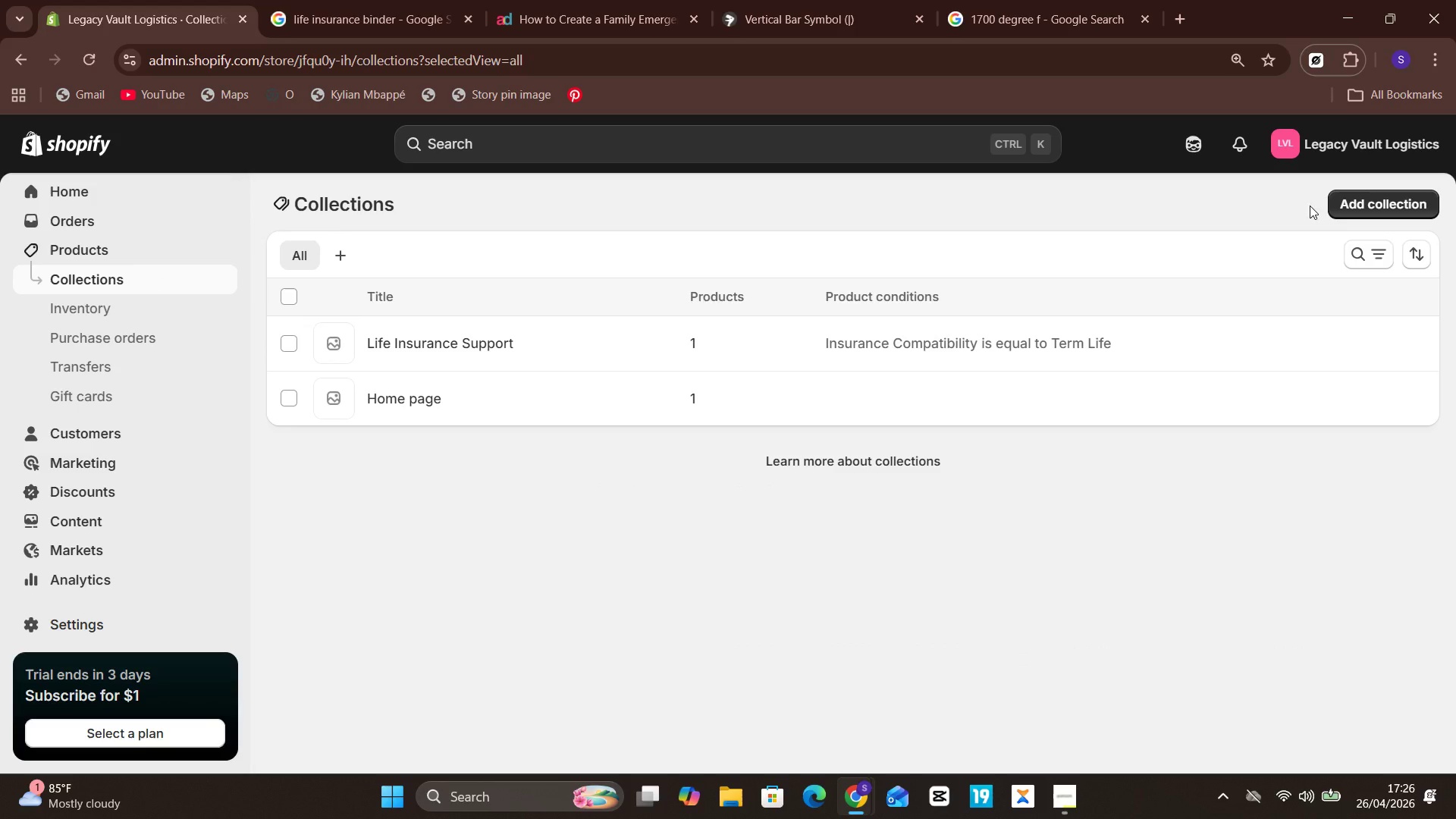 
left_click([682, 344])
 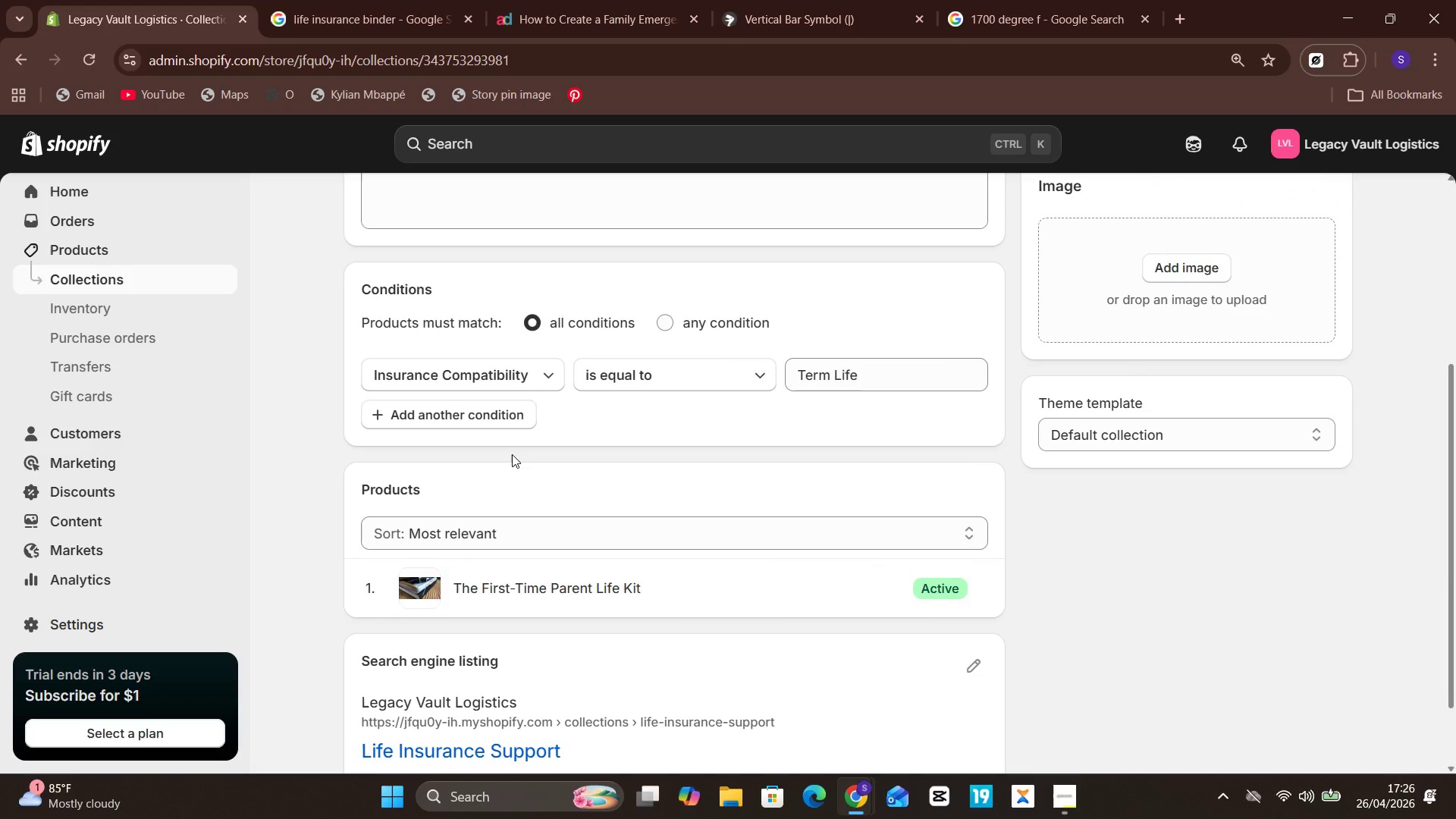 
wait(7.97)
 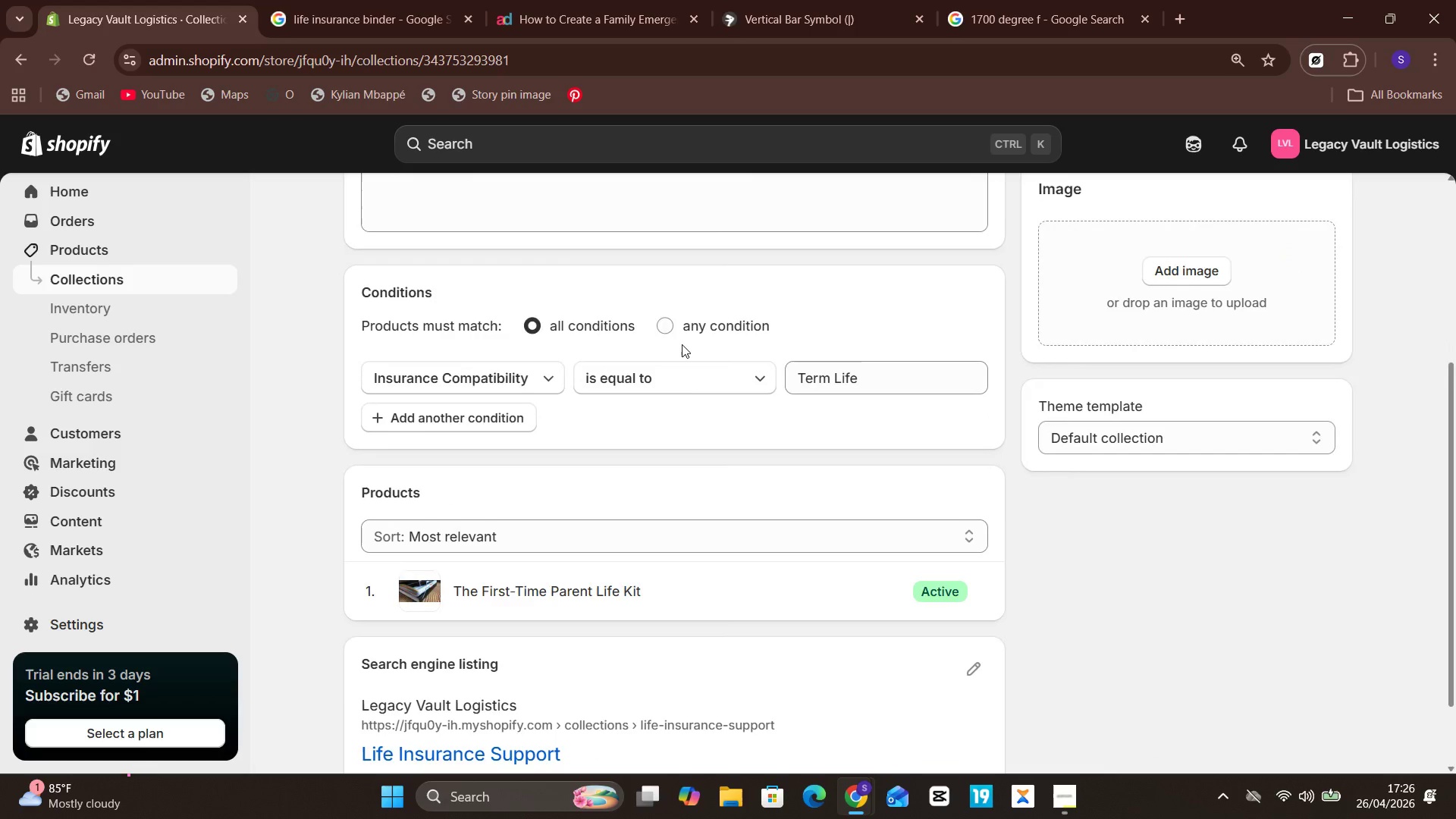 
left_click([432, 419])
 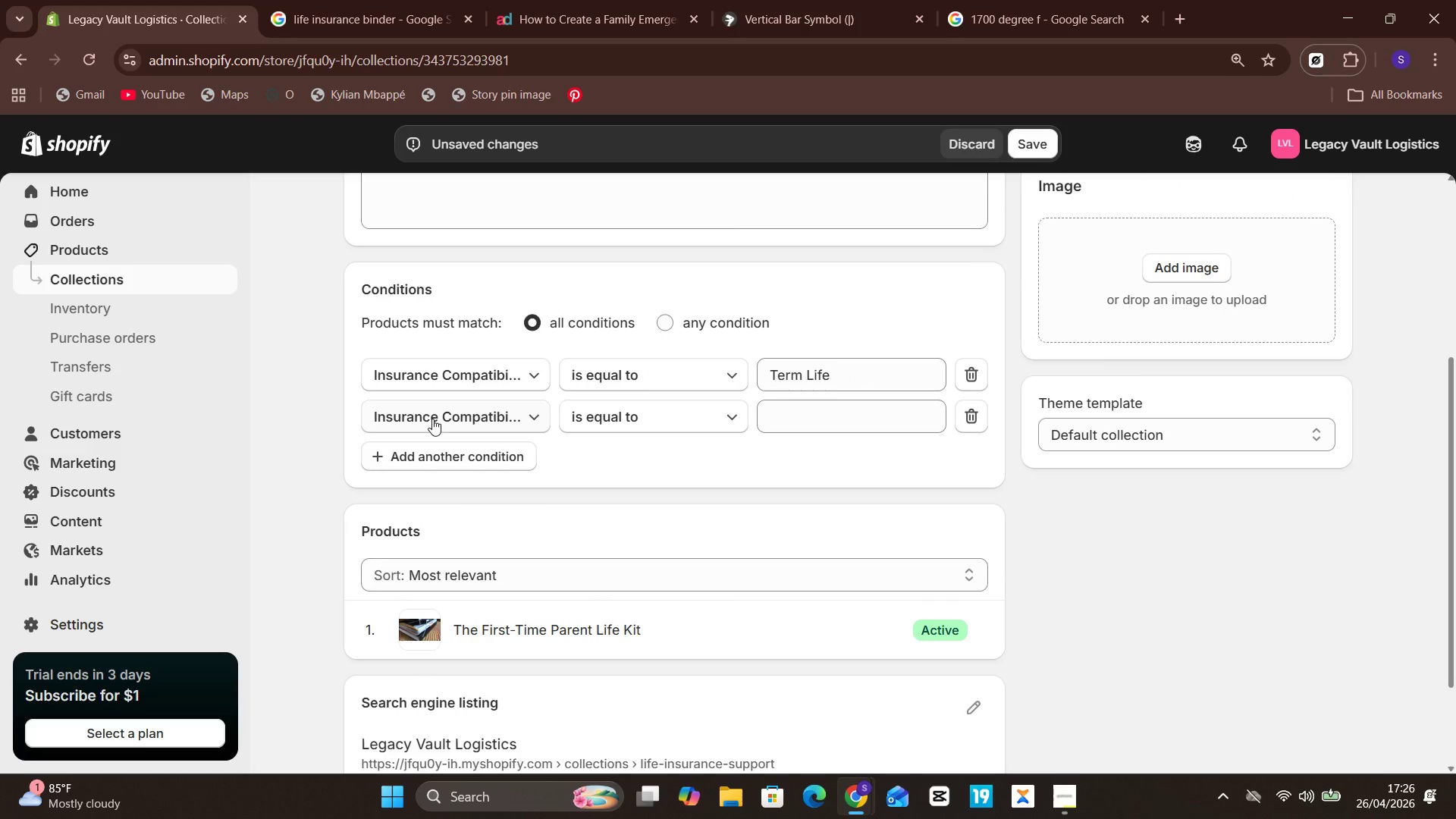 
wait(19.98)
 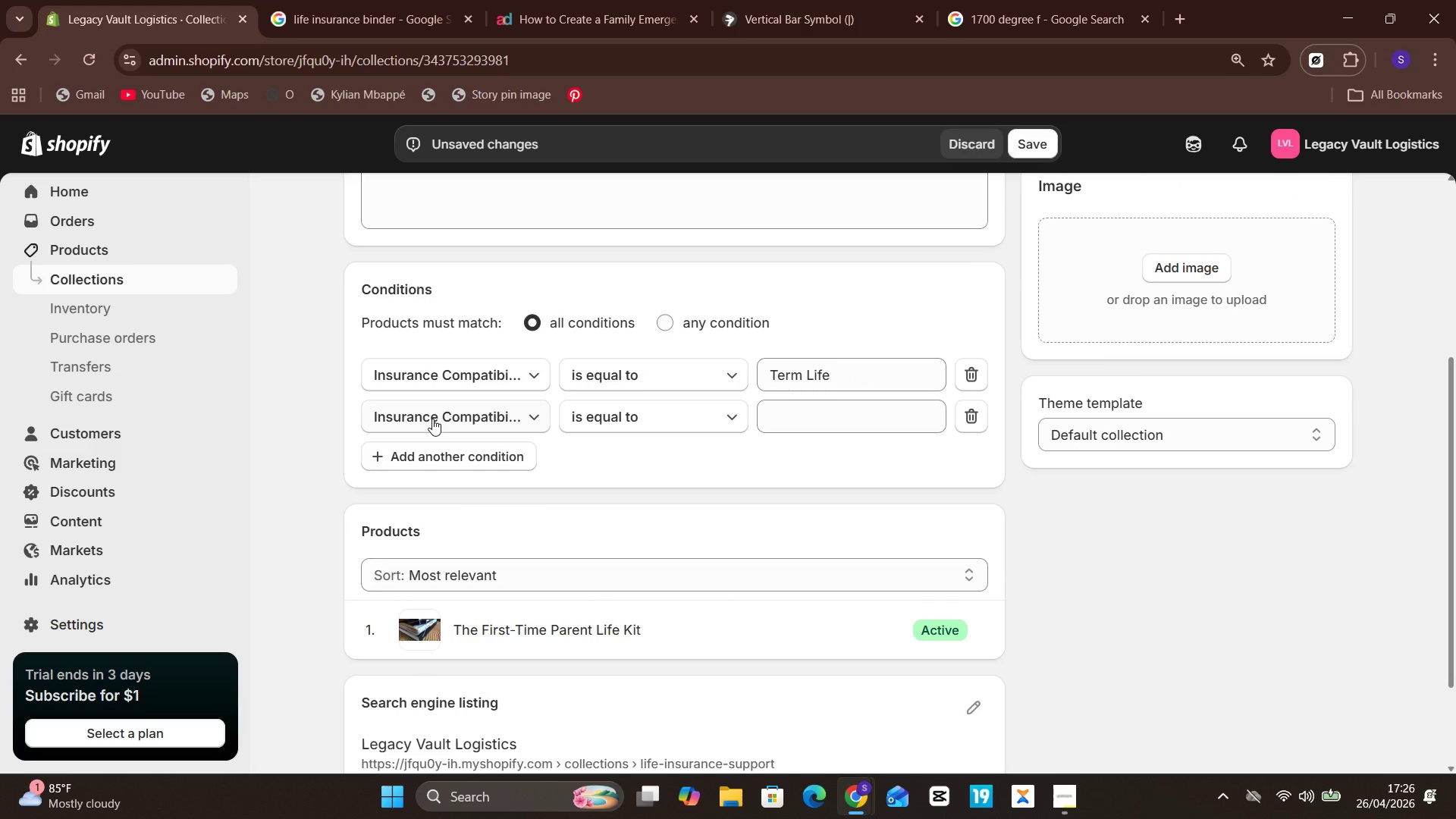 
left_click([811, 420])
 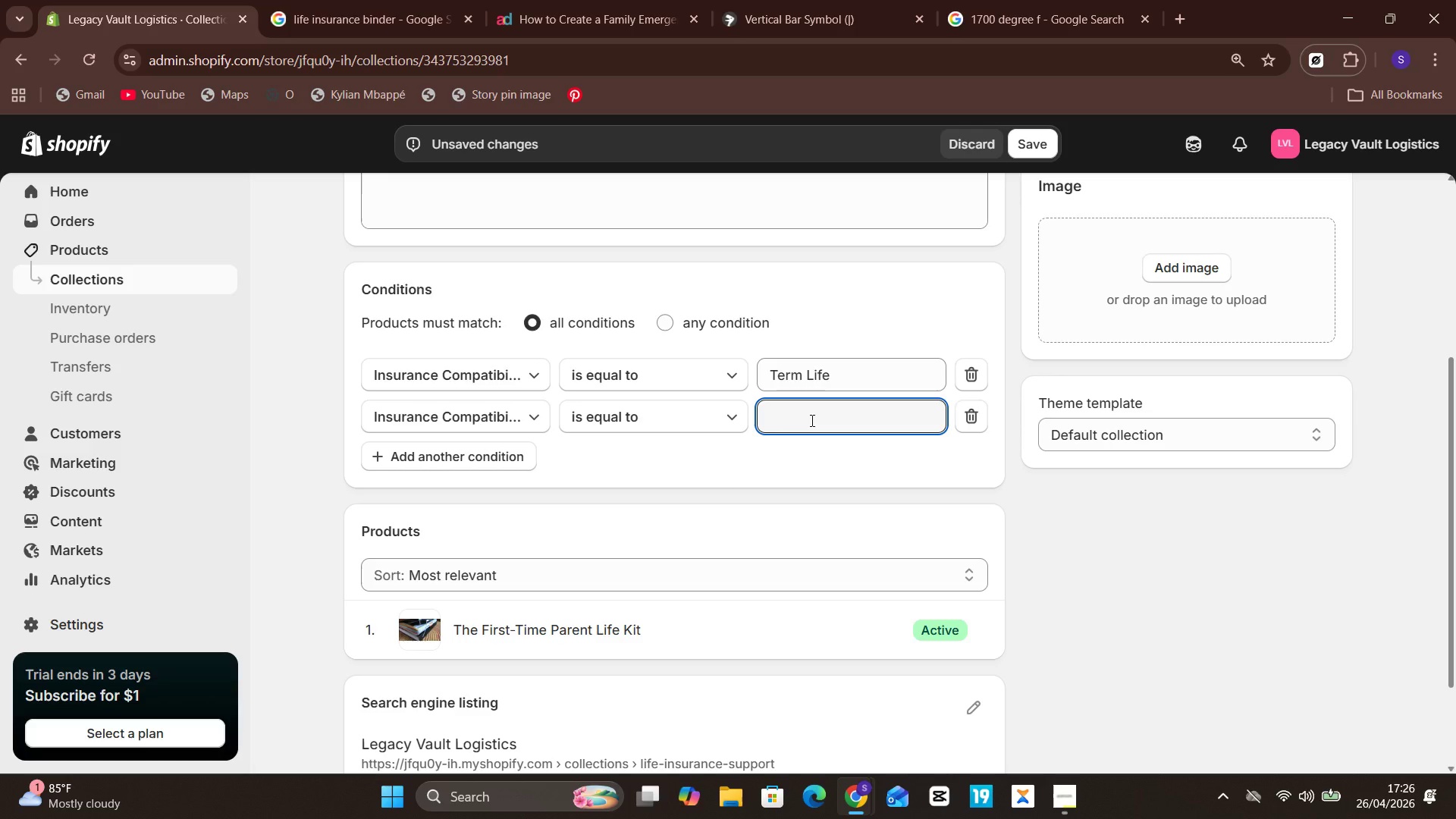 
type(Whole Life)
 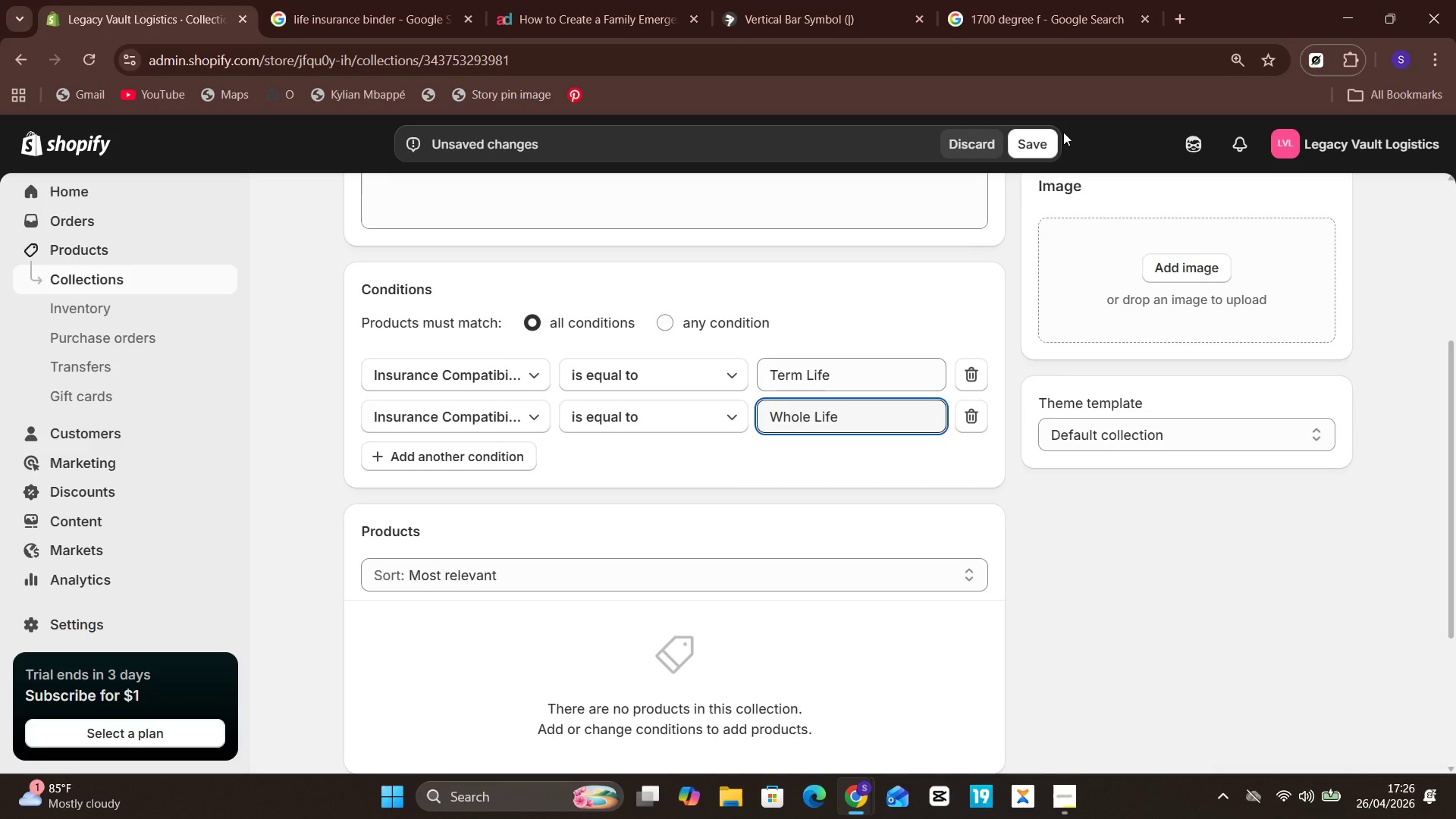 
left_click([1042, 140])
 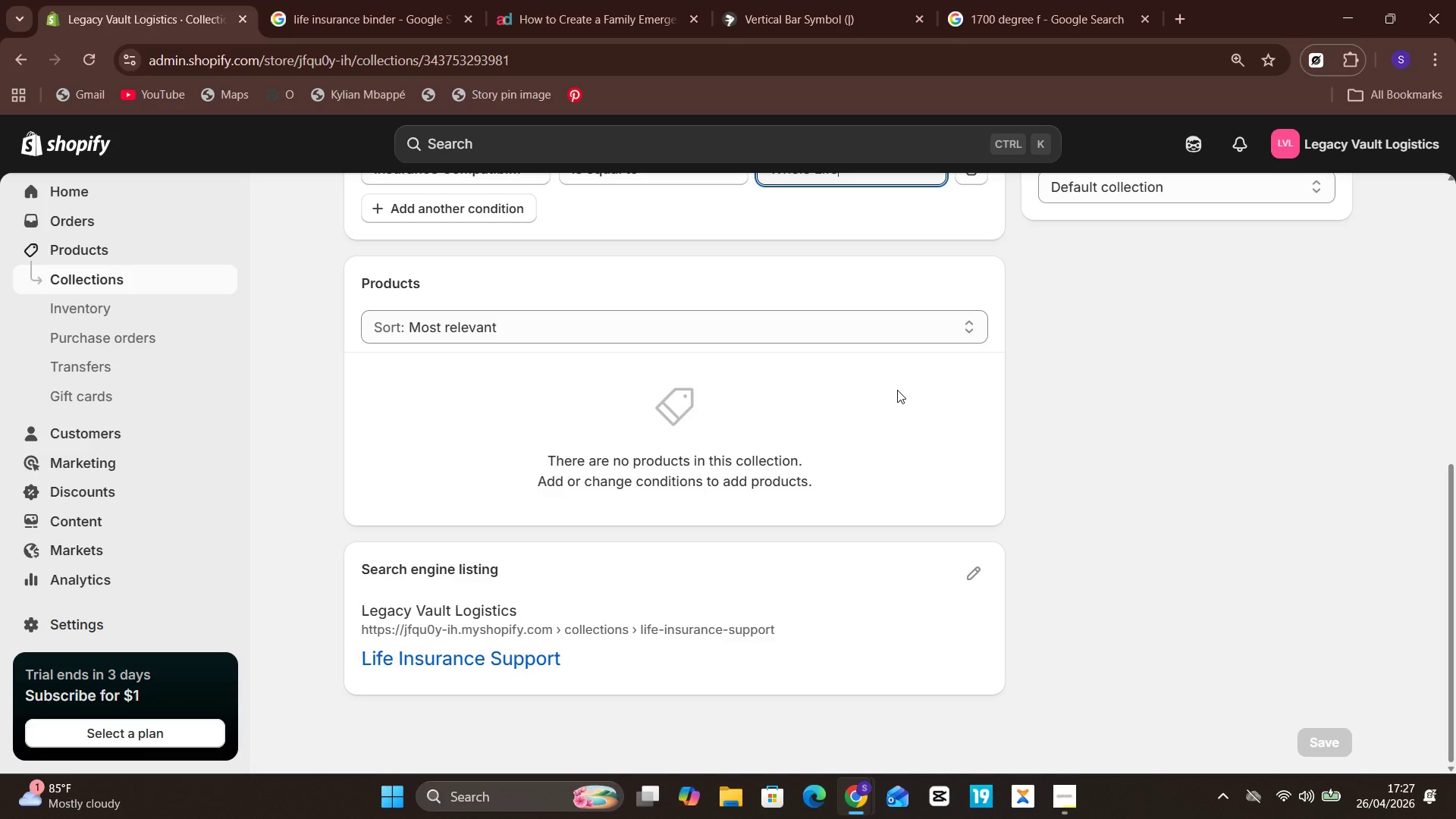 
wait(28.95)
 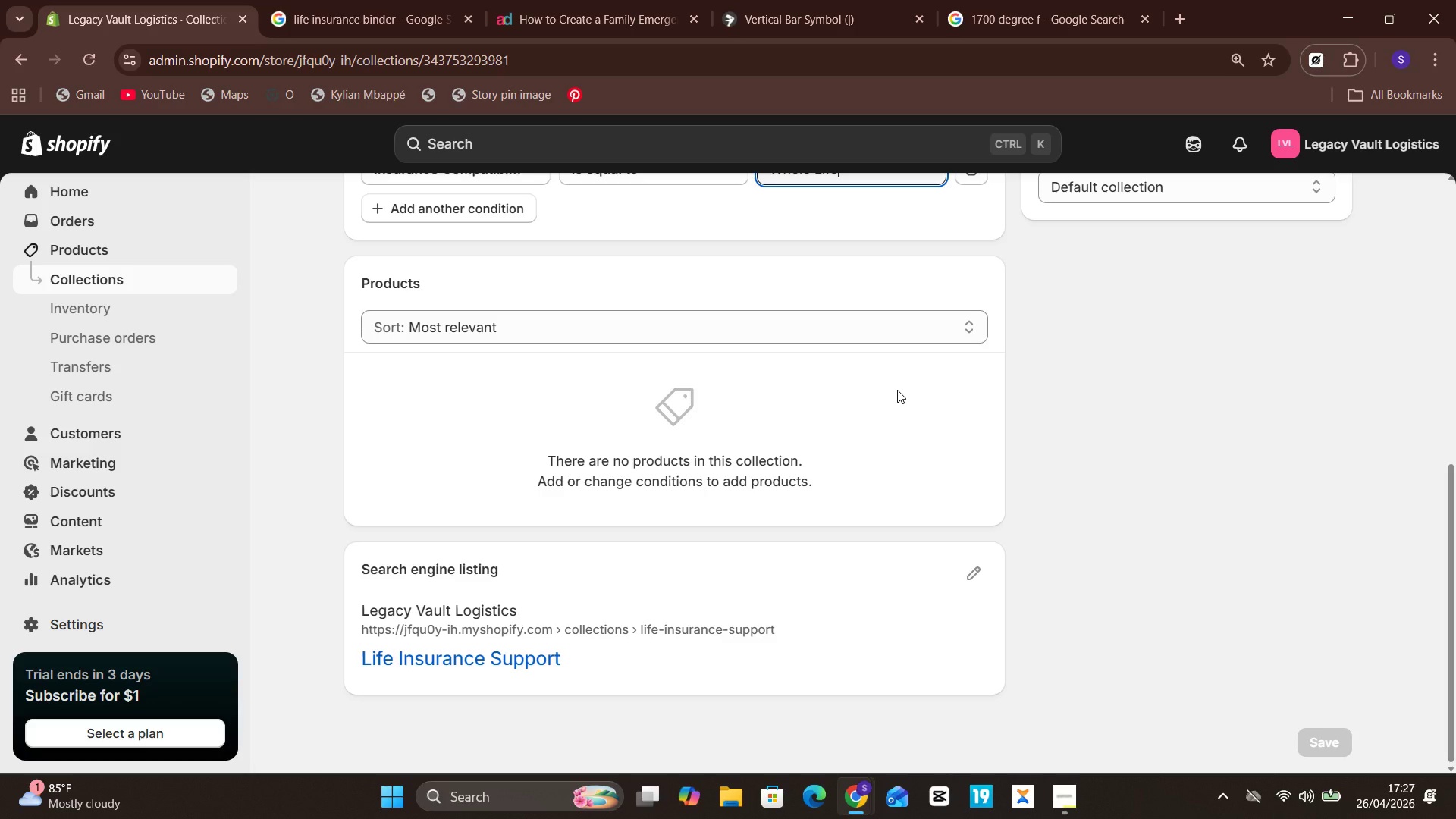 
left_click([123, 275])
 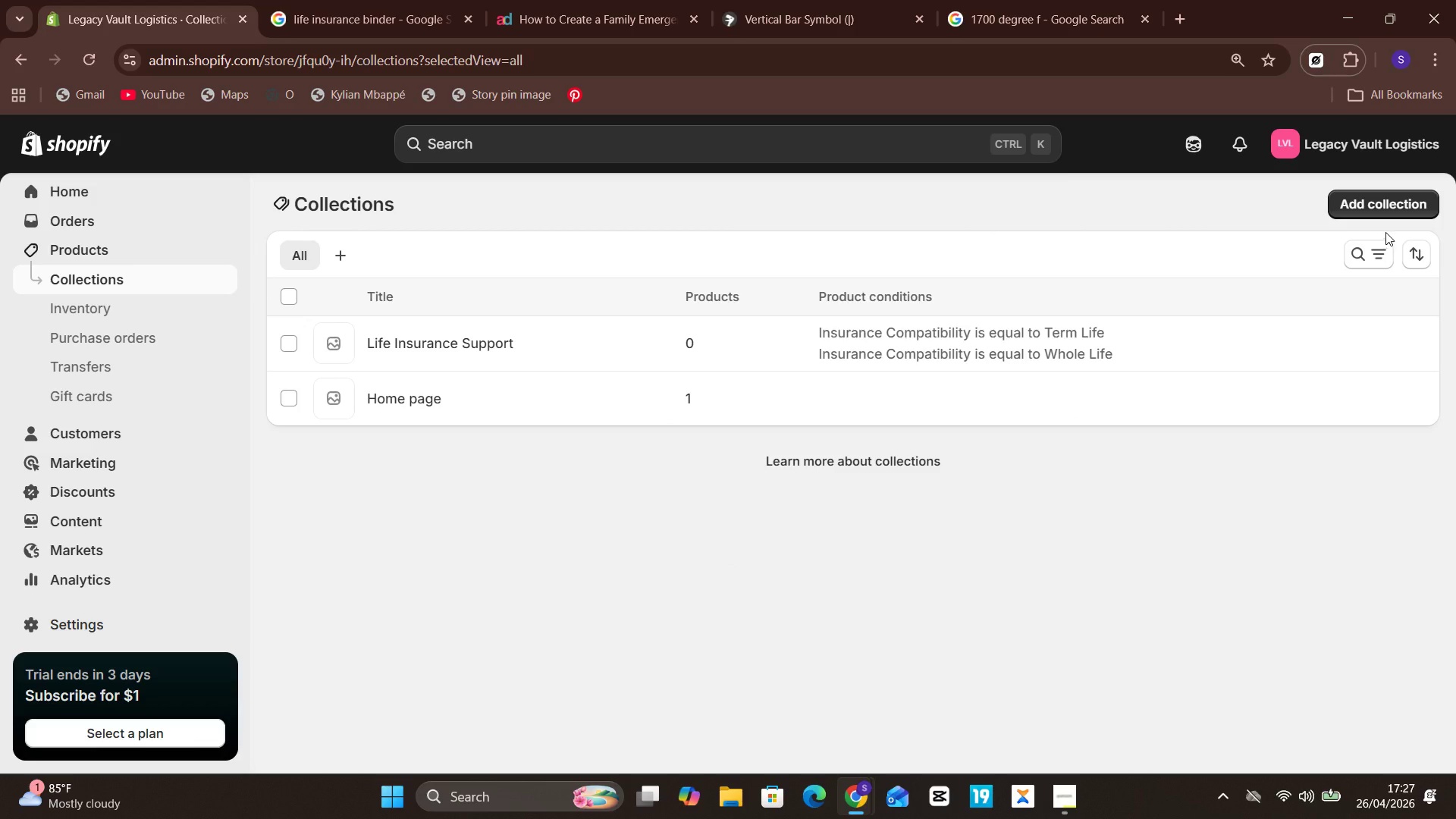 
left_click([1354, 212])
 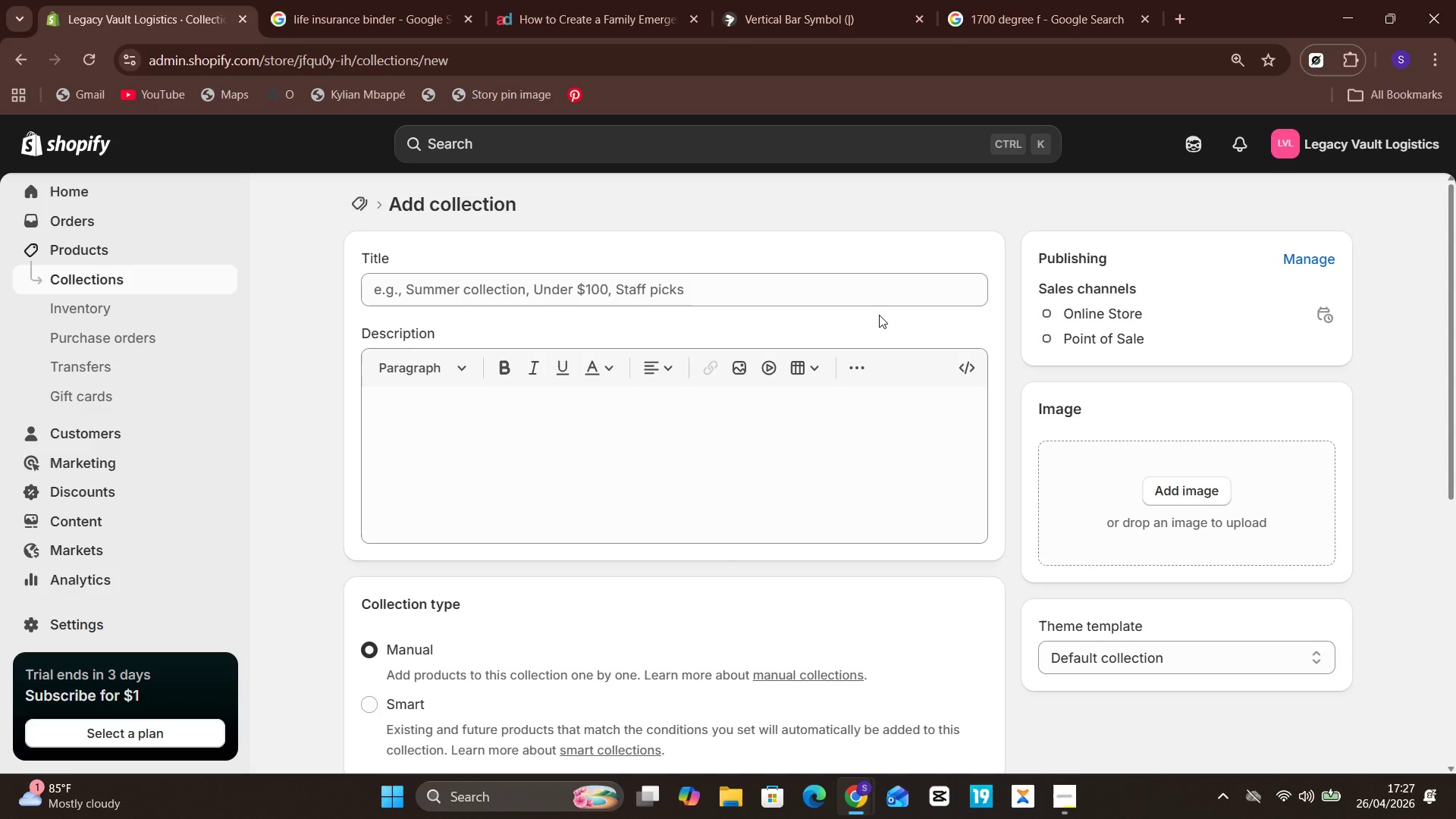 
wait(6.52)
 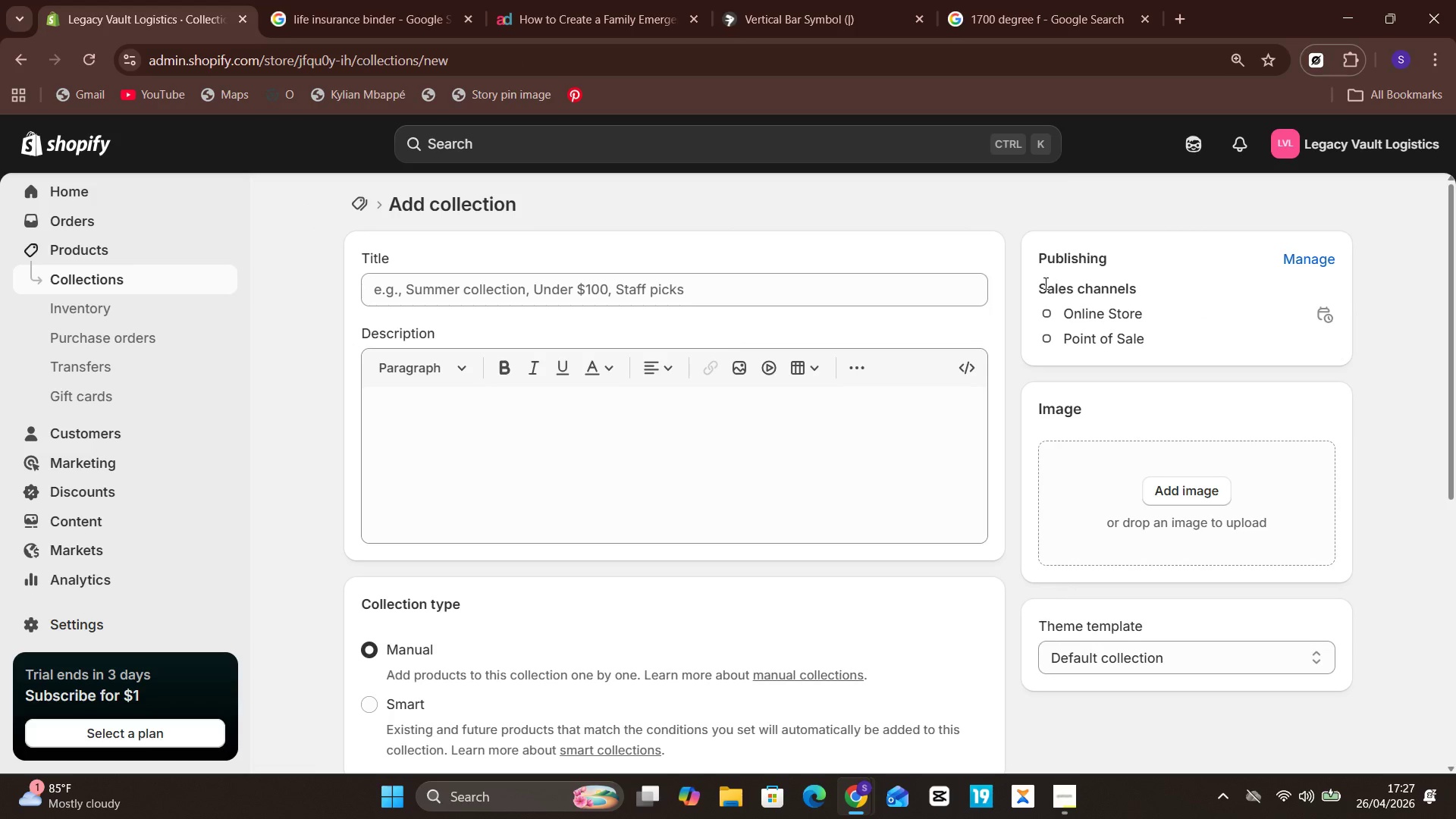 
left_click([827, 283])
 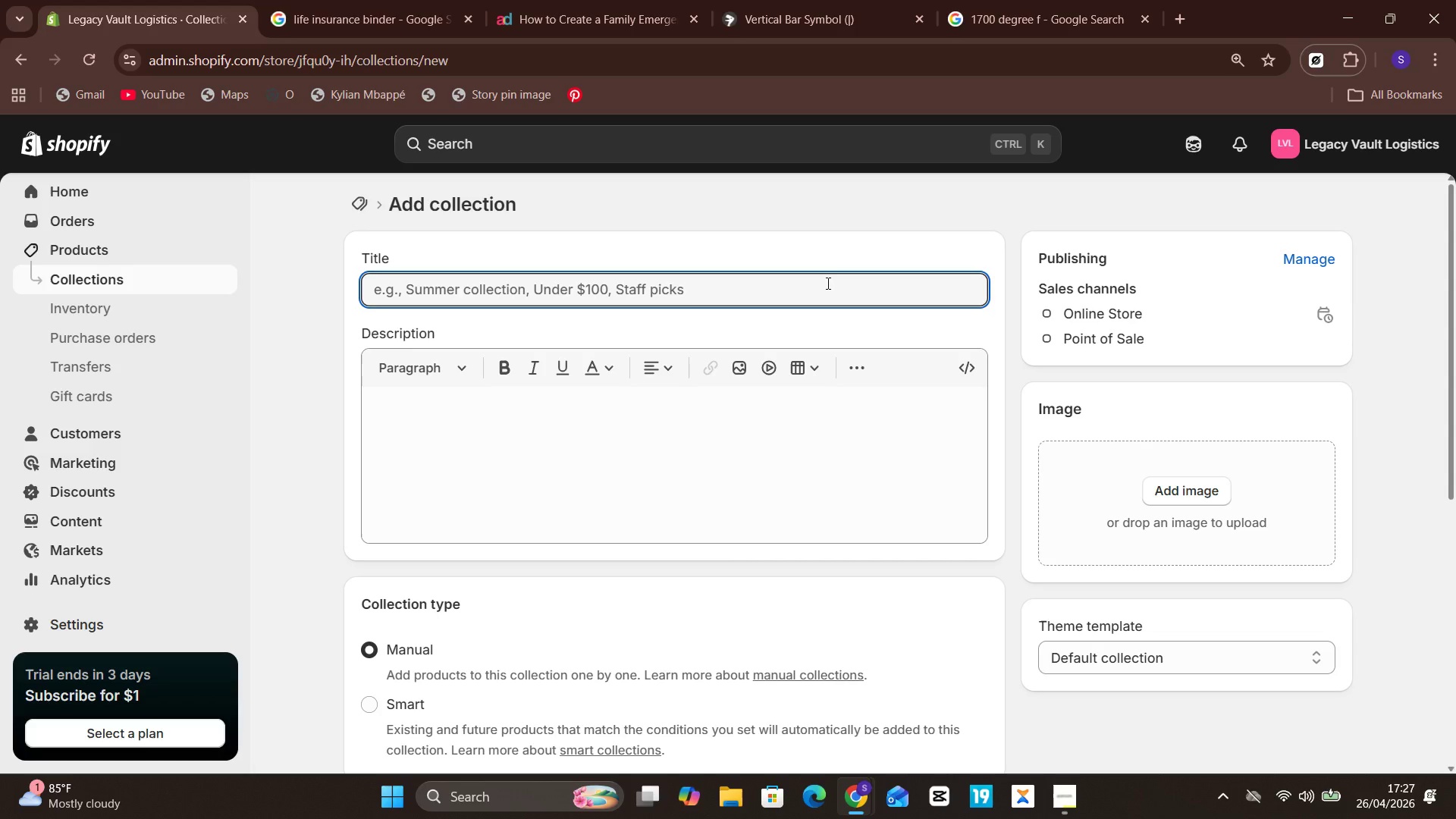 
type(Commercial)
 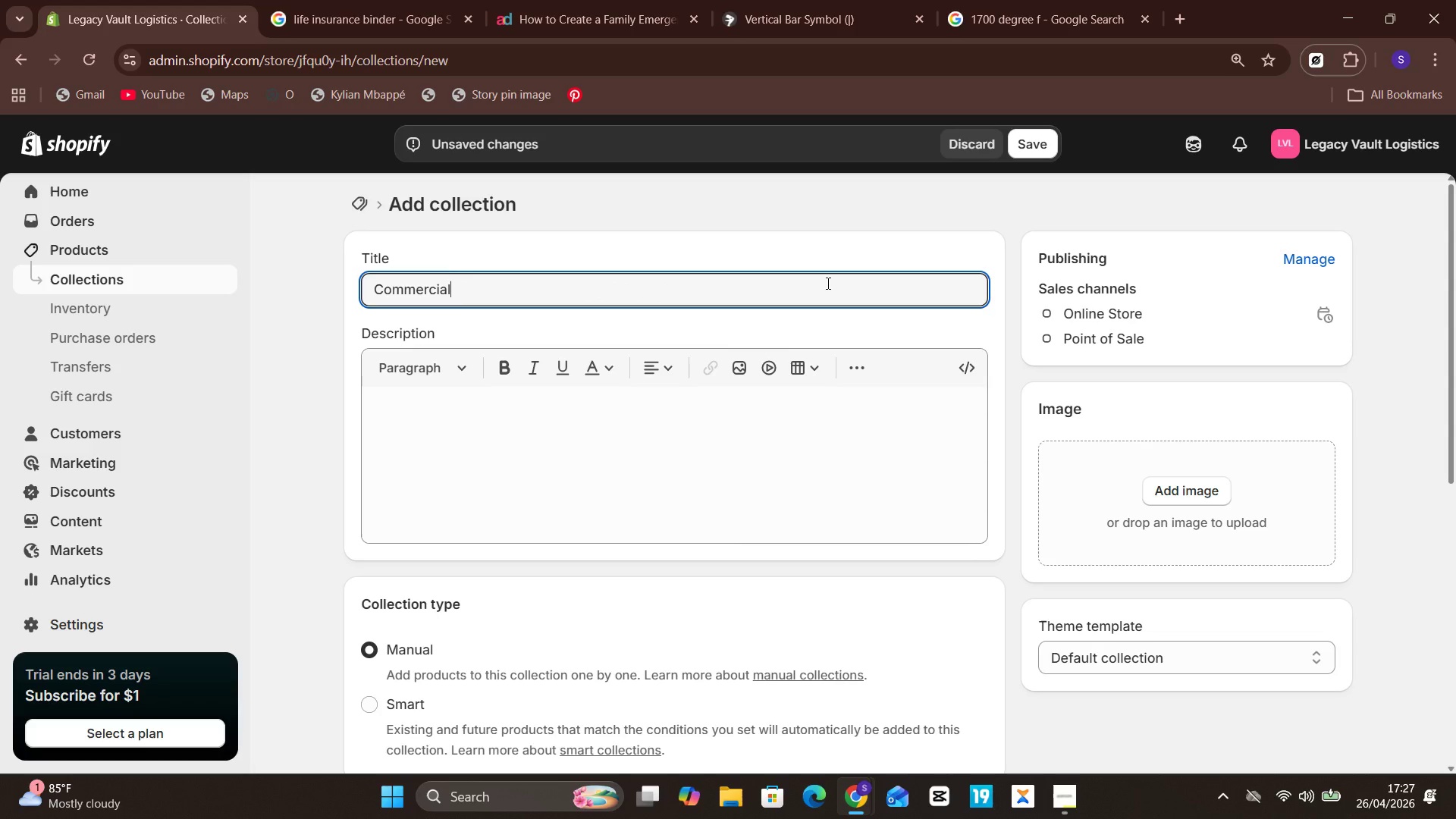 
type( Continuity)
 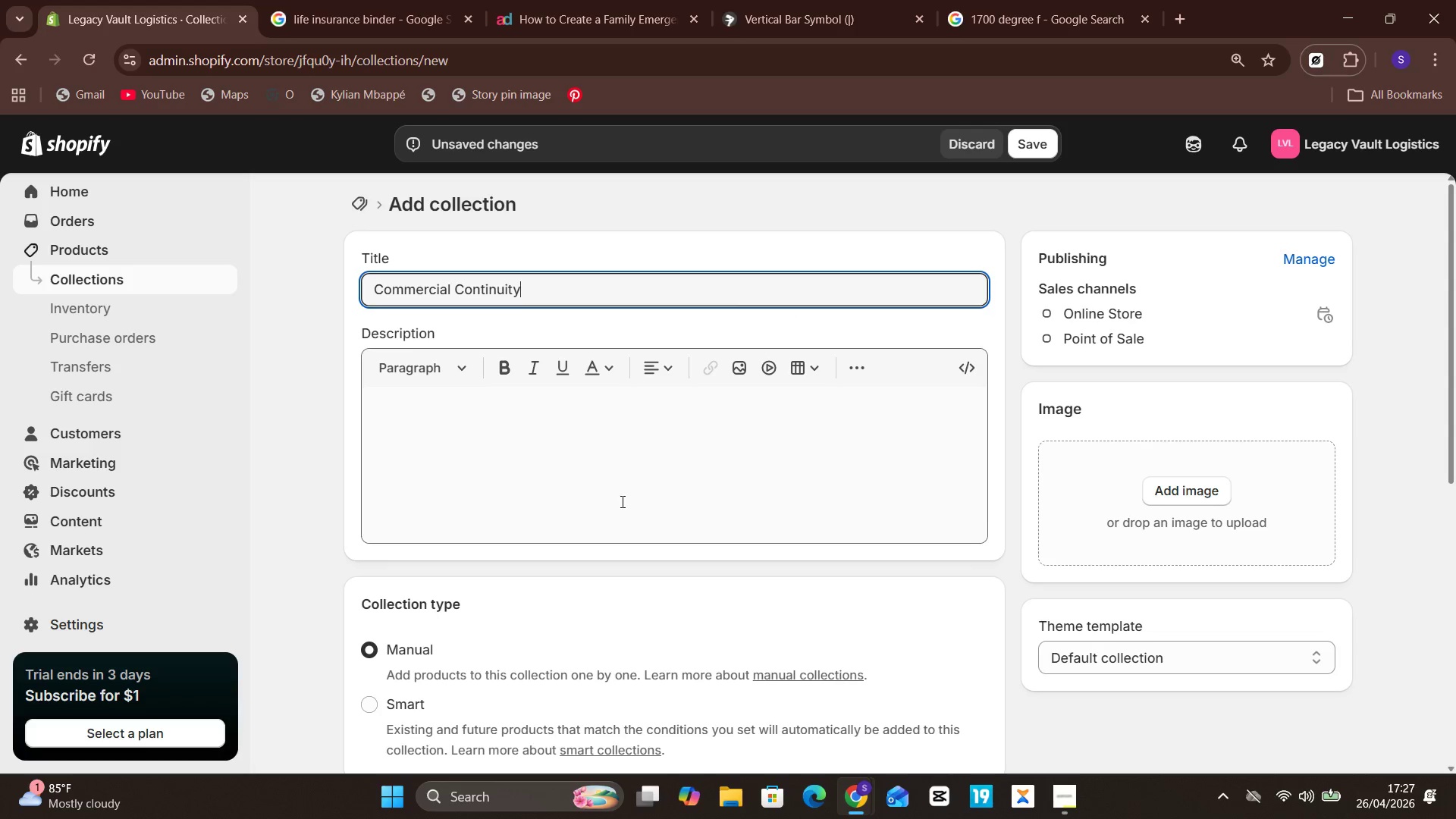 
wait(5.89)
 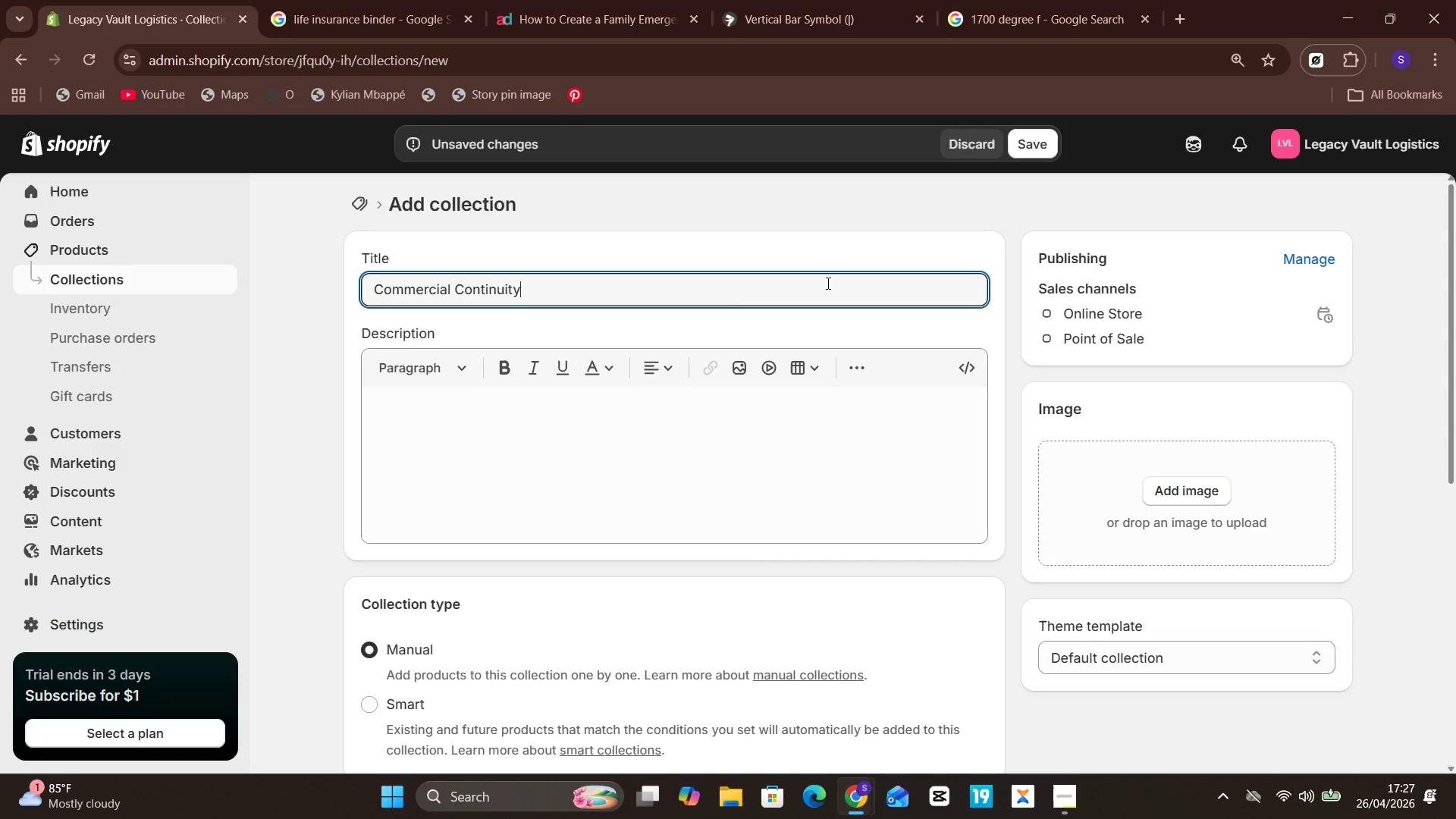 
left_click([366, 706])
 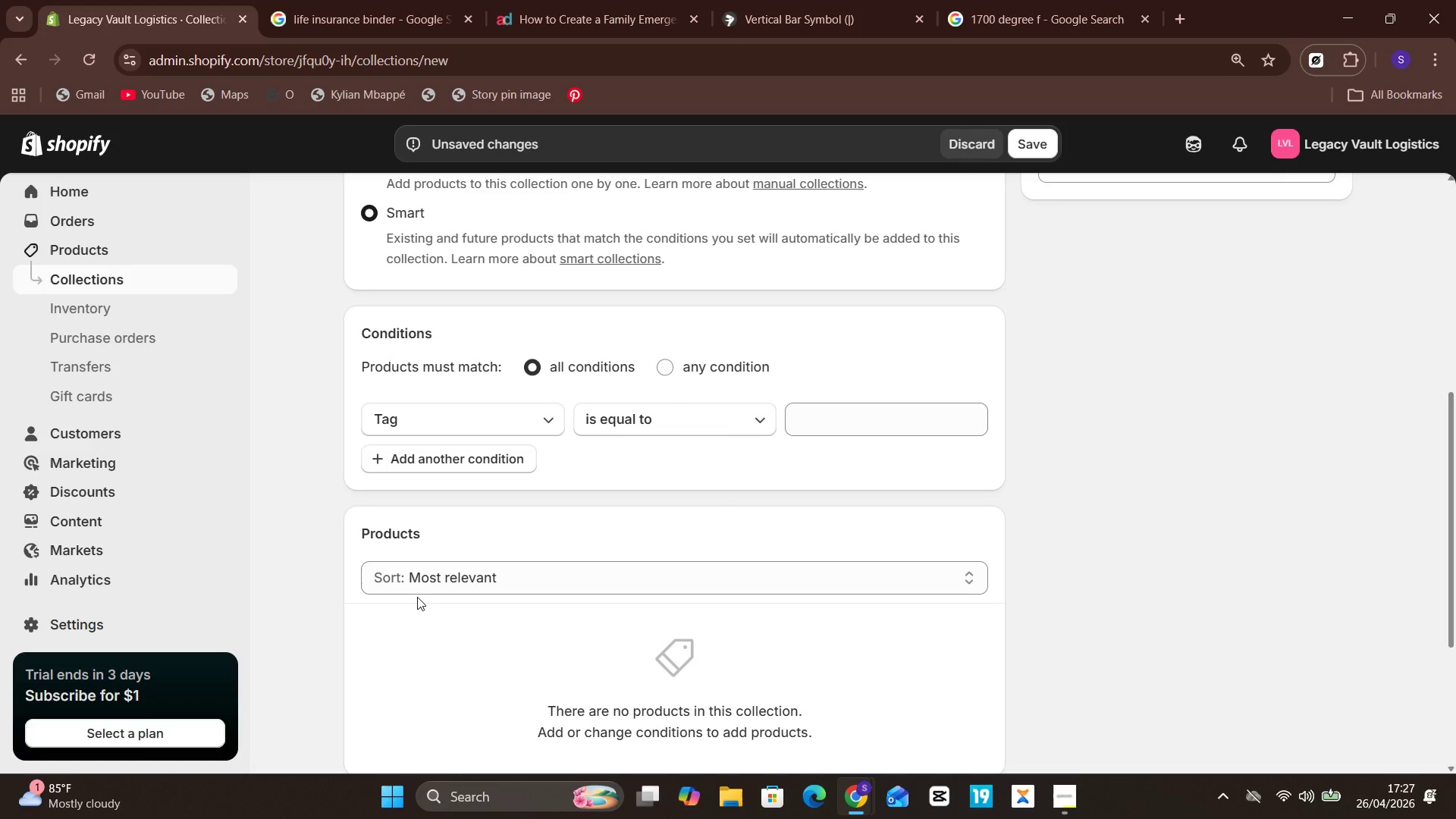 
wait(11.38)
 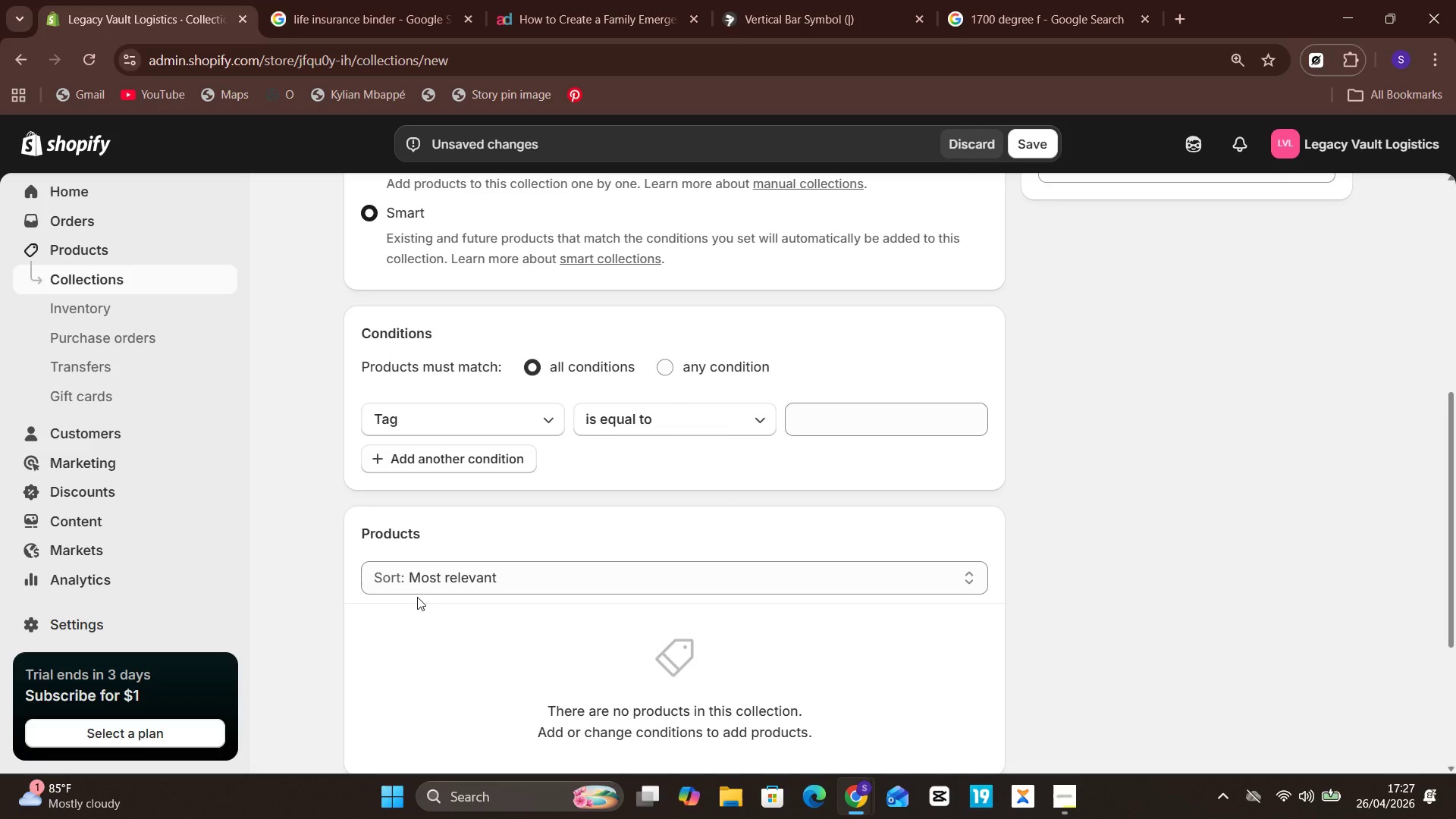 
left_click([436, 416])
 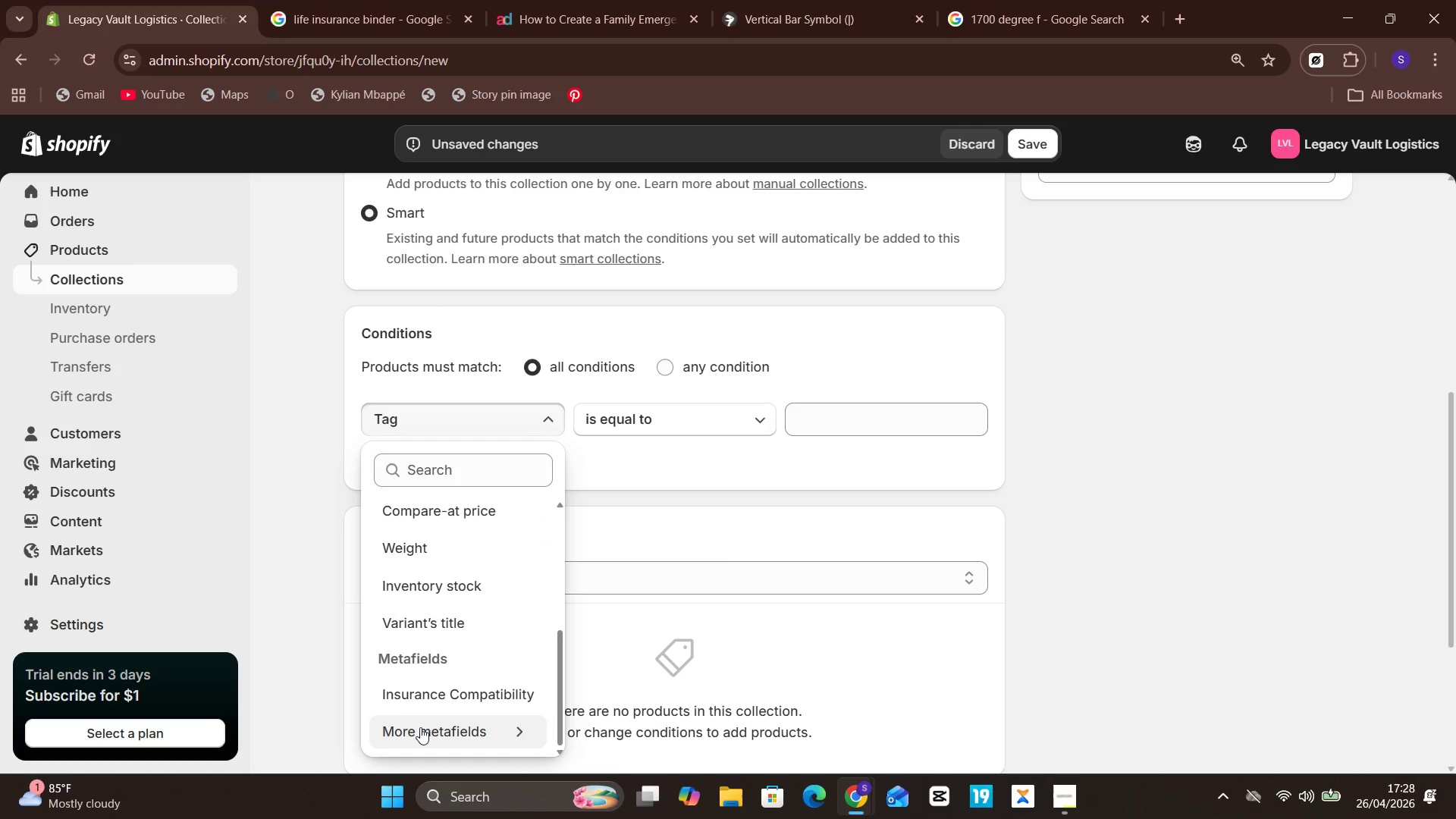 
wait(5.83)
 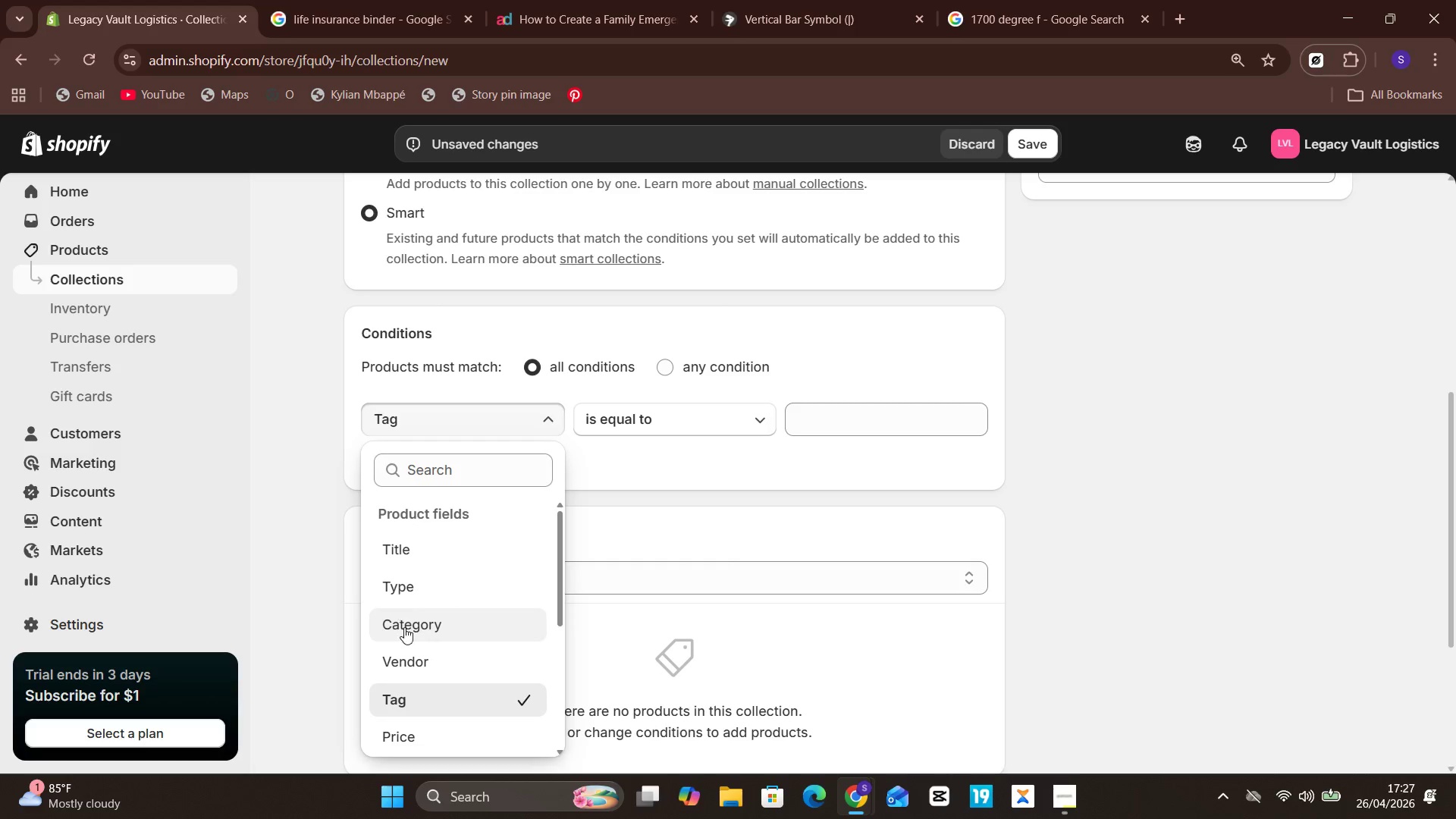 
left_click([456, 692])
 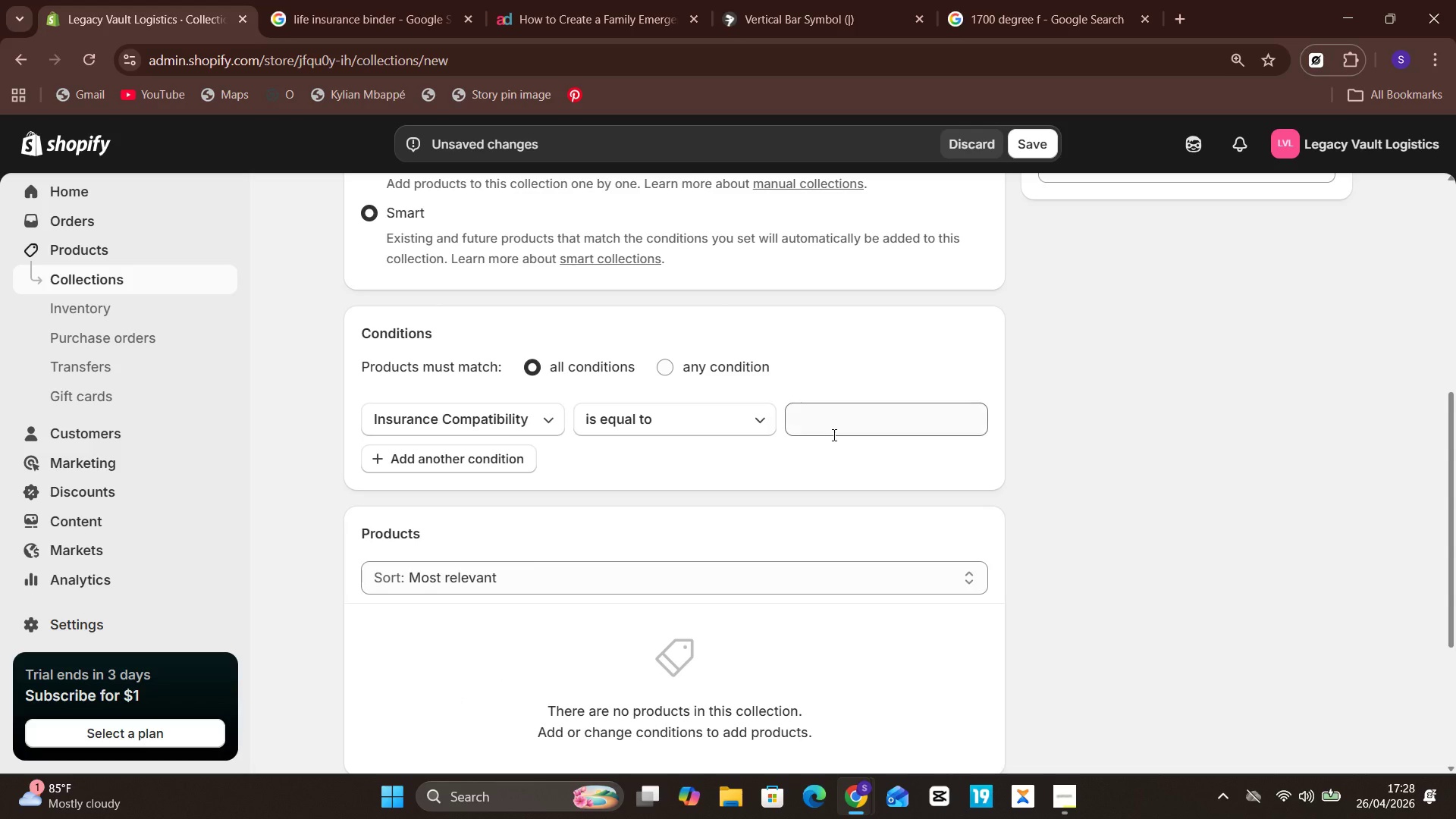 
left_click([839, 429])
 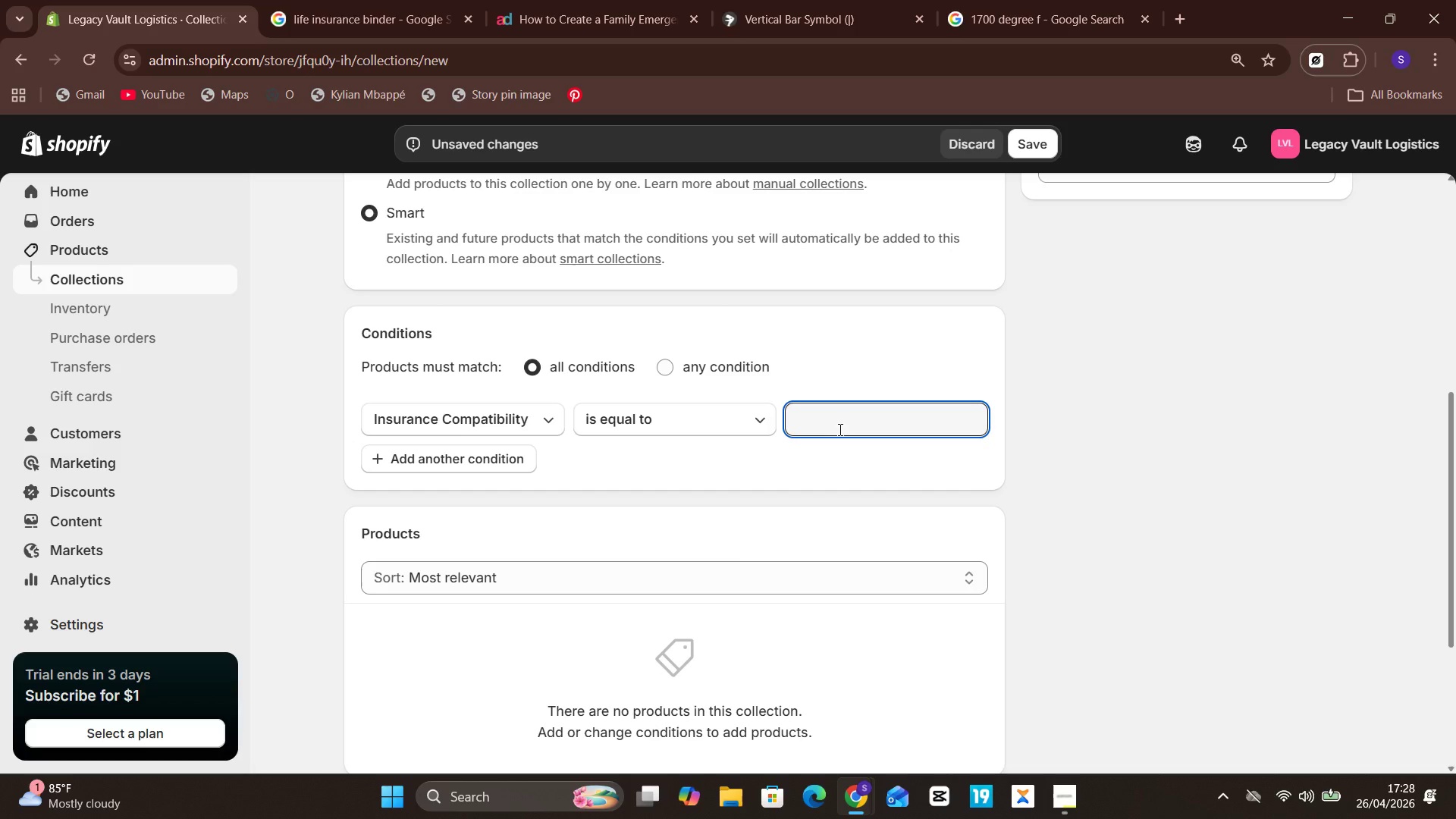 
wait(6.33)
 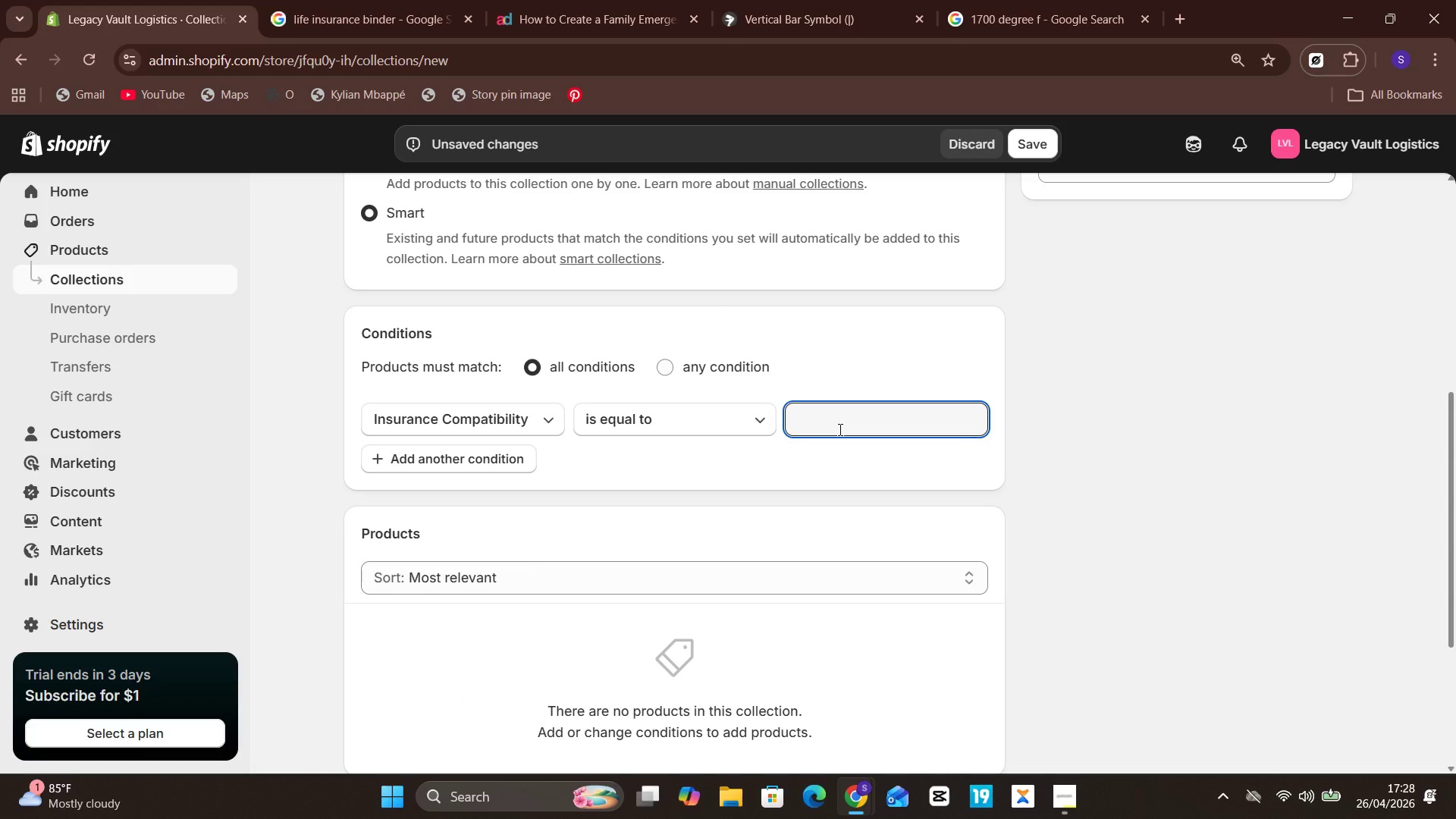 
type(Busine)
 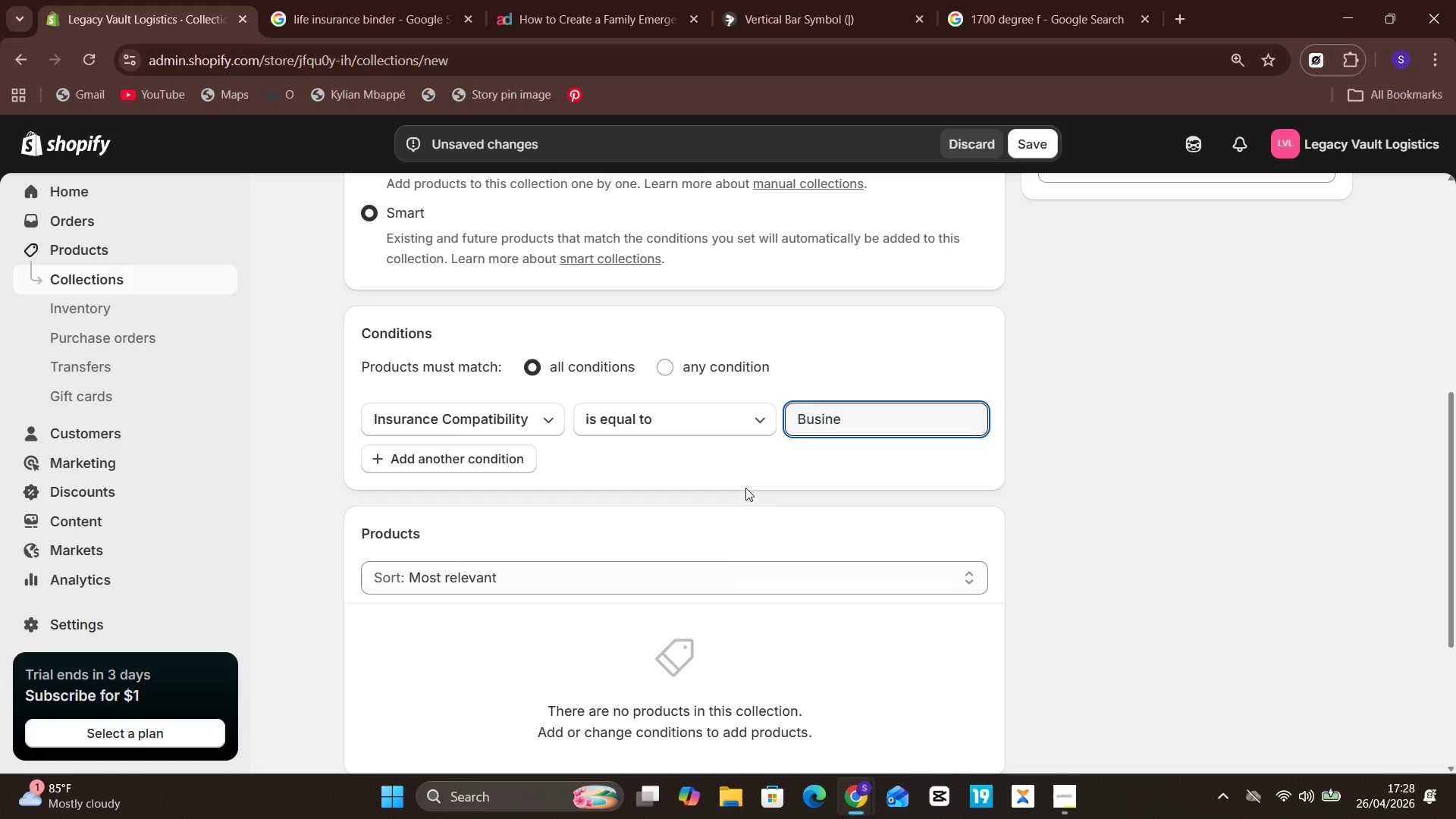 
type(ss)
 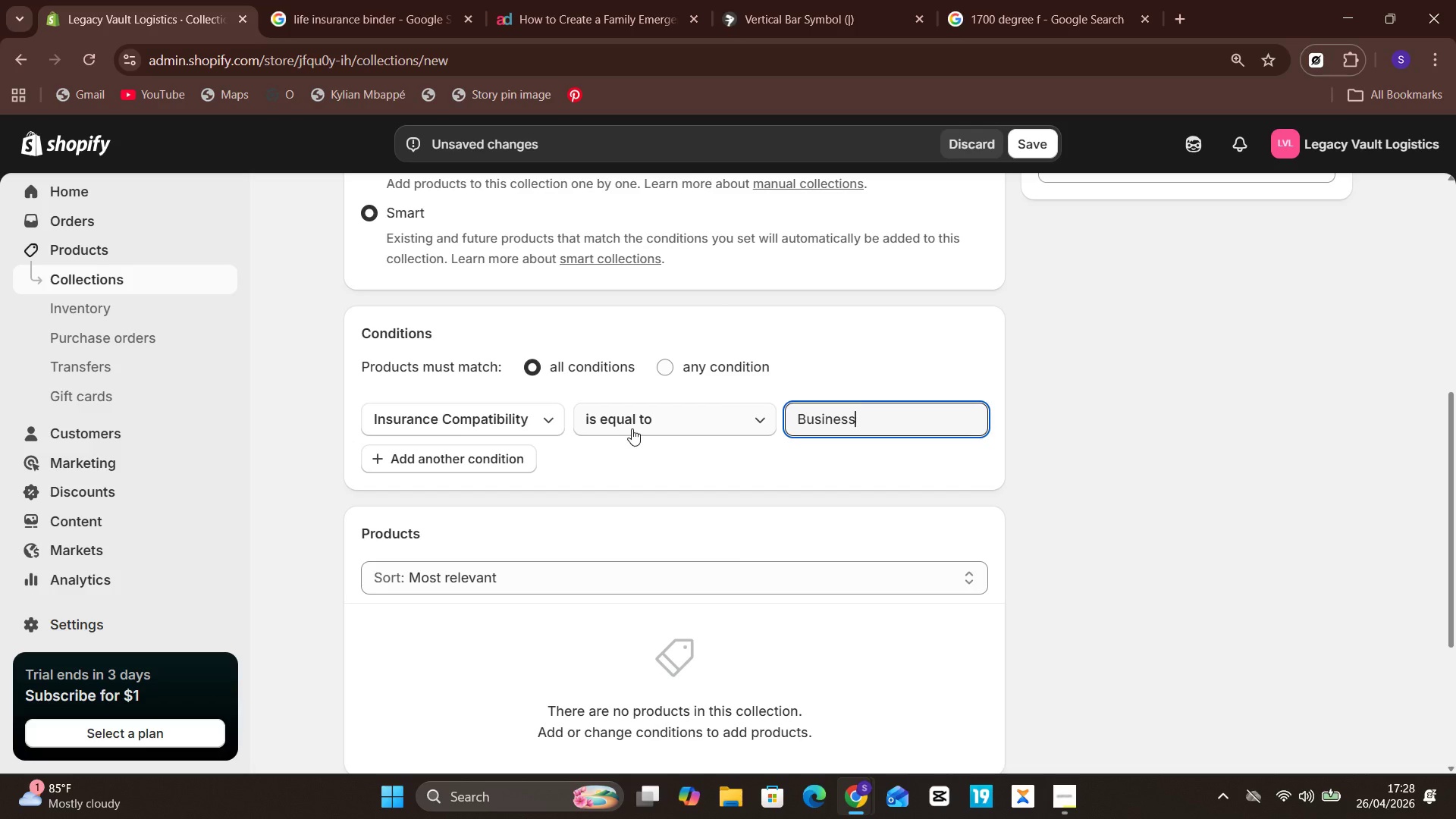 
wait(28.23)
 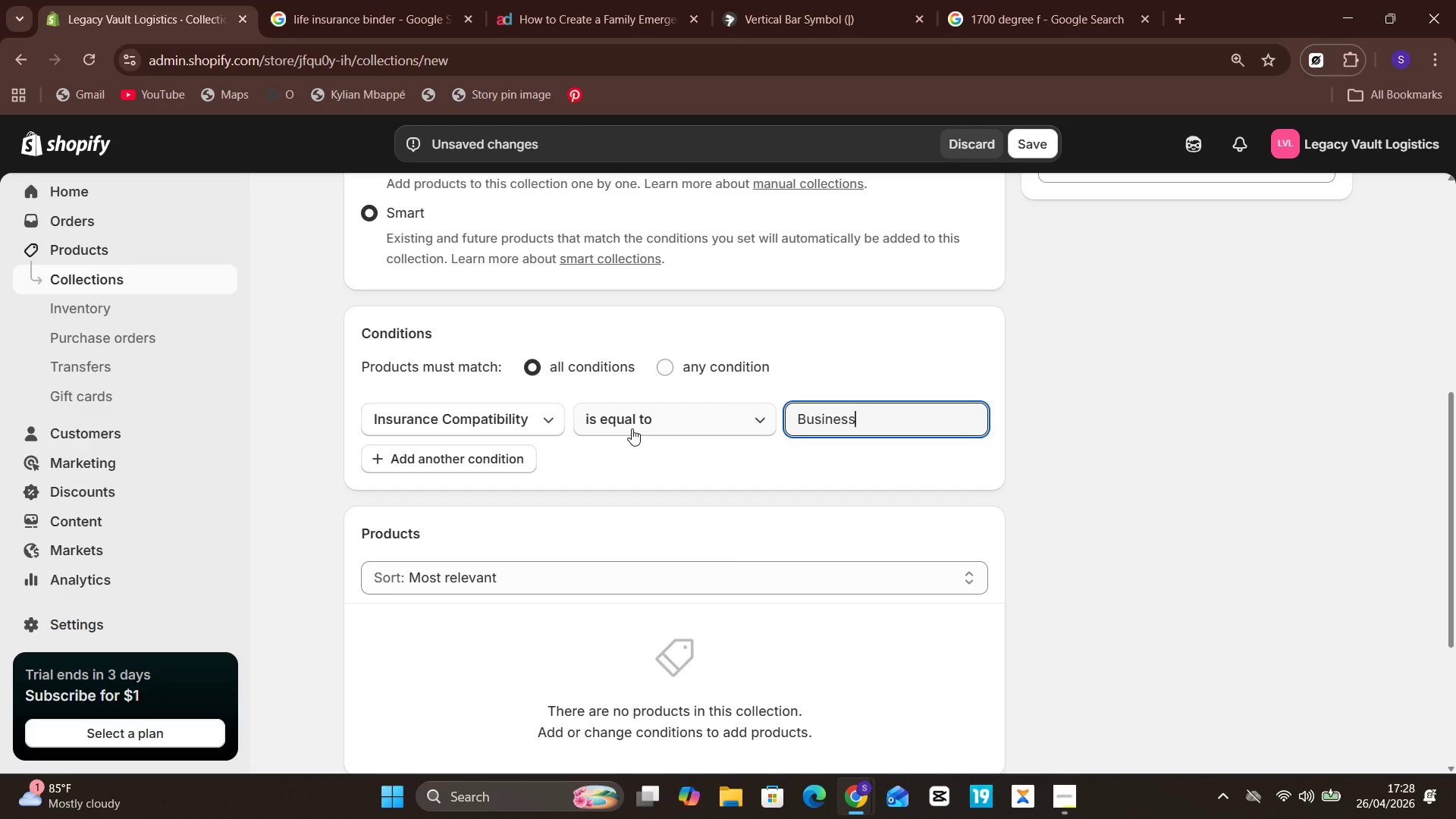 
type( Insurance)
 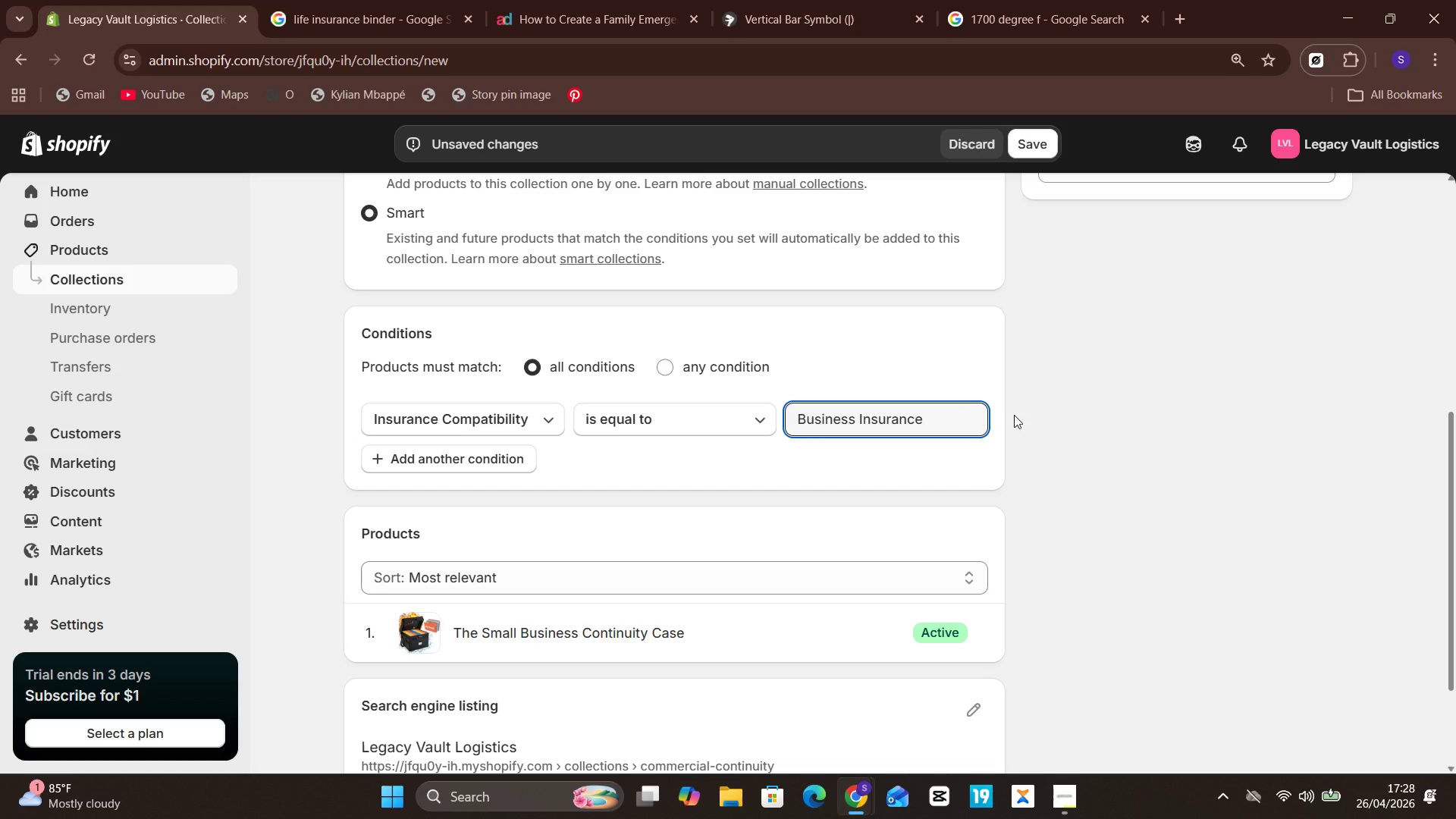 
left_click([1054, 406])
 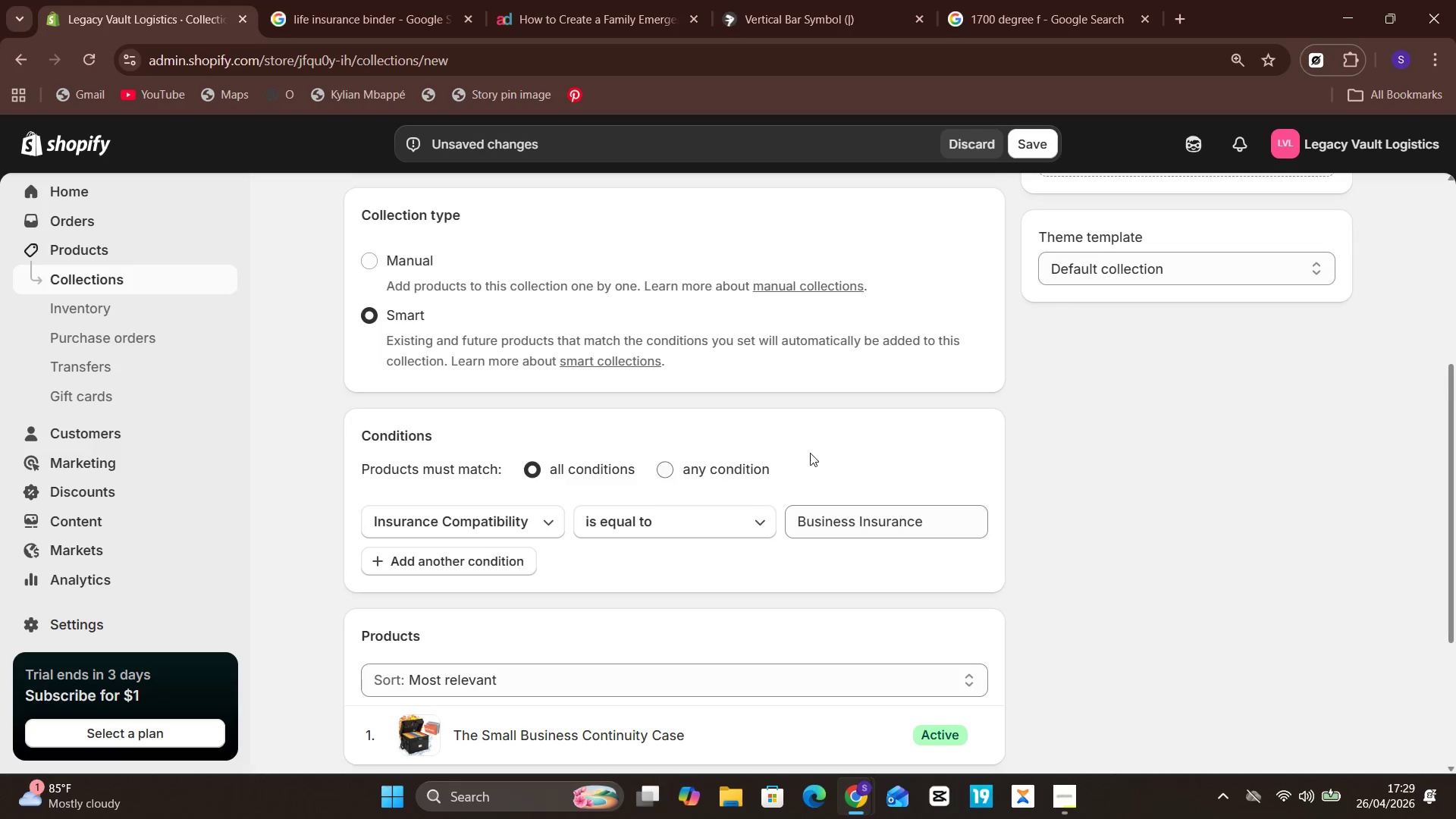 
wait(10.83)
 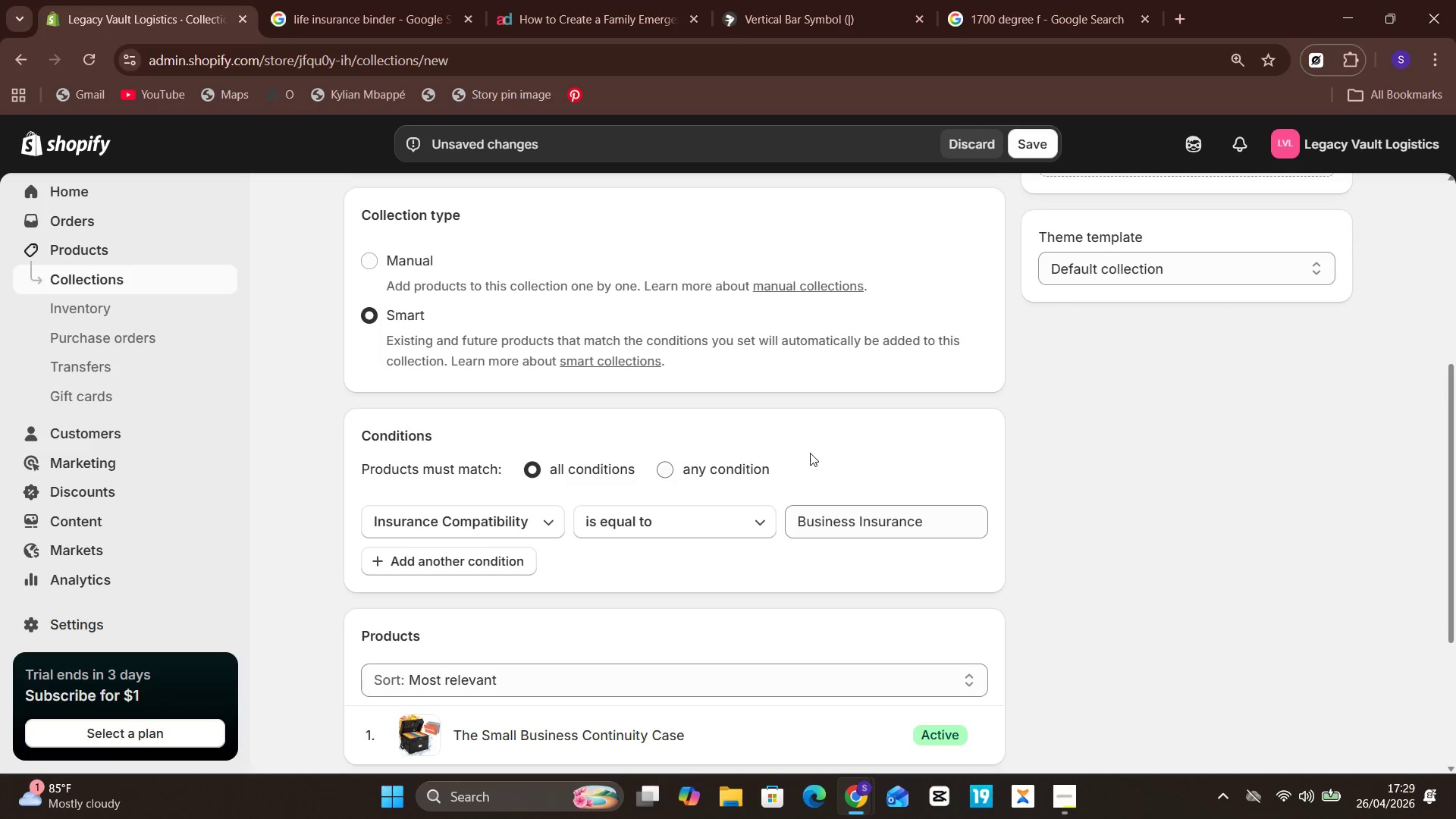 
left_click([1034, 155])
 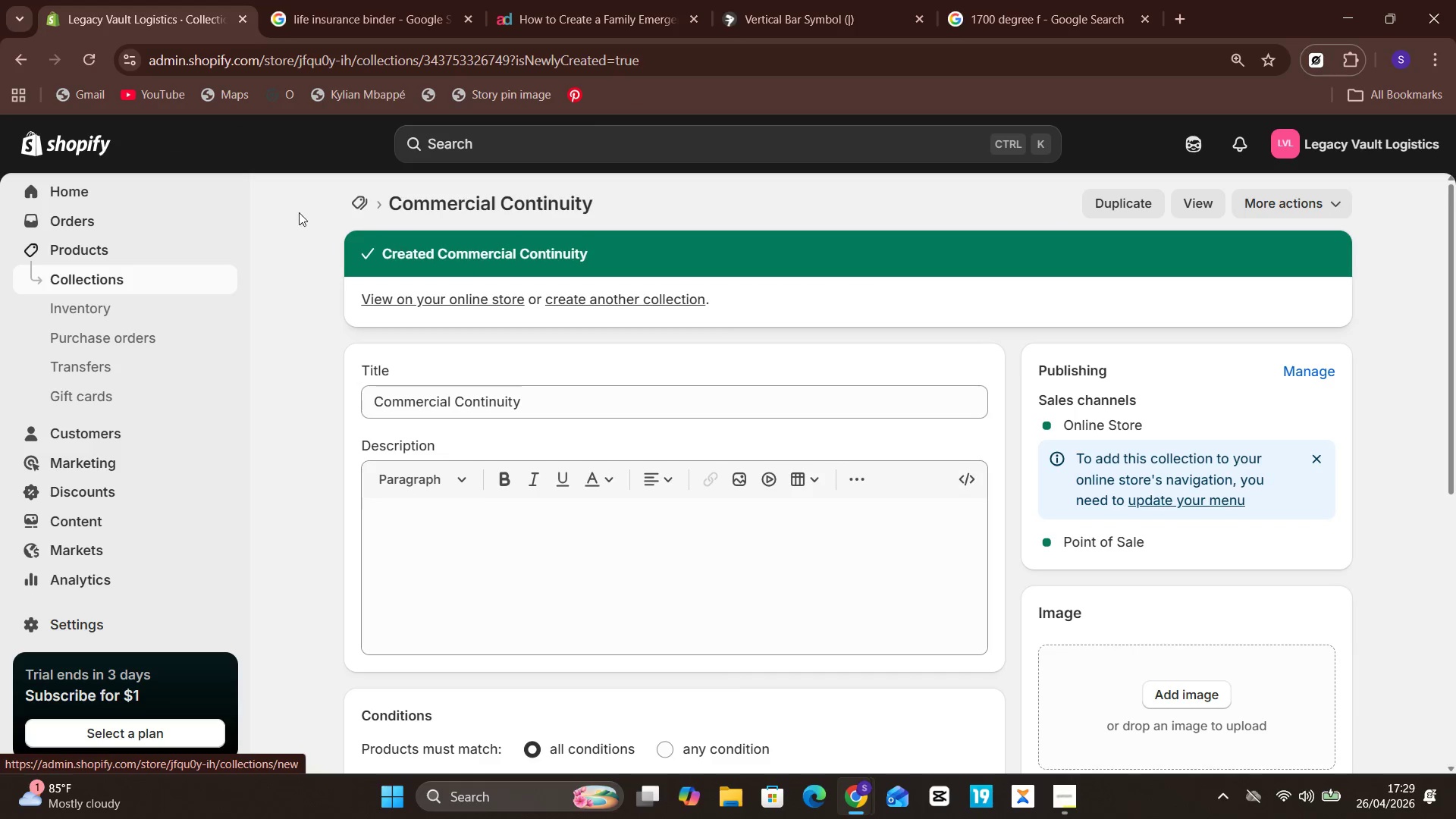 
wait(6.58)
 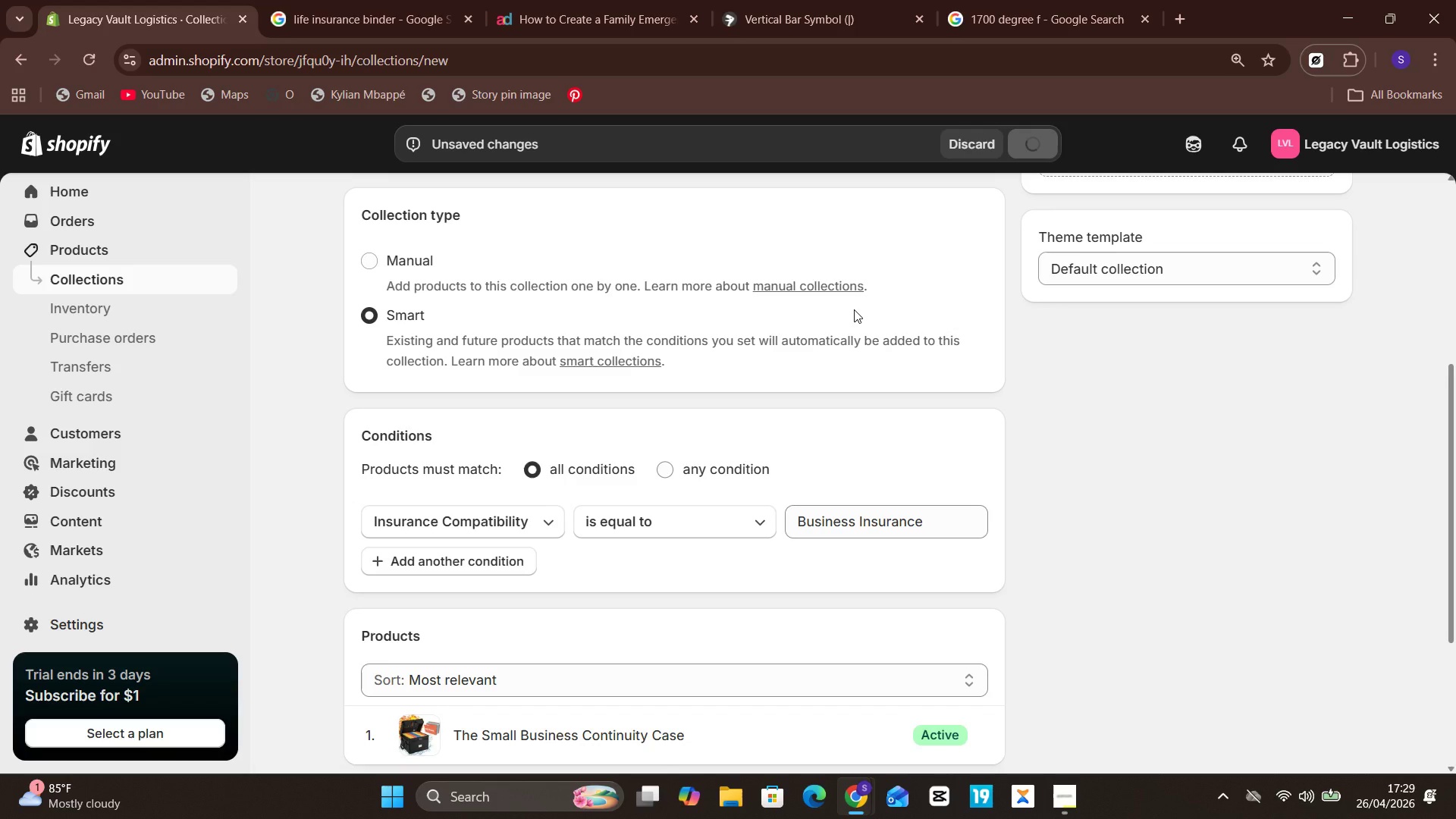 
left_click([124, 279])
 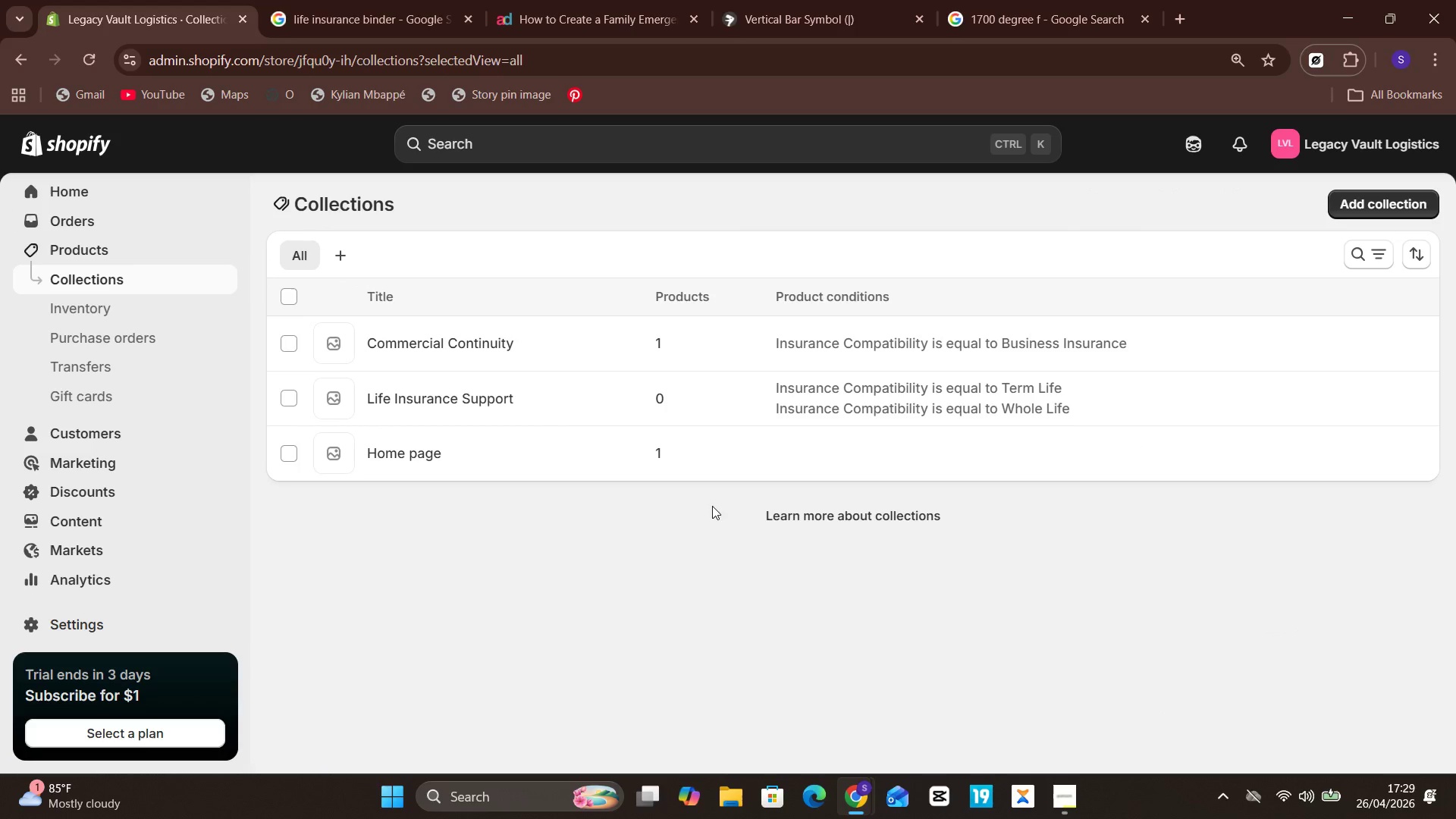 
wait(5.42)
 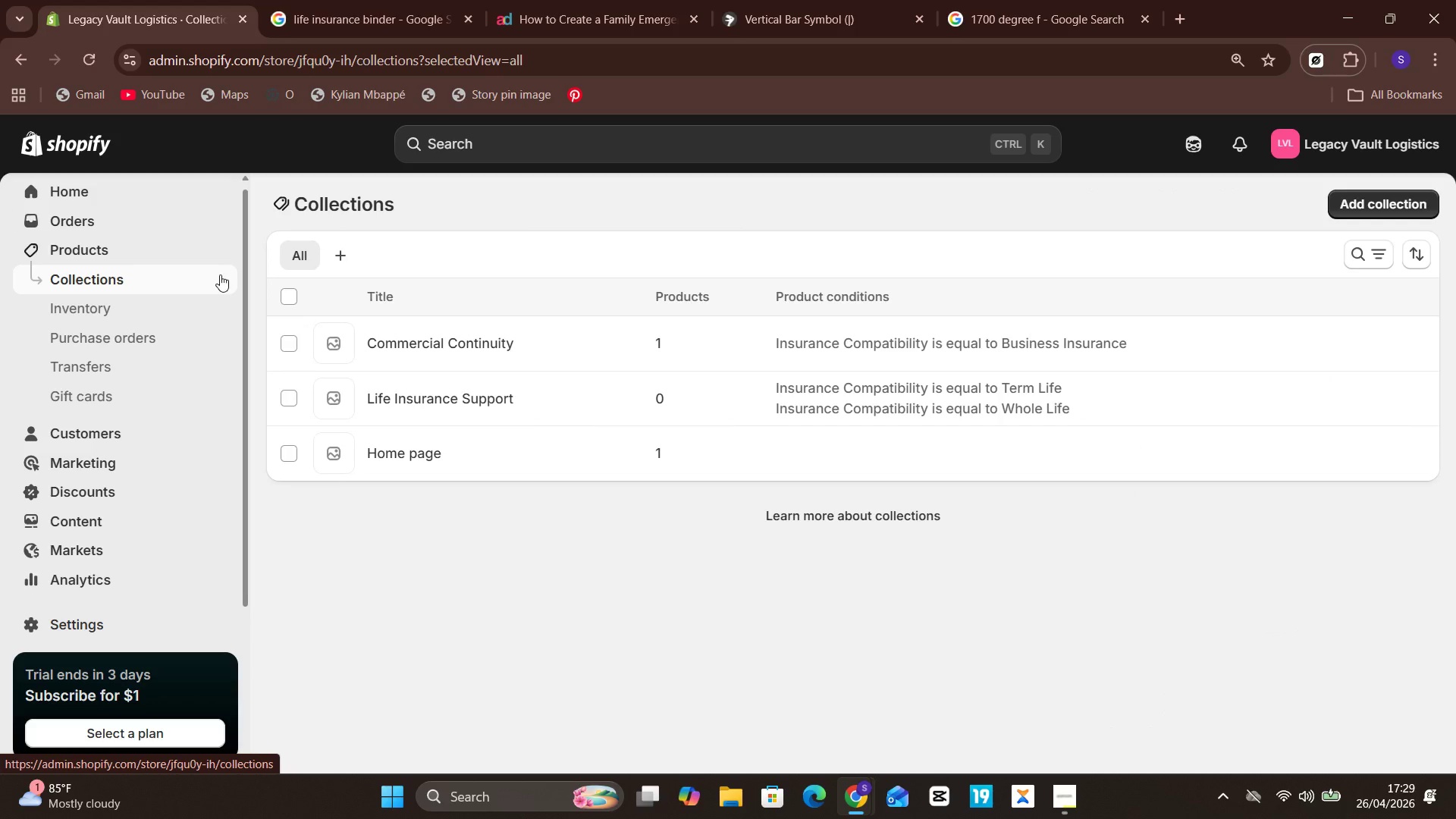 
left_click([573, 407])
 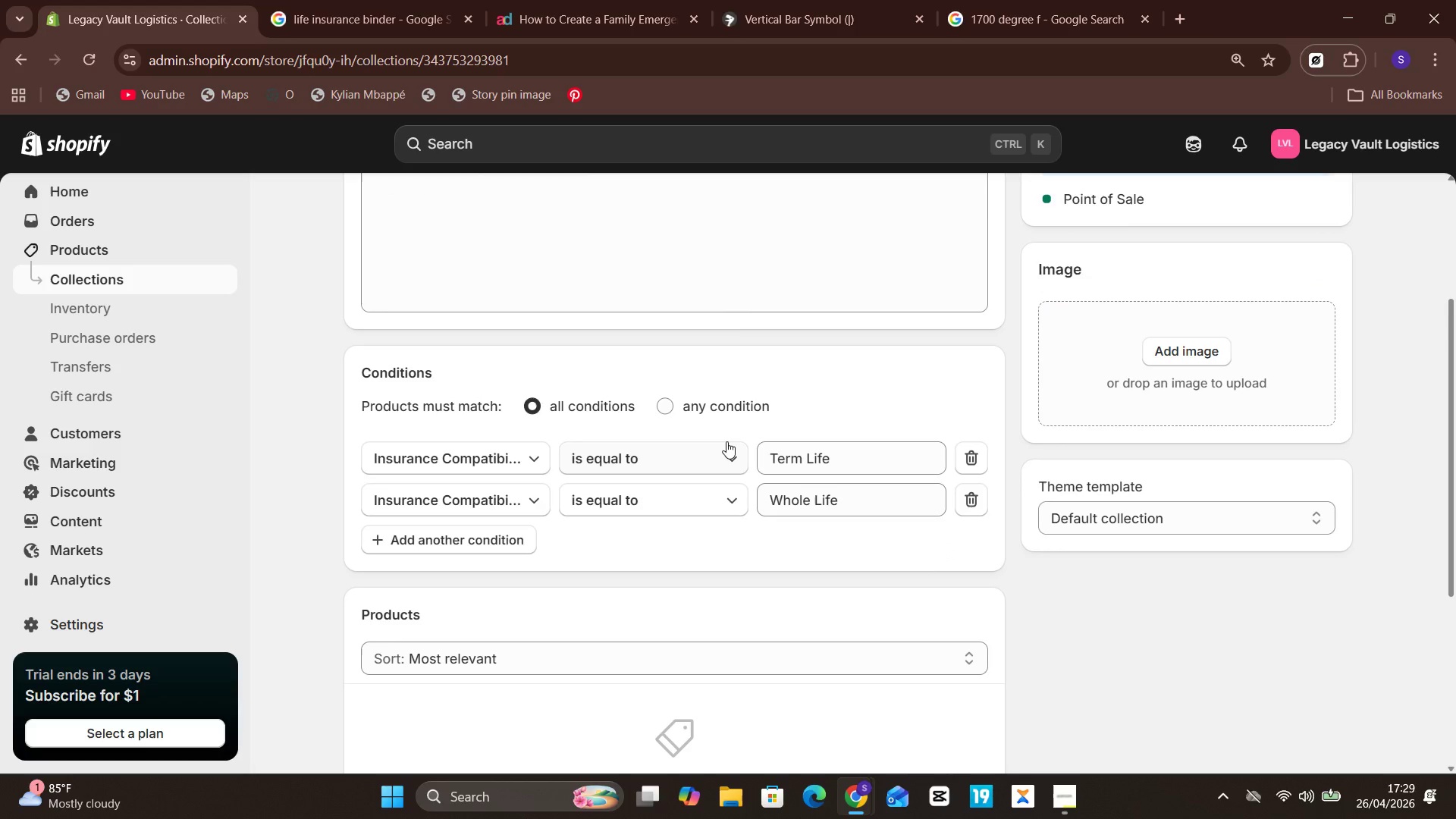 
wait(5.7)
 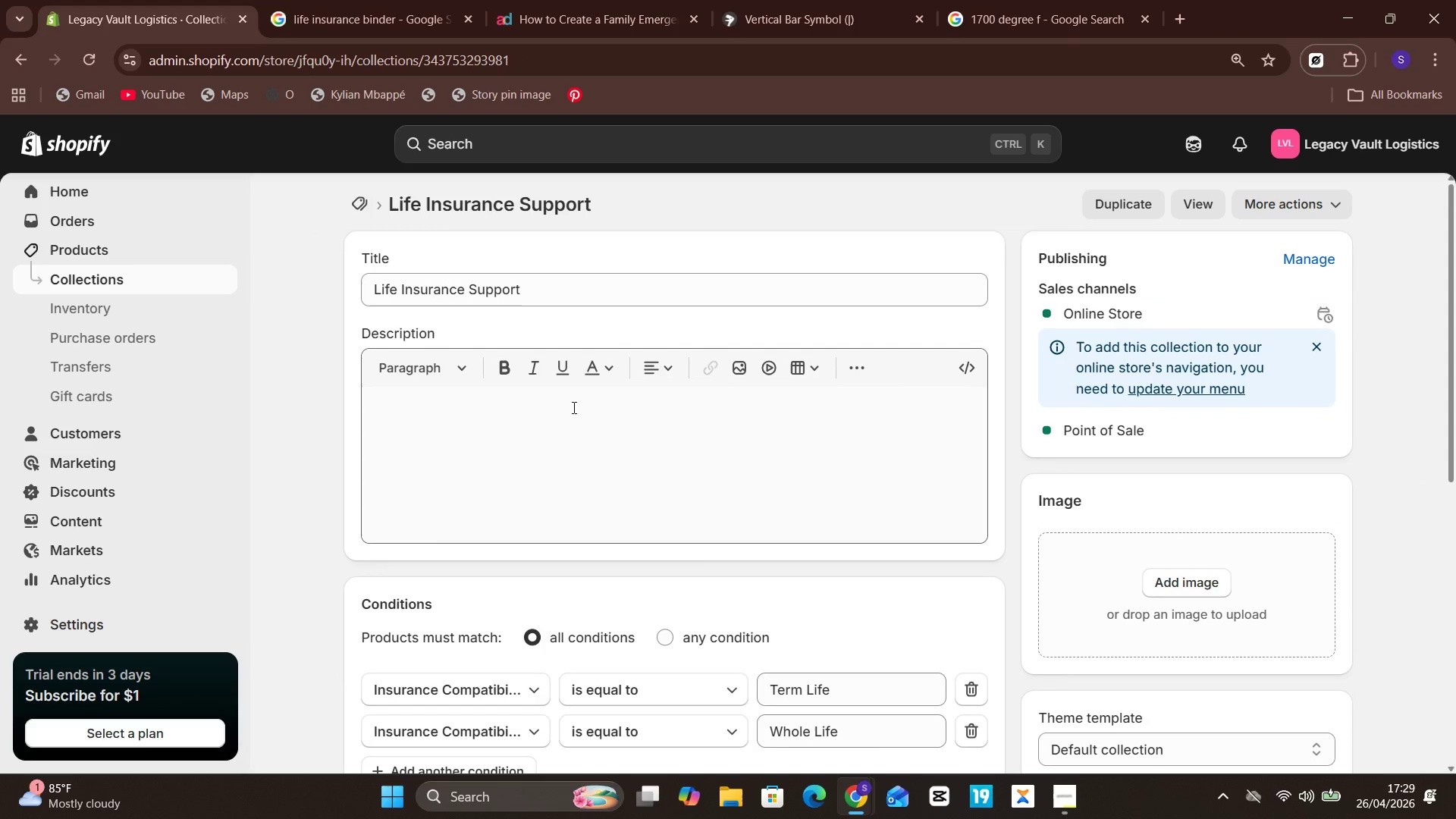 
left_click([664, 400])
 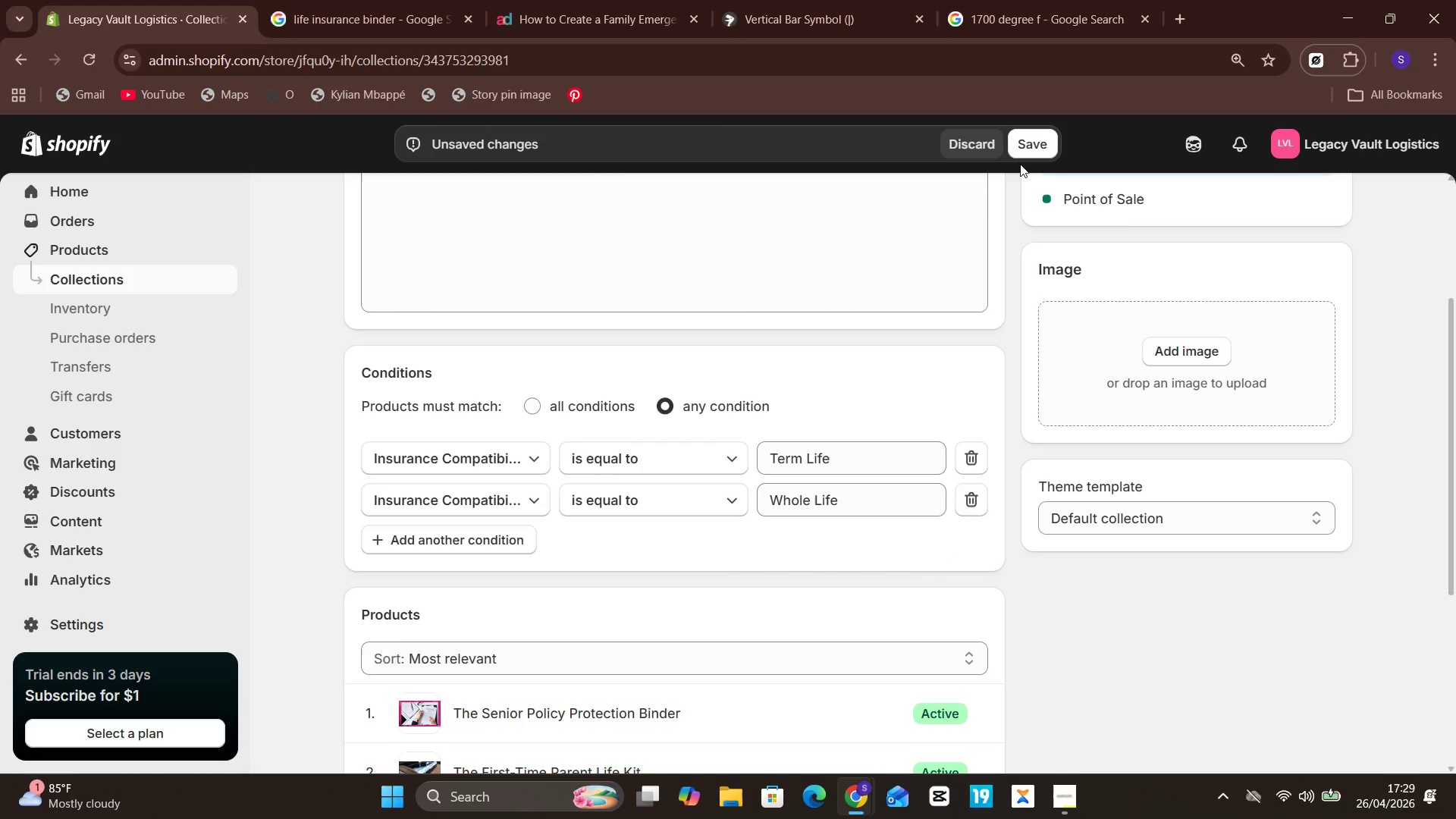 
left_click([1024, 147])
 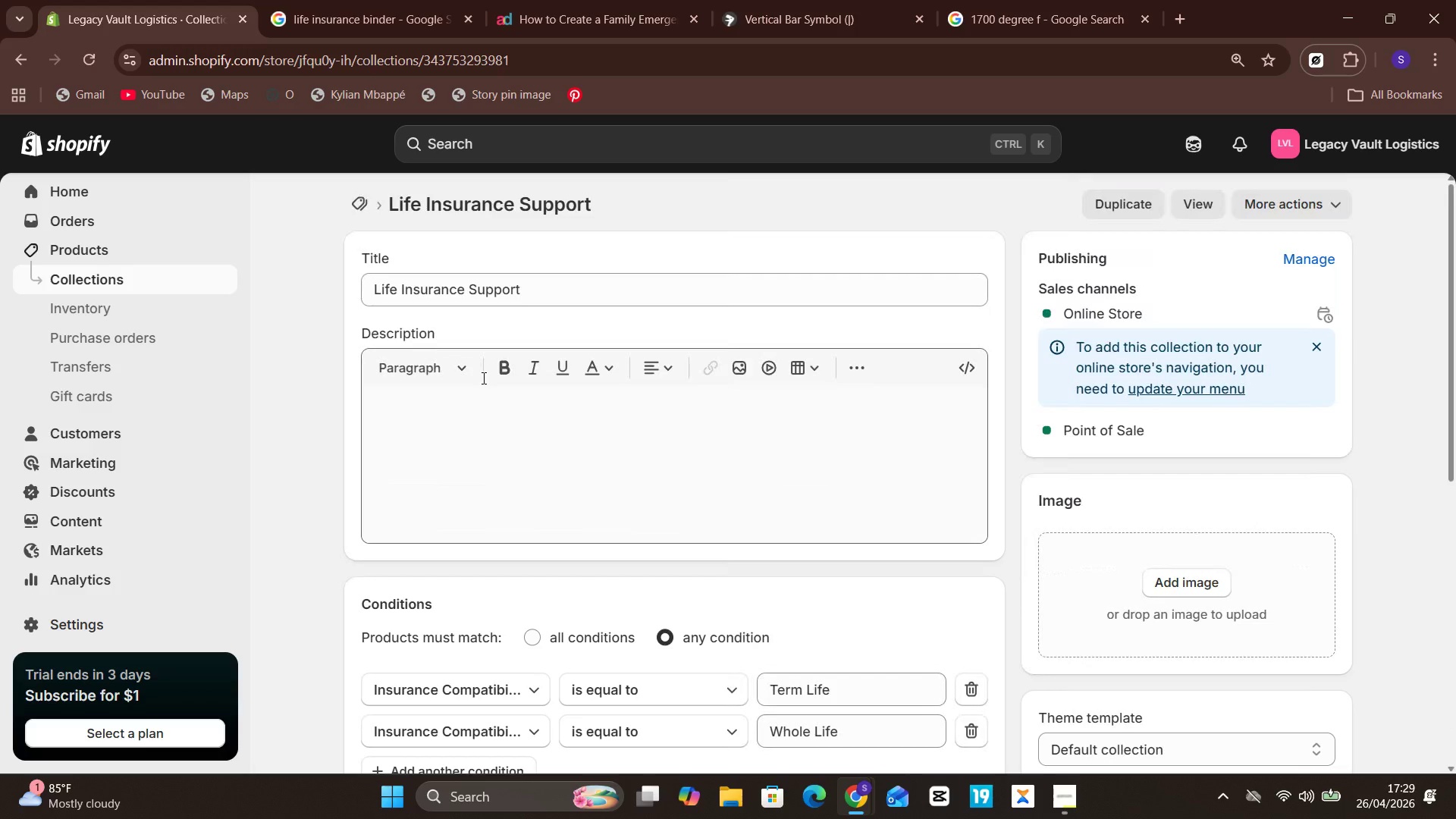 
wait(7.25)
 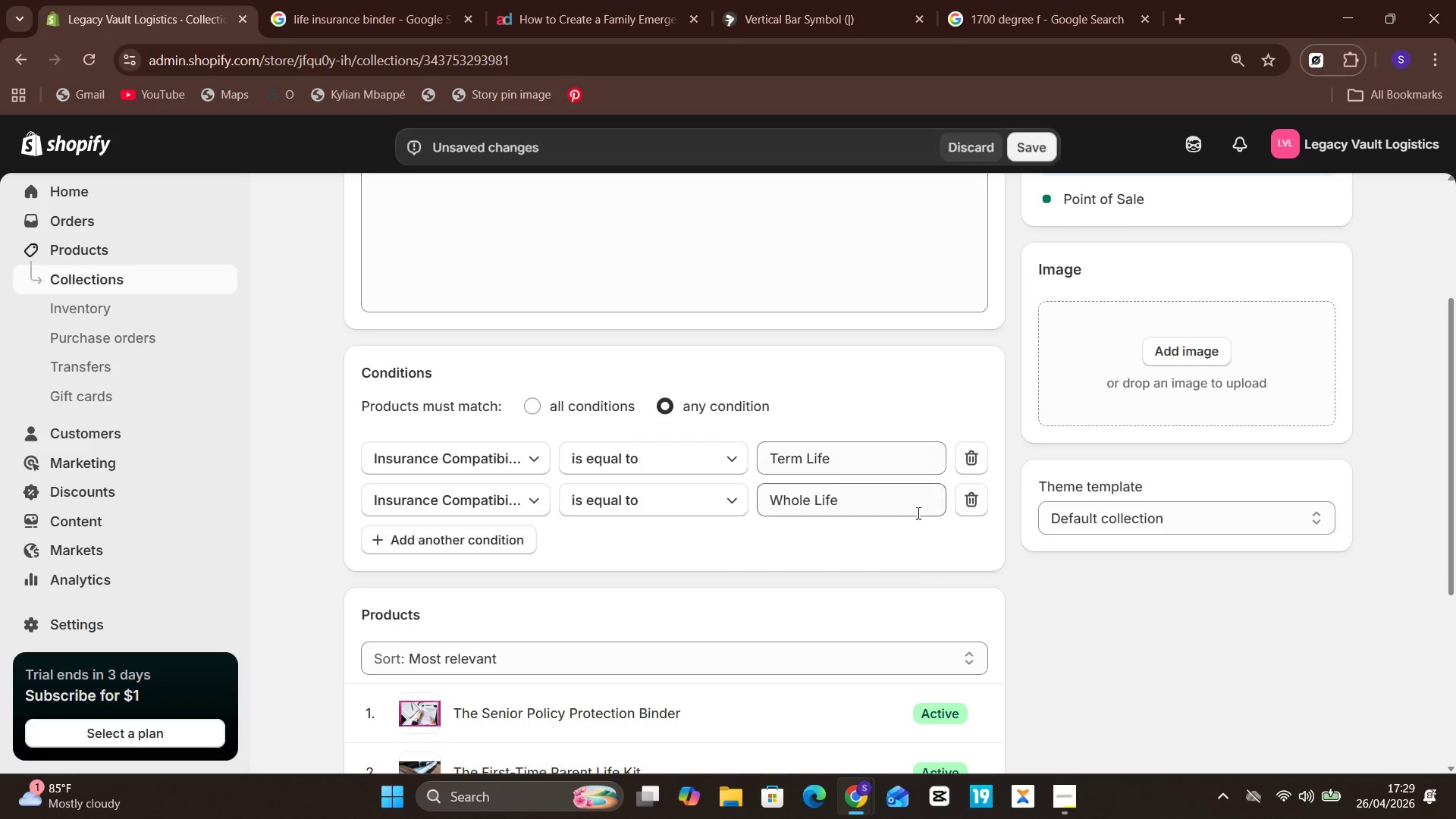 
left_click([139, 273])
 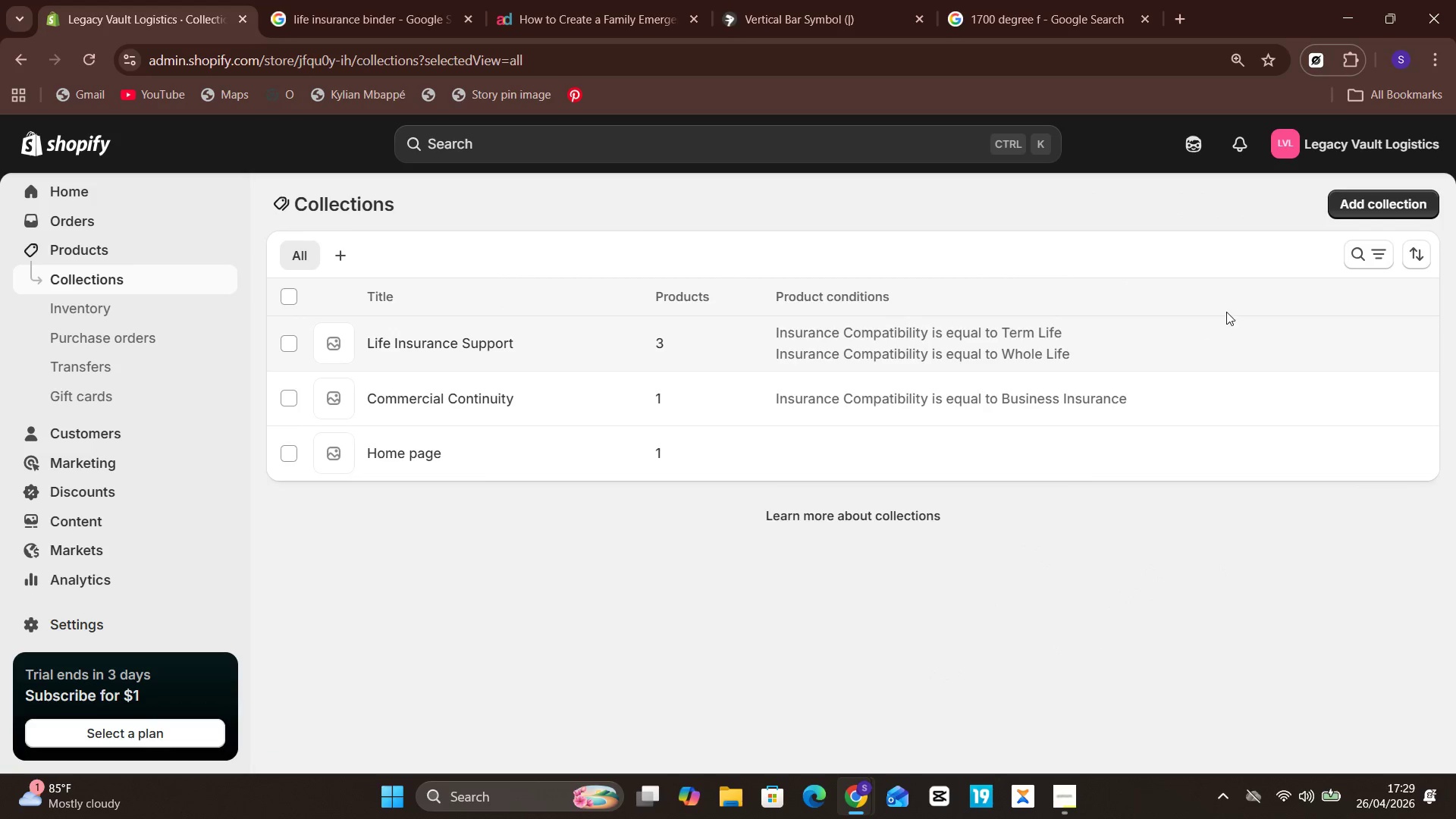 
wait(6.42)
 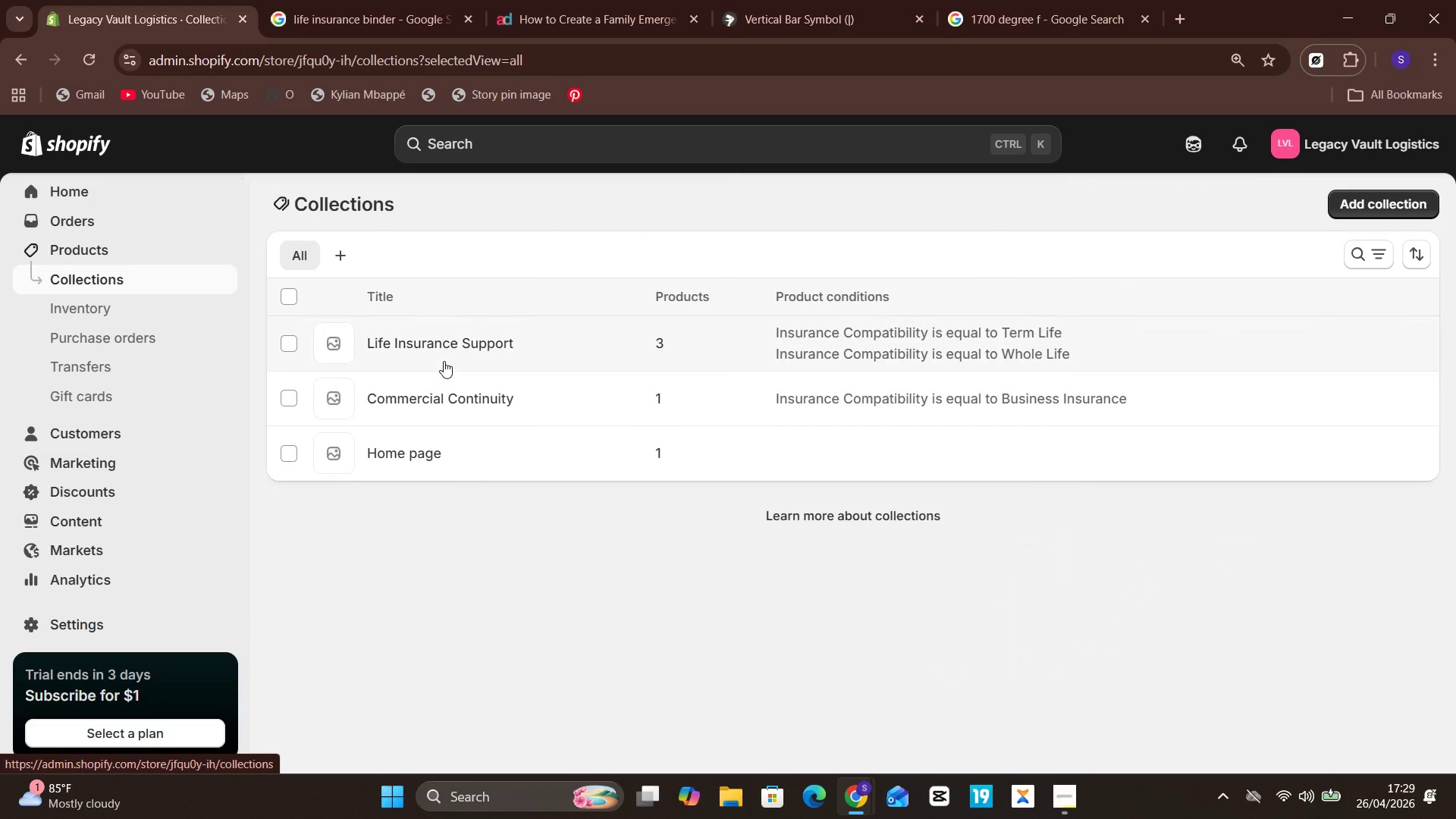 
left_click([1377, 206])
 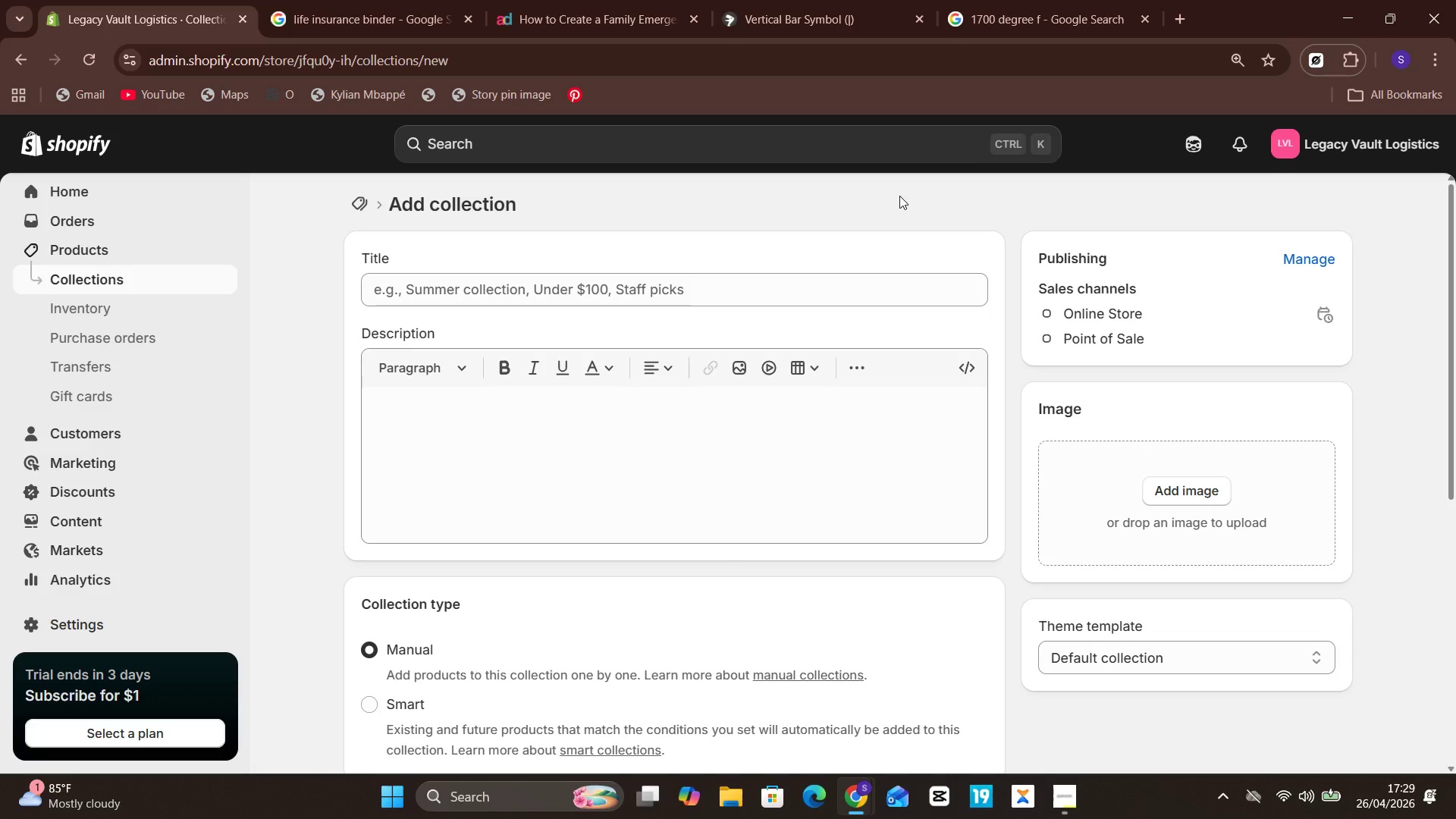 
left_click([776, 291])
 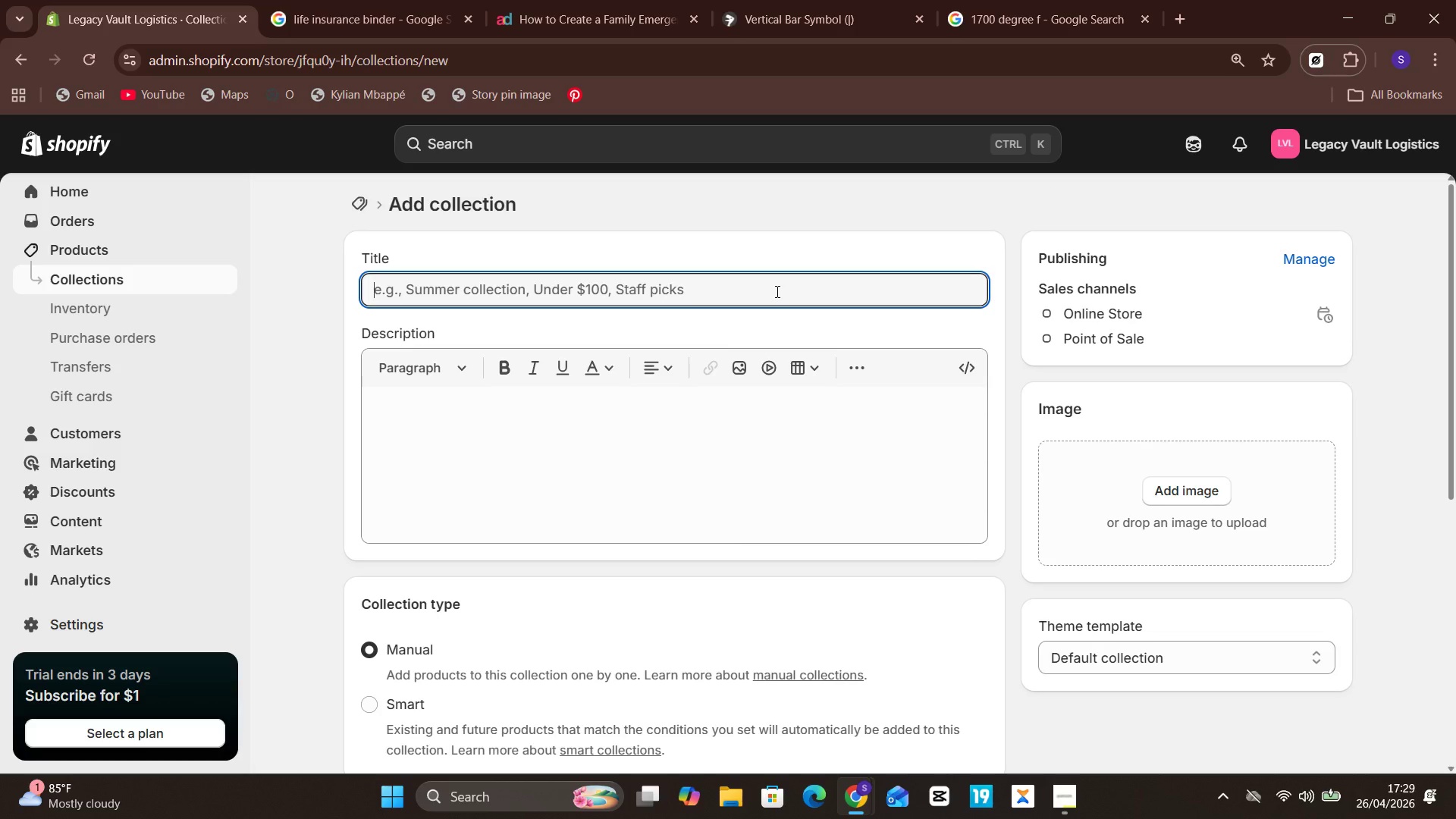 
type(Family Protection Kits)
 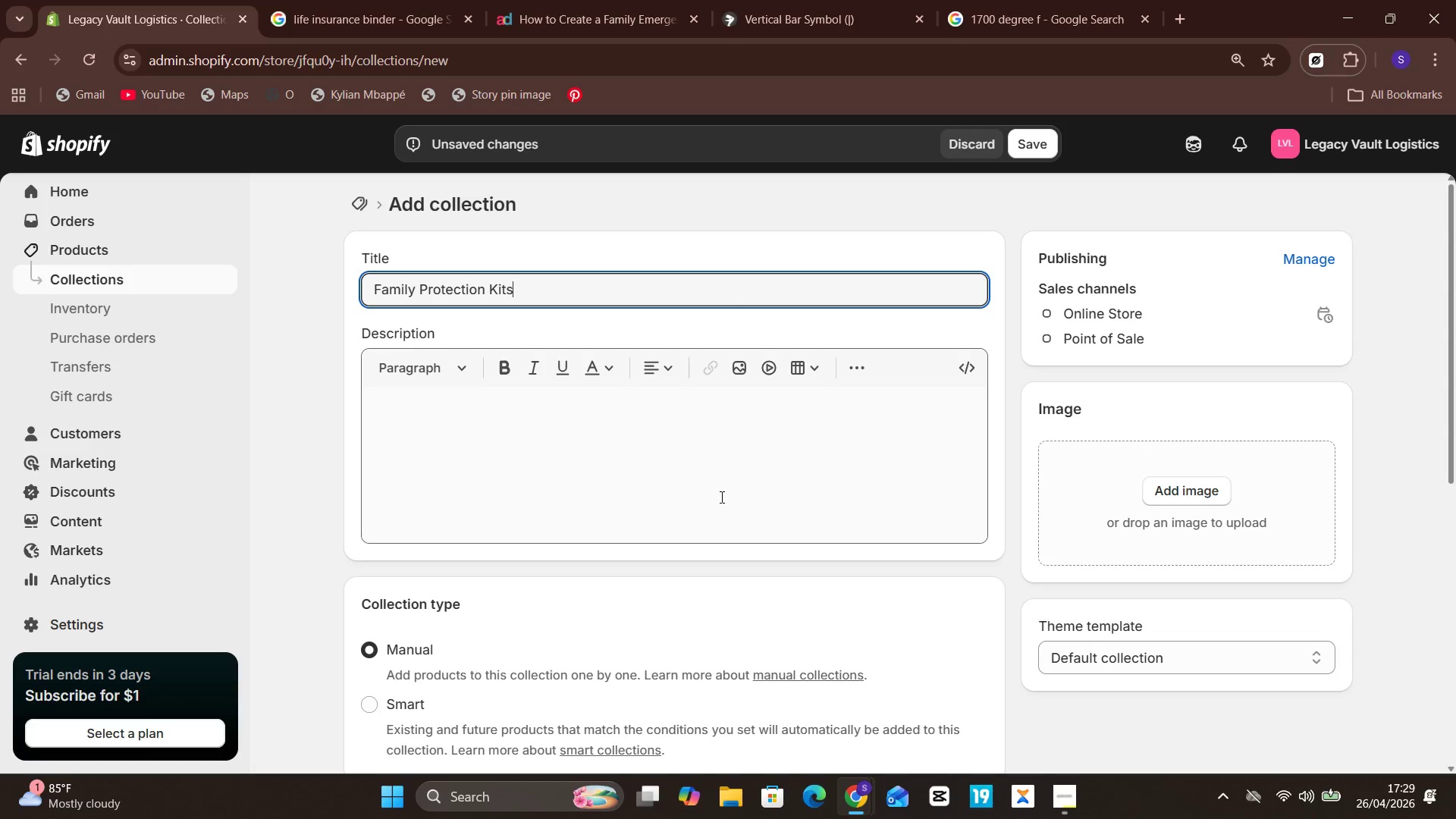 
left_click([720, 497])
 